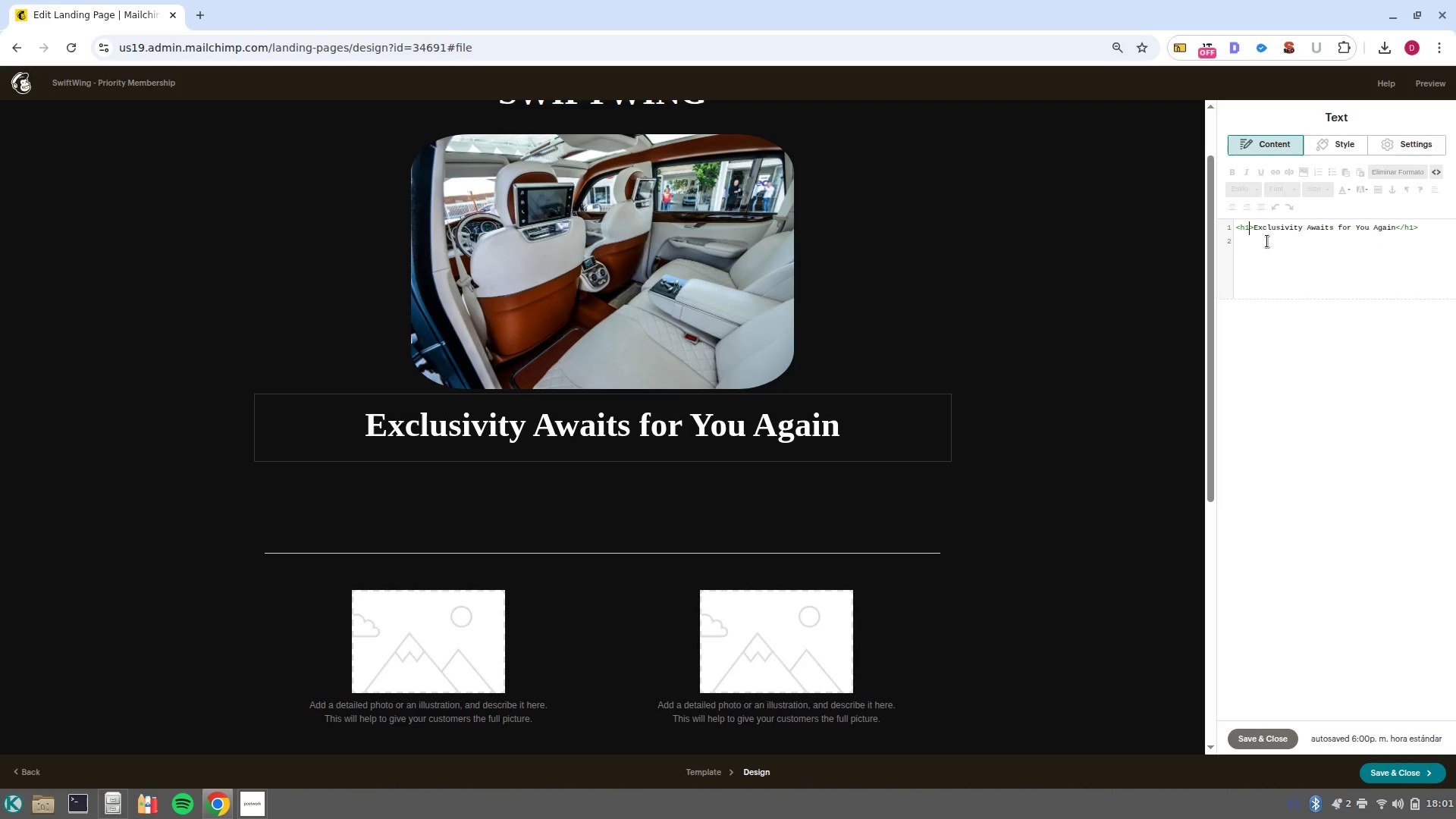 
key(Backspace)
 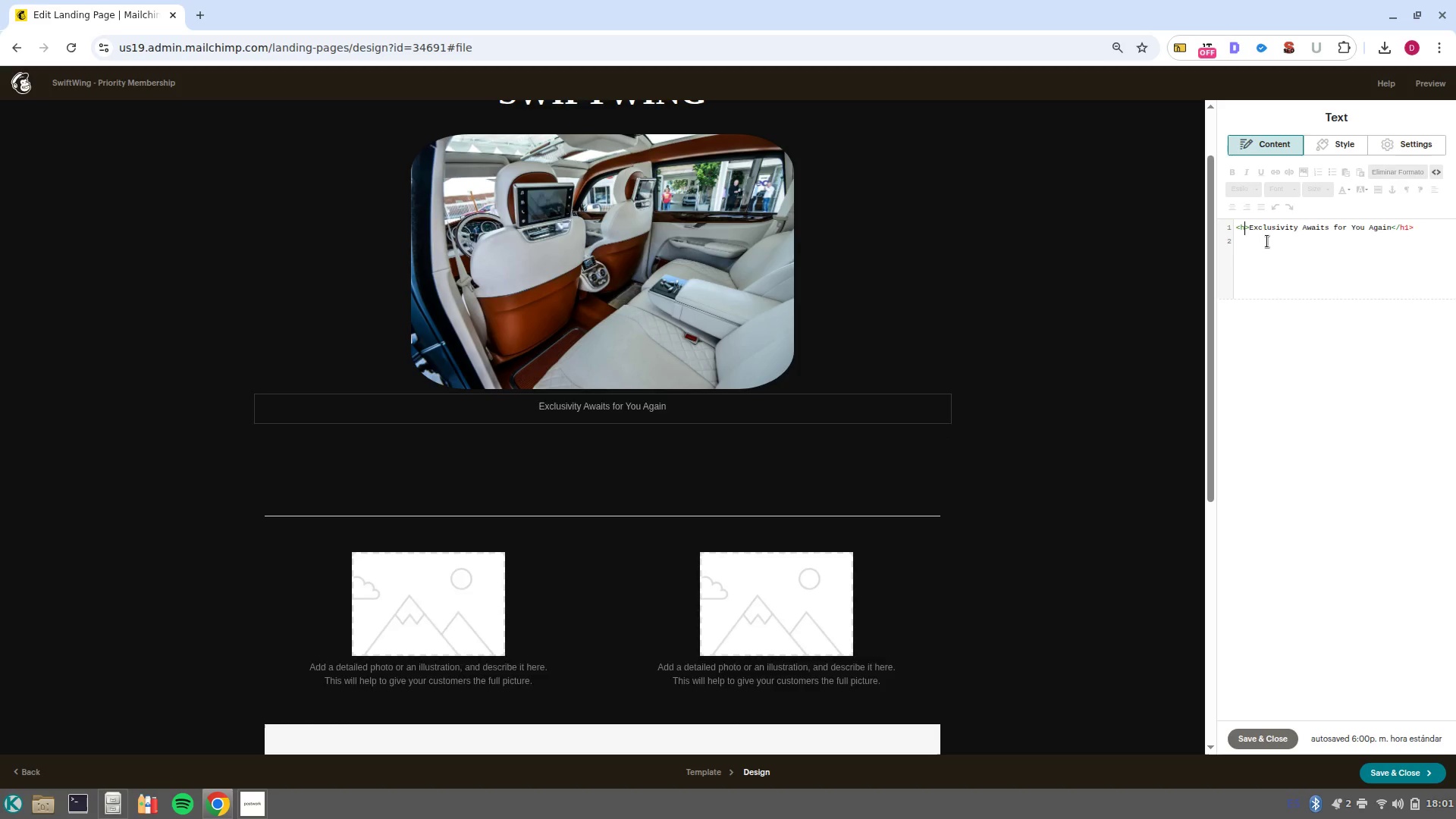 
key(2)
 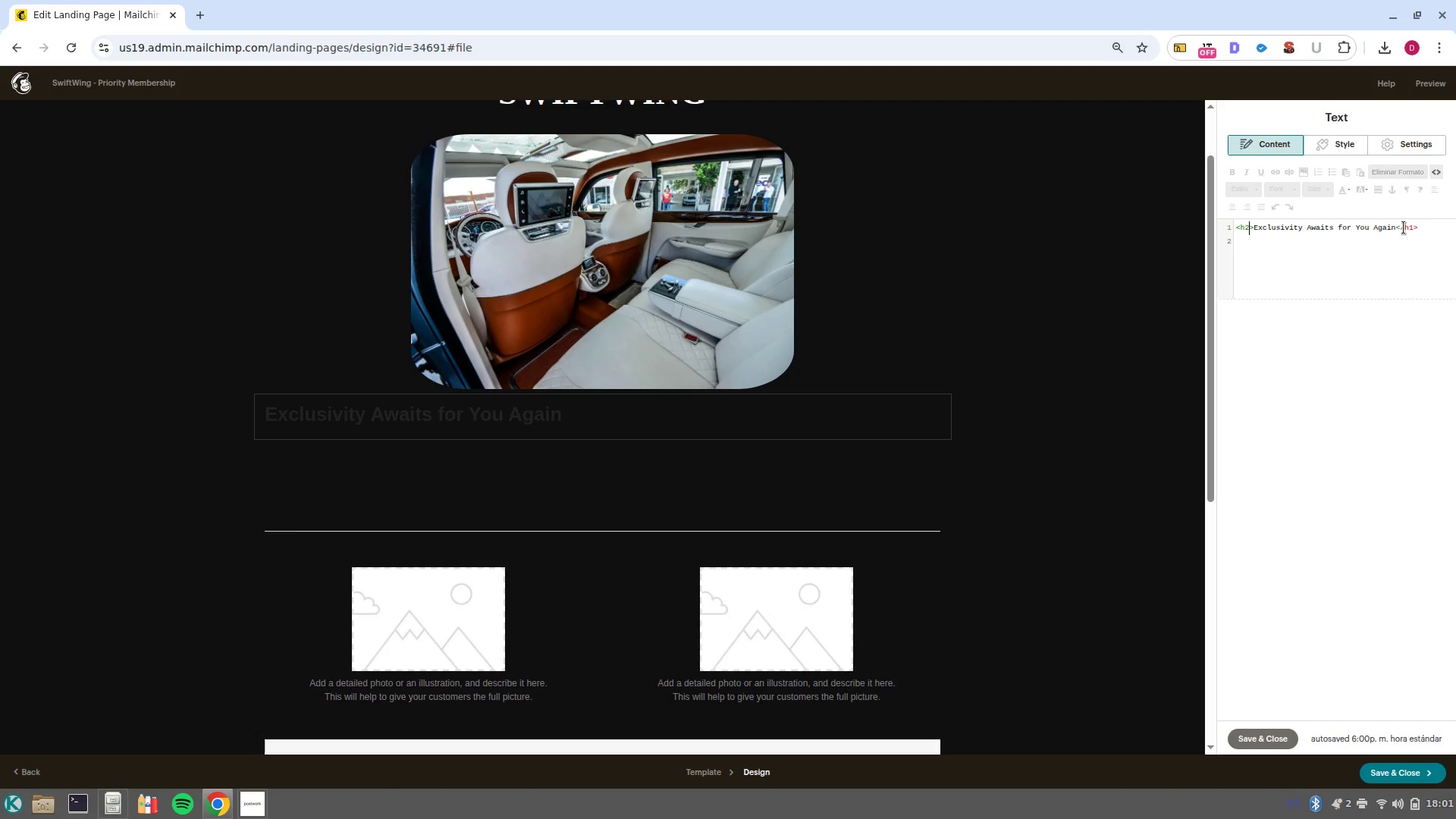 
left_click([1414, 228])
 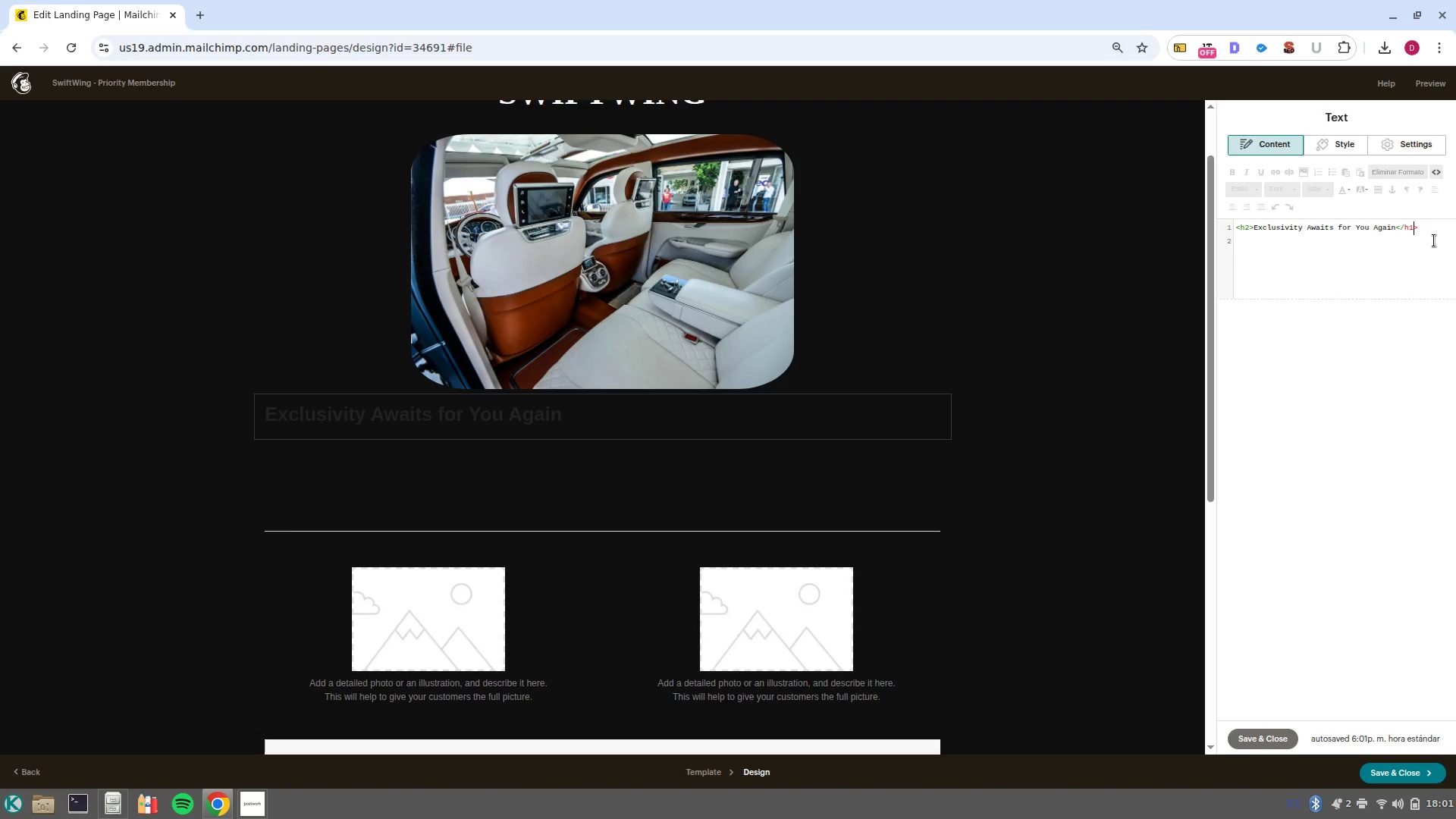 
key(Backspace)
 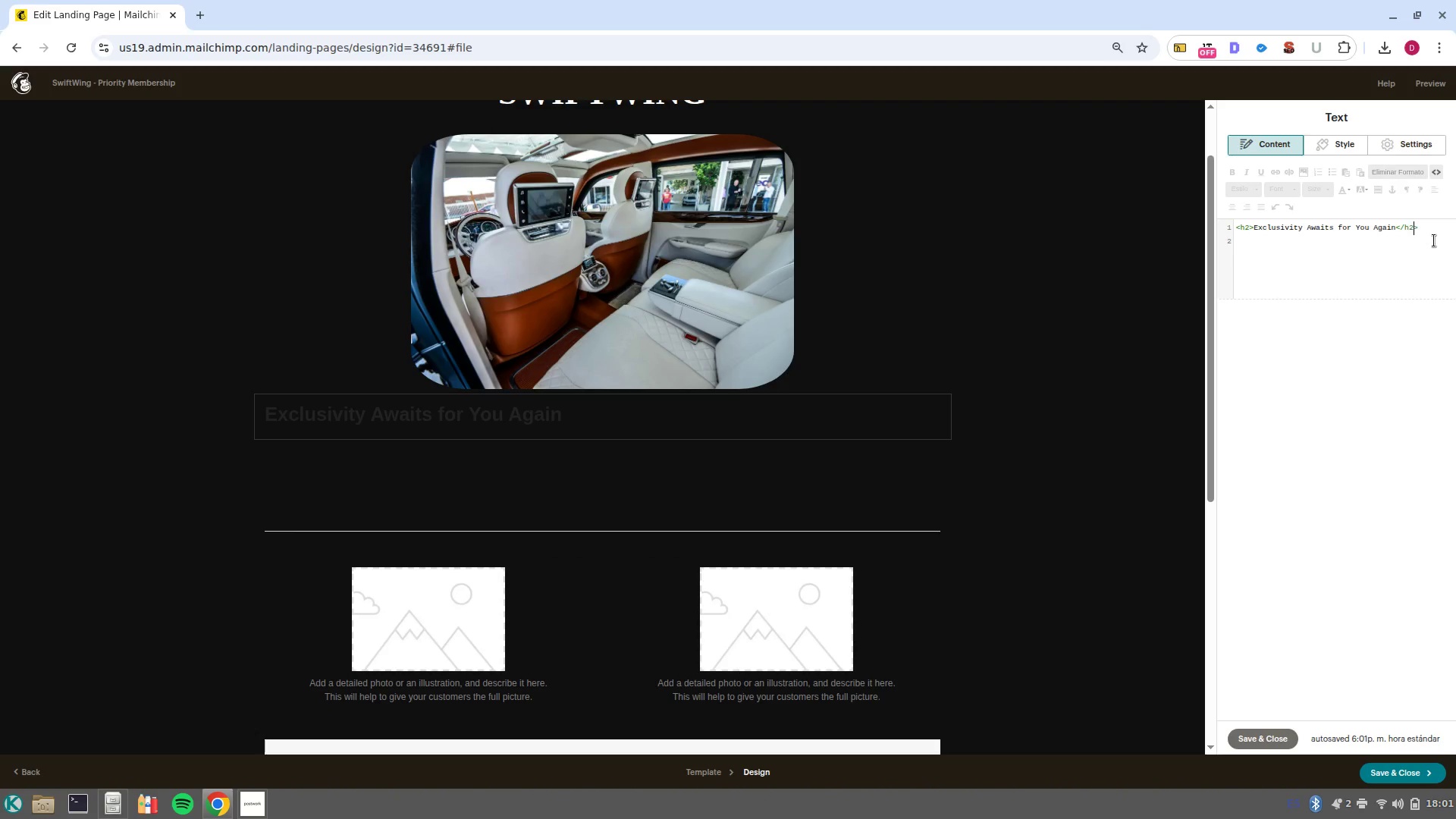 
key(2)
 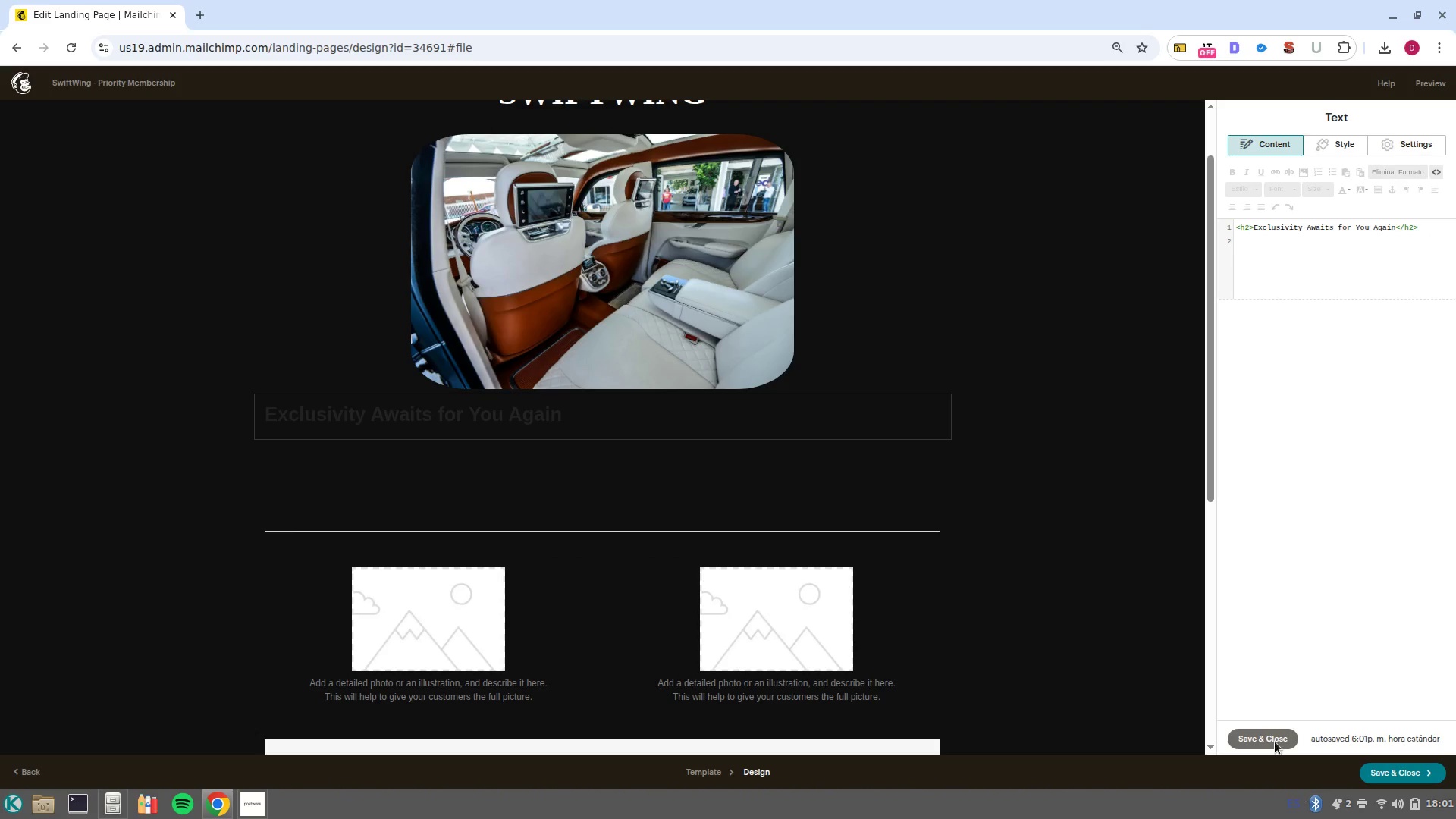 
left_click([1275, 737])
 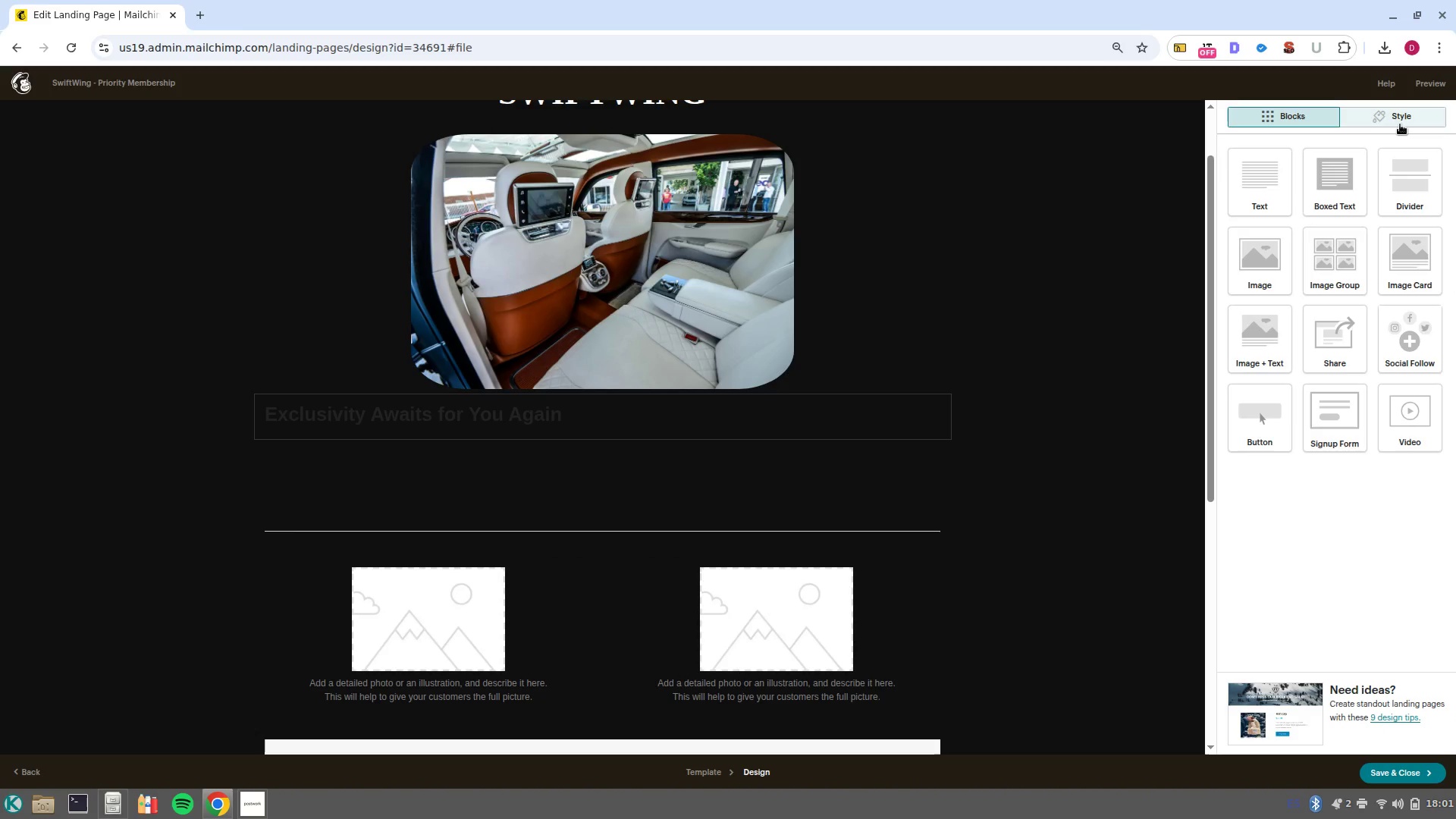 
left_click([1400, 124])
 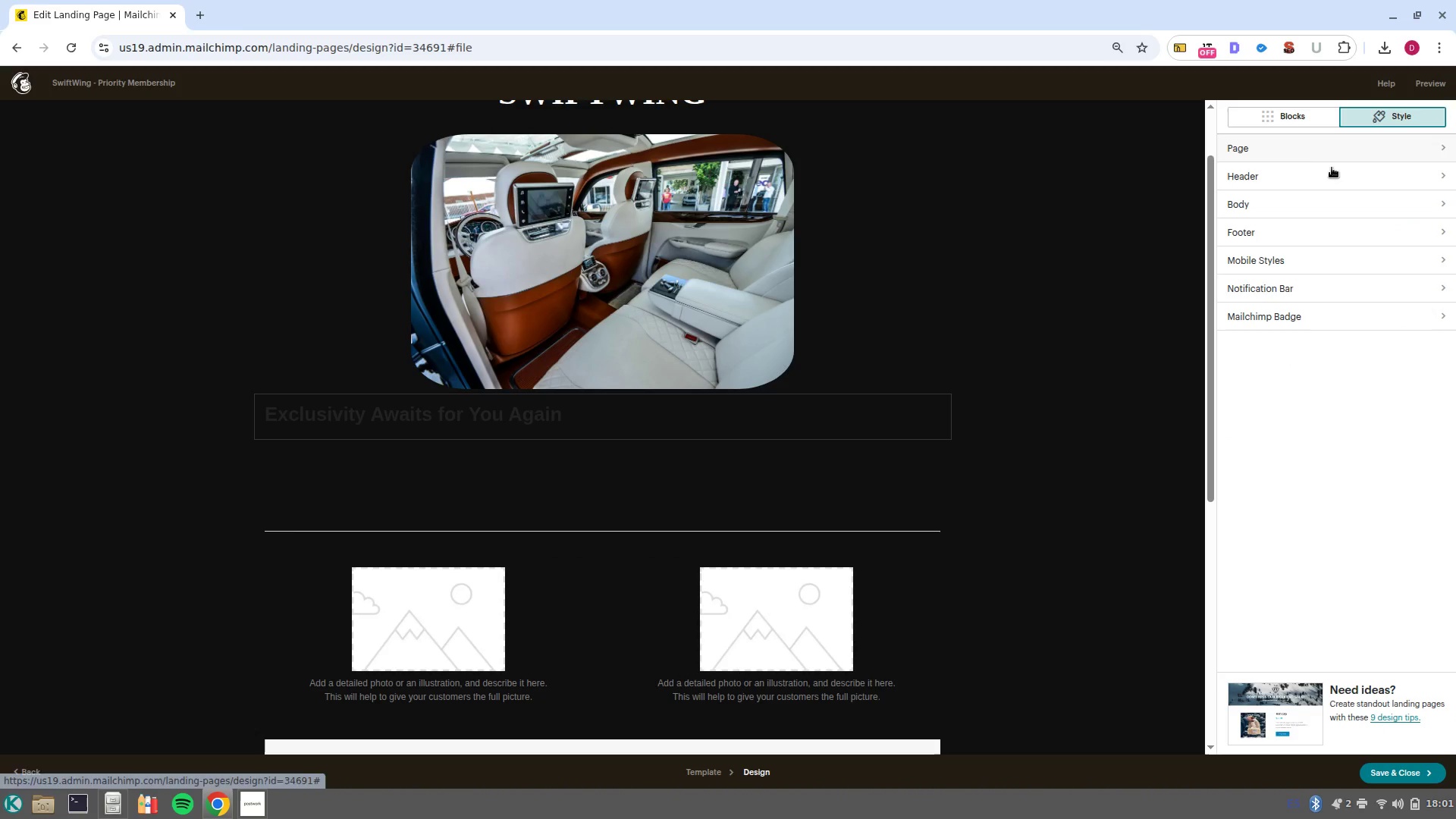 
left_click([1338, 180])
 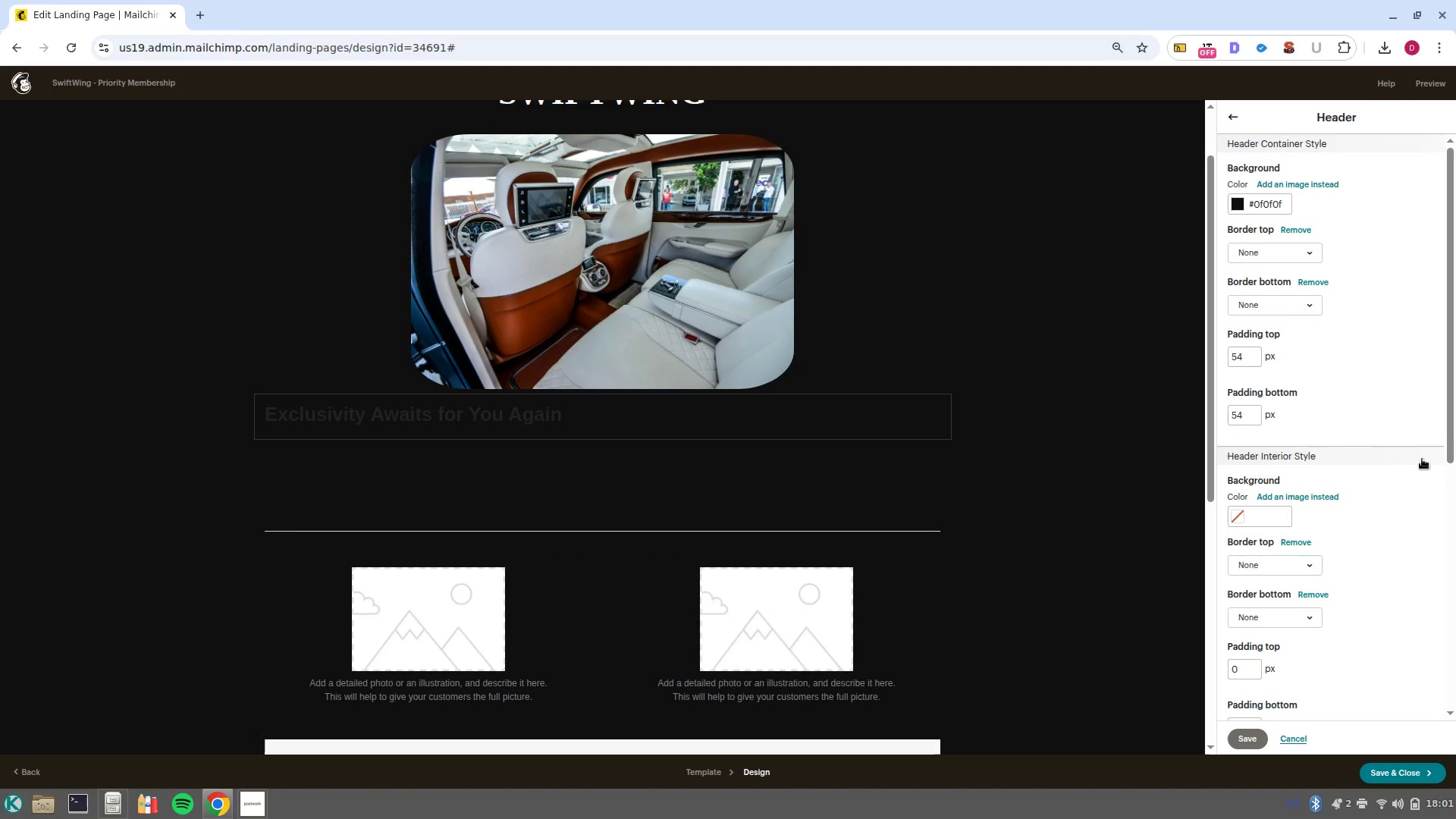 
scroll: coordinate [1376, 494], scroll_direction: down, amount: 9.0
 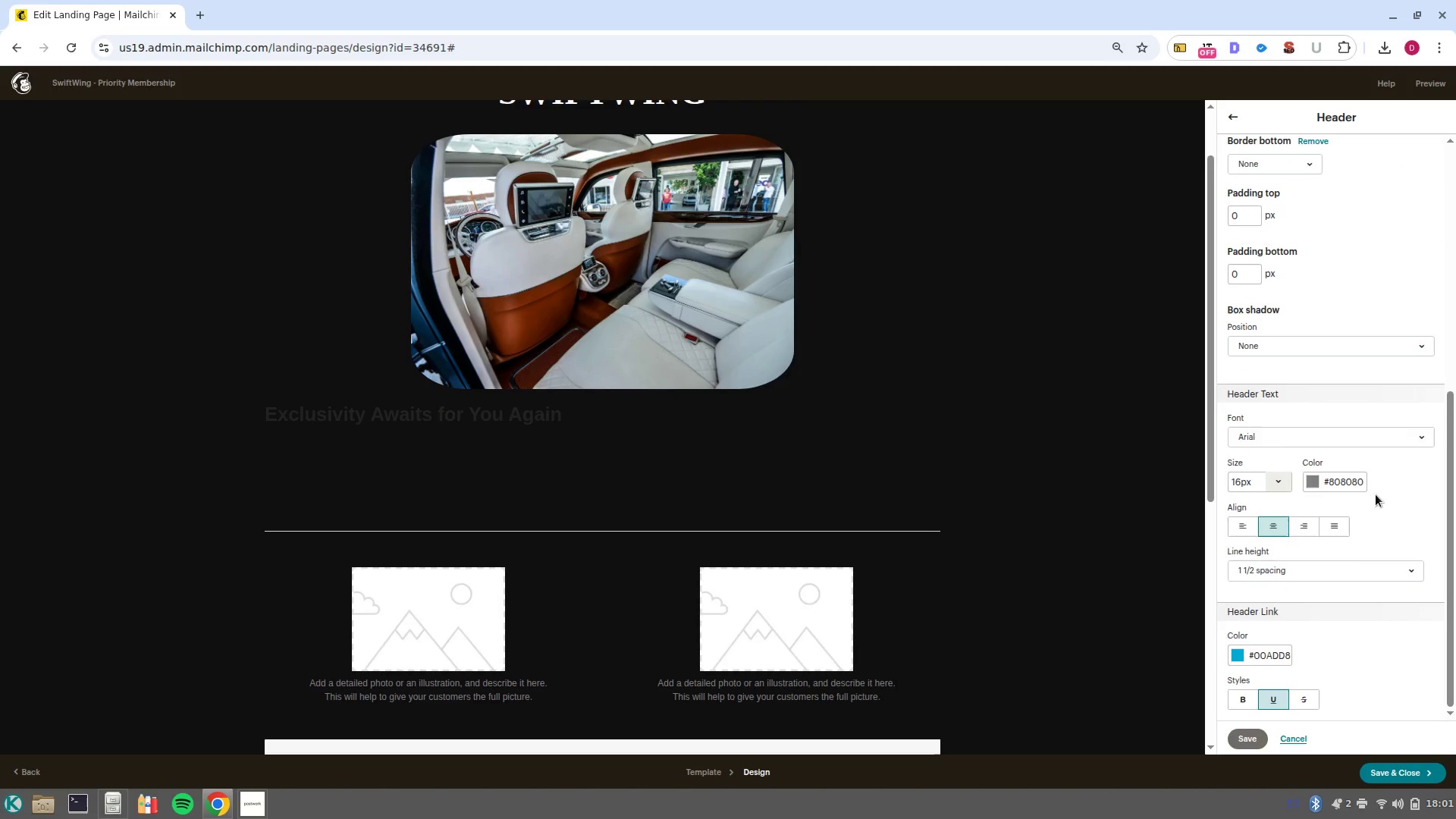 
scroll: coordinate [1376, 494], scroll_direction: up, amount: 10.0
 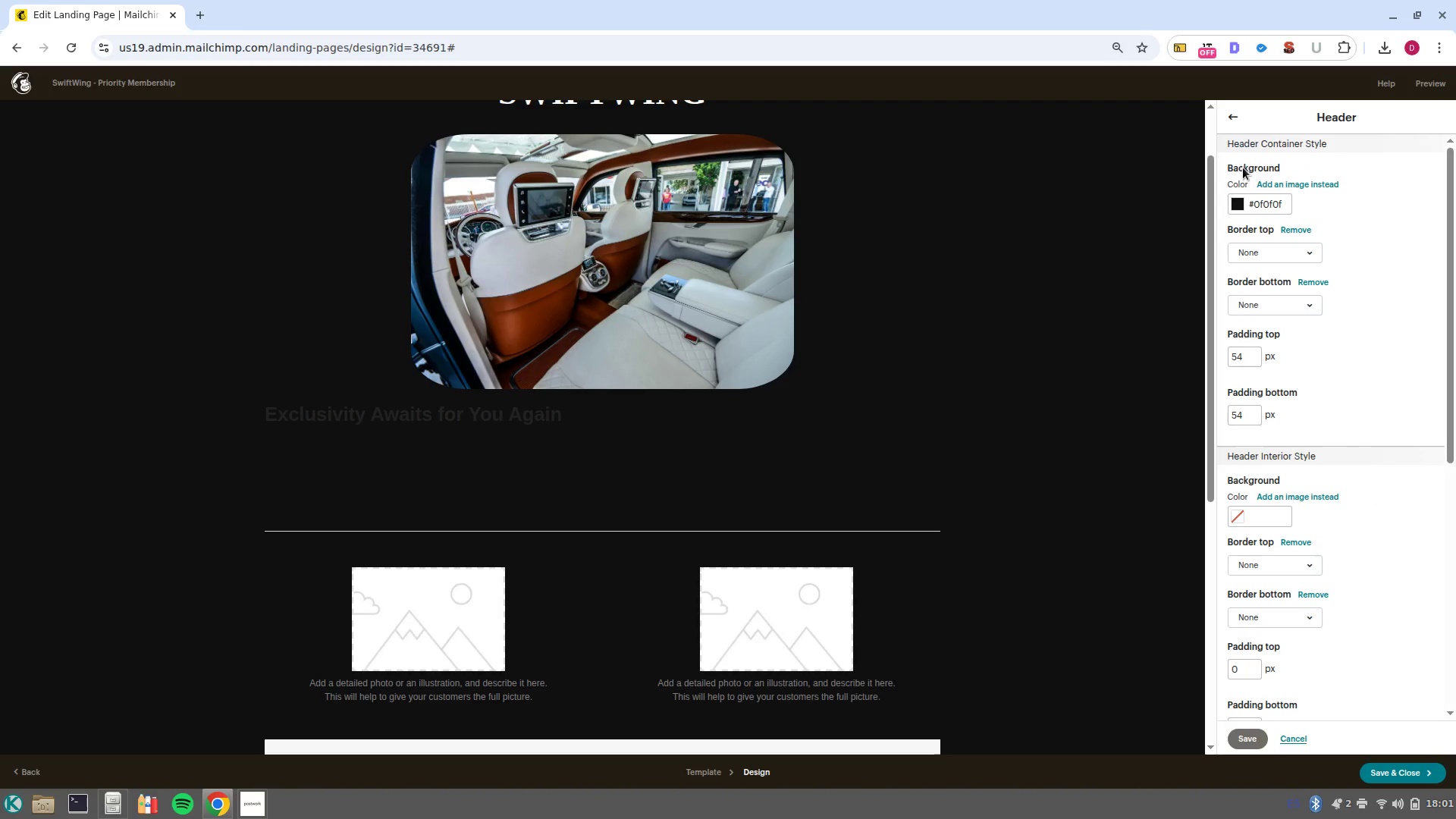 
left_click([1241, 112])
 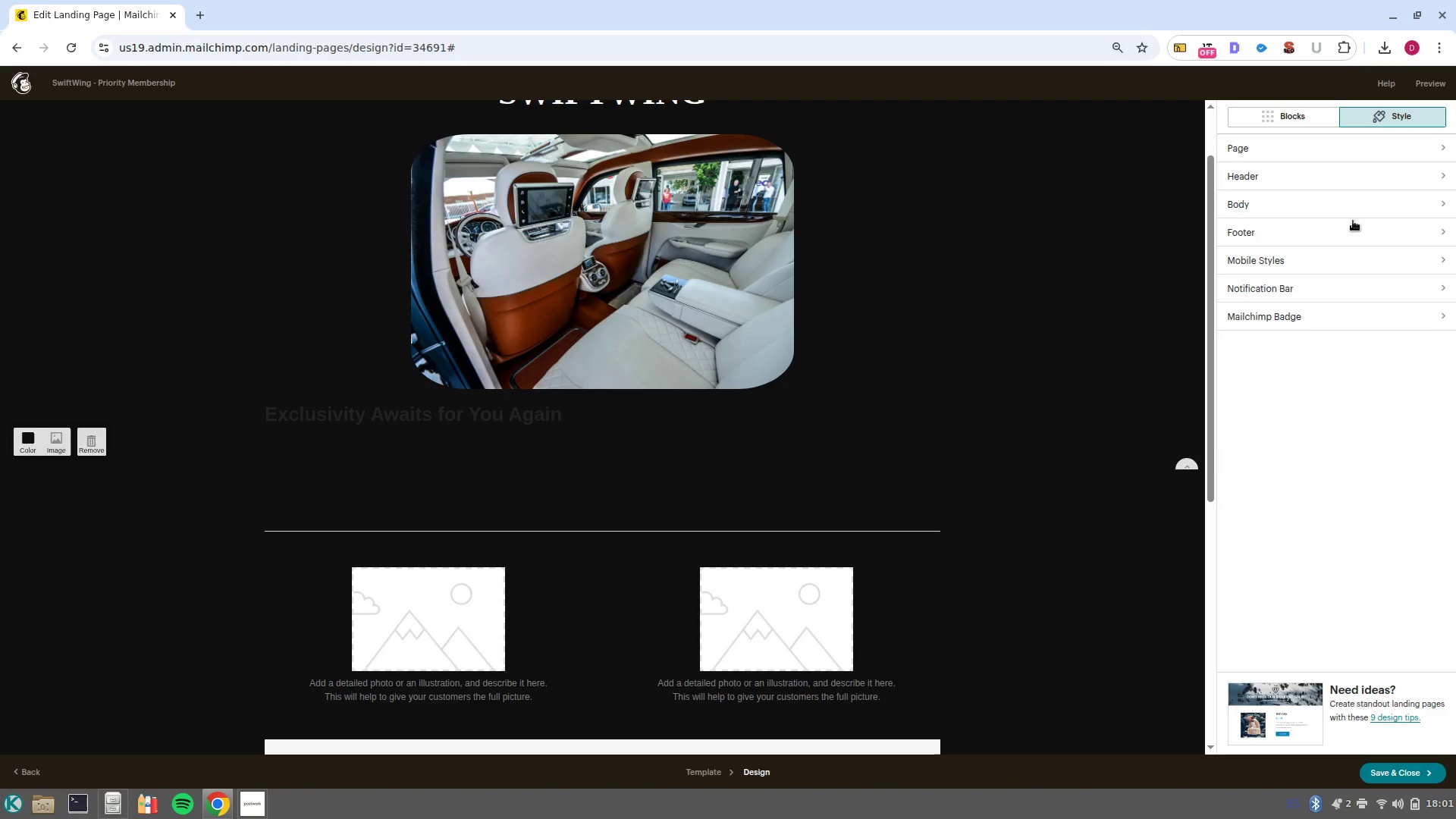 
left_click([1368, 149])
 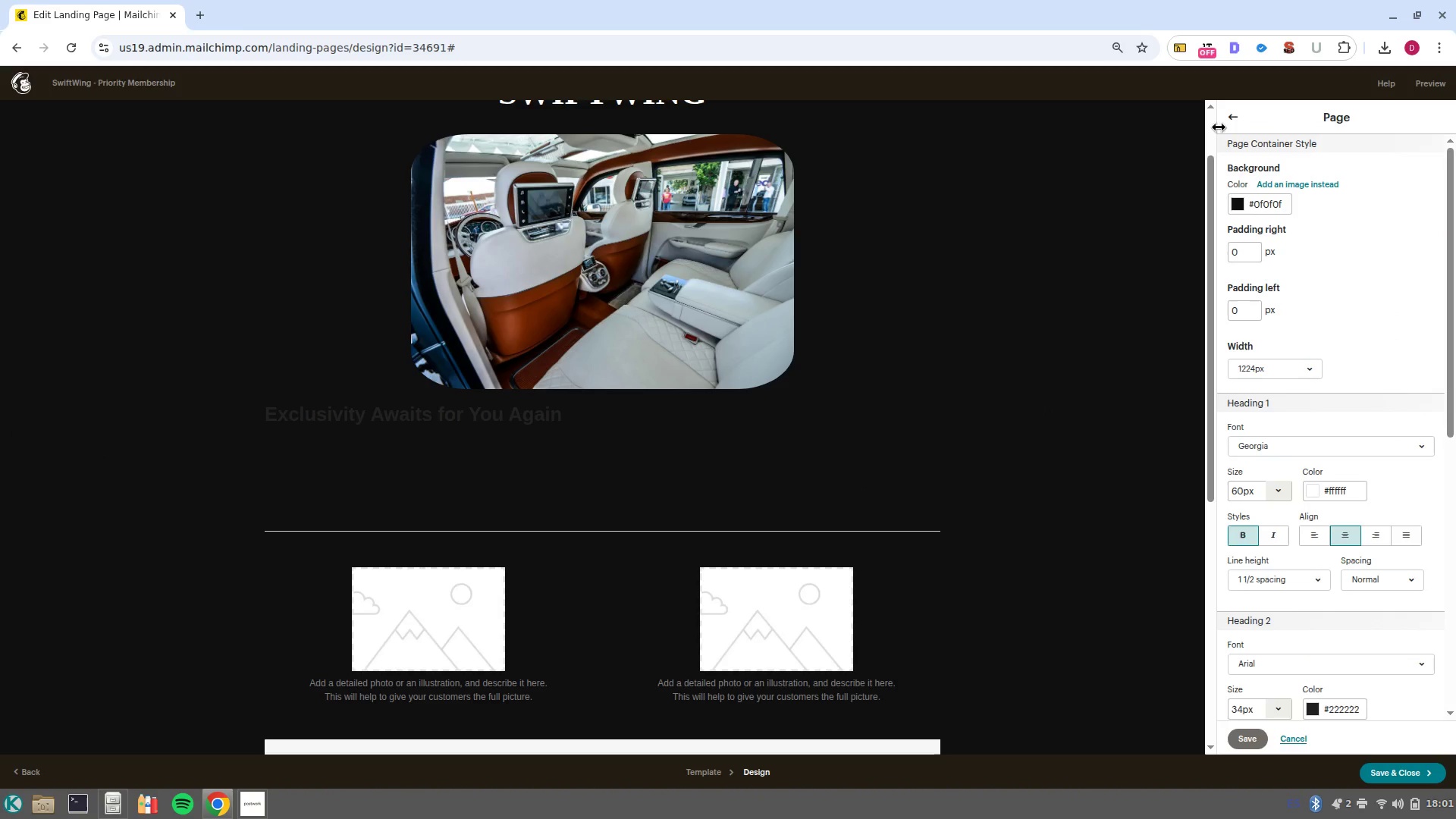 
left_click([1236, 121])
 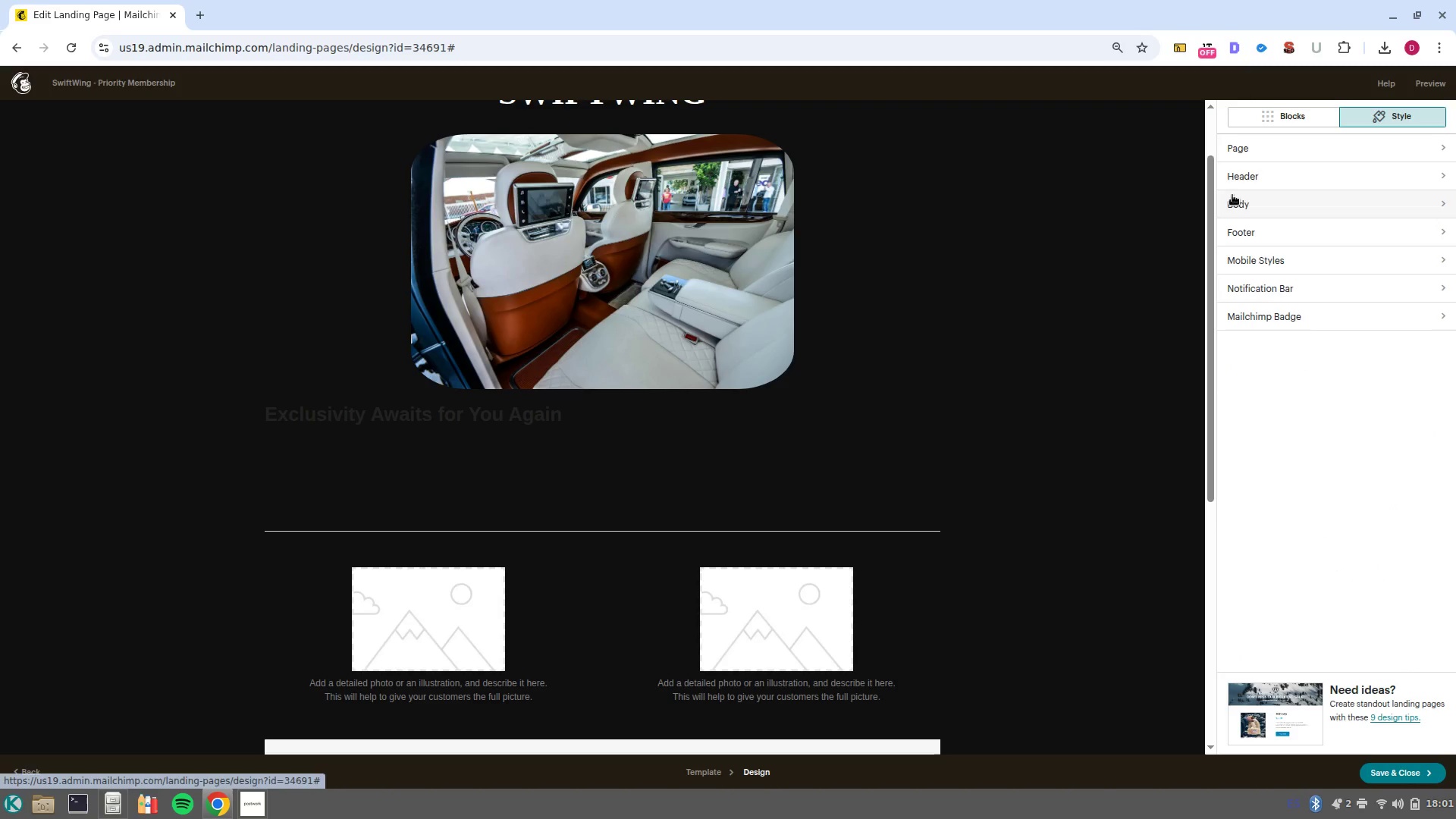 
left_click([1253, 152])
 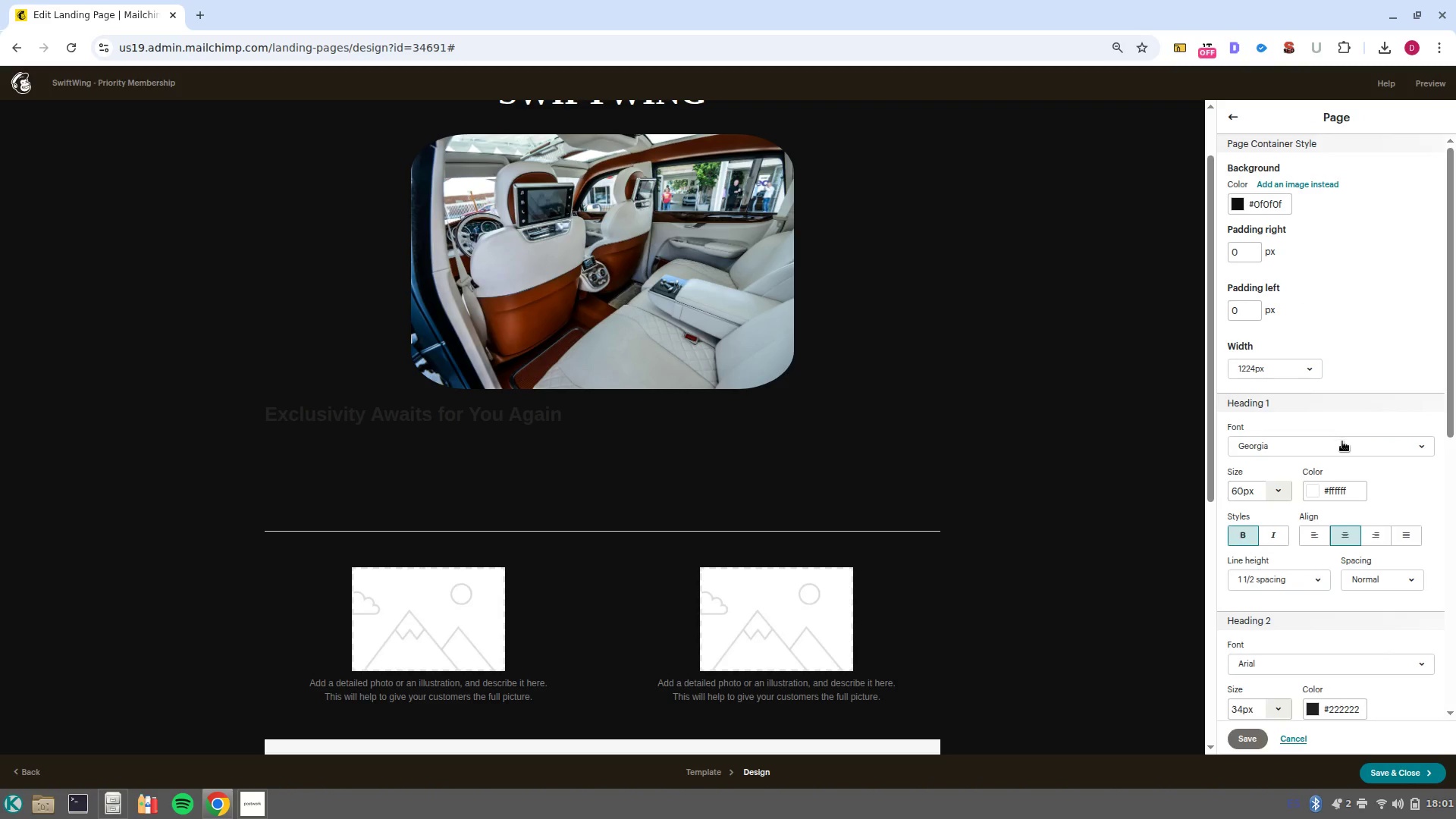 
scroll: coordinate [1350, 523], scroll_direction: down, amount: 2.0
 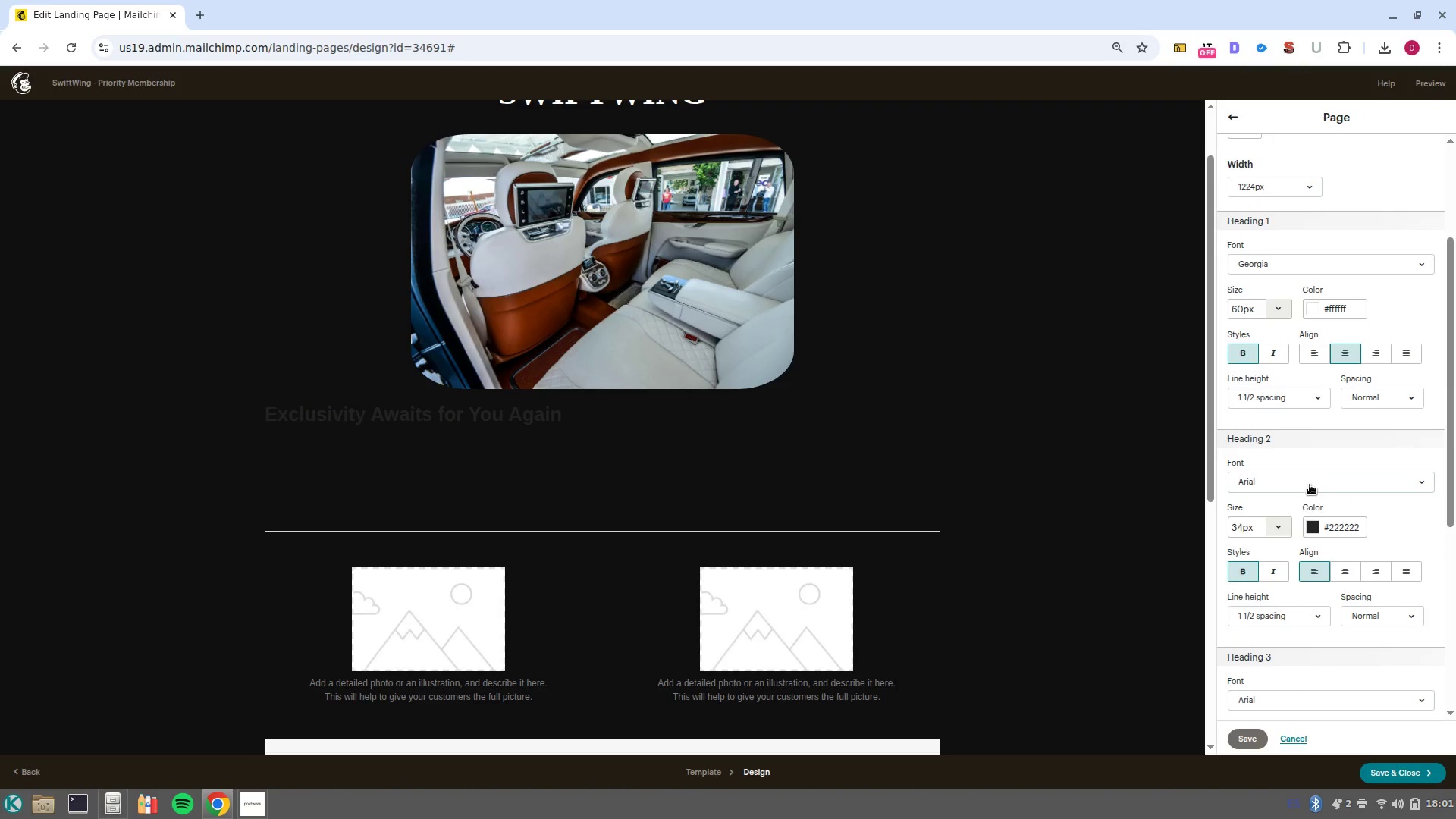 
left_click([1310, 485])
 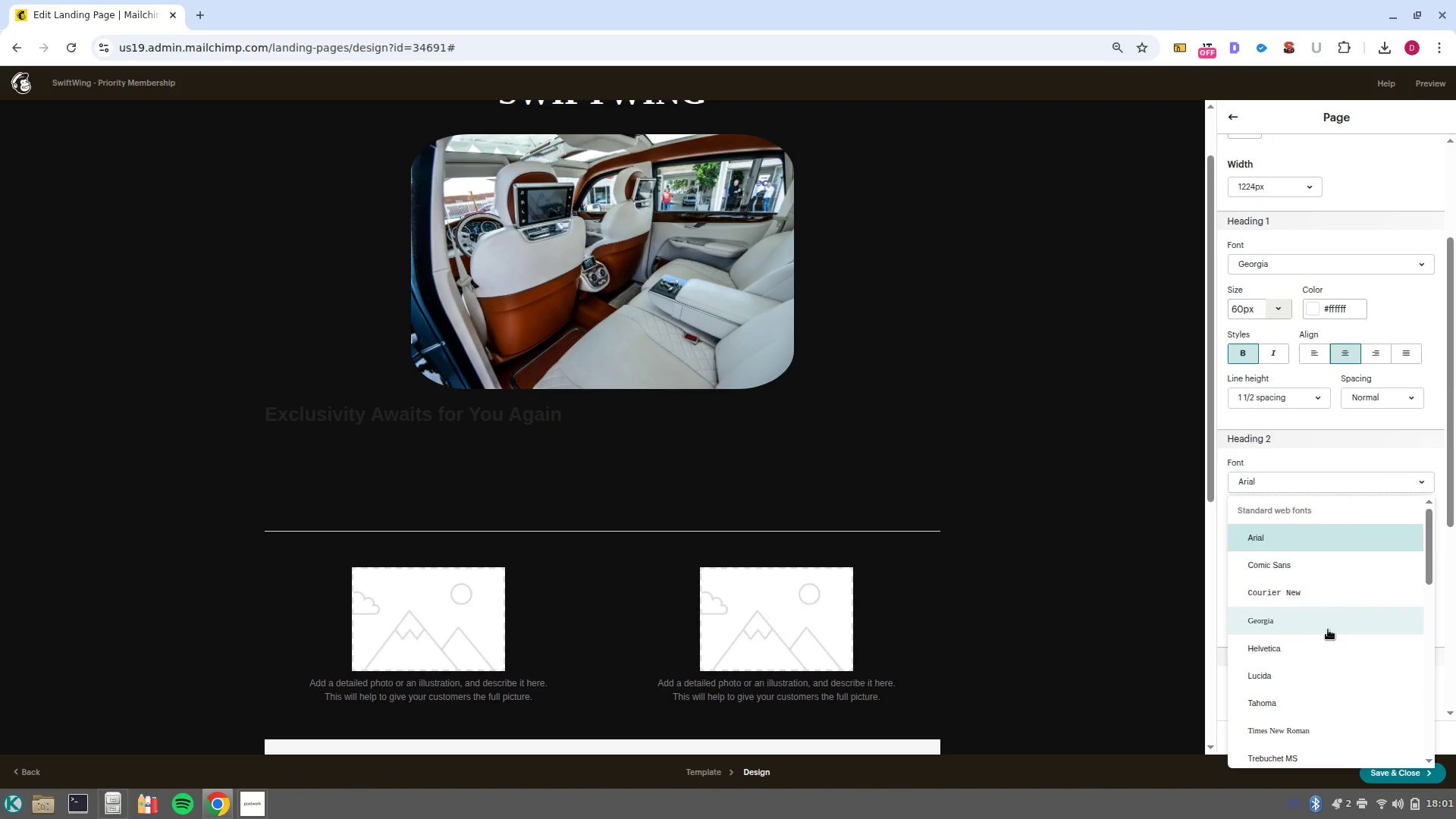 
left_click([1328, 628])
 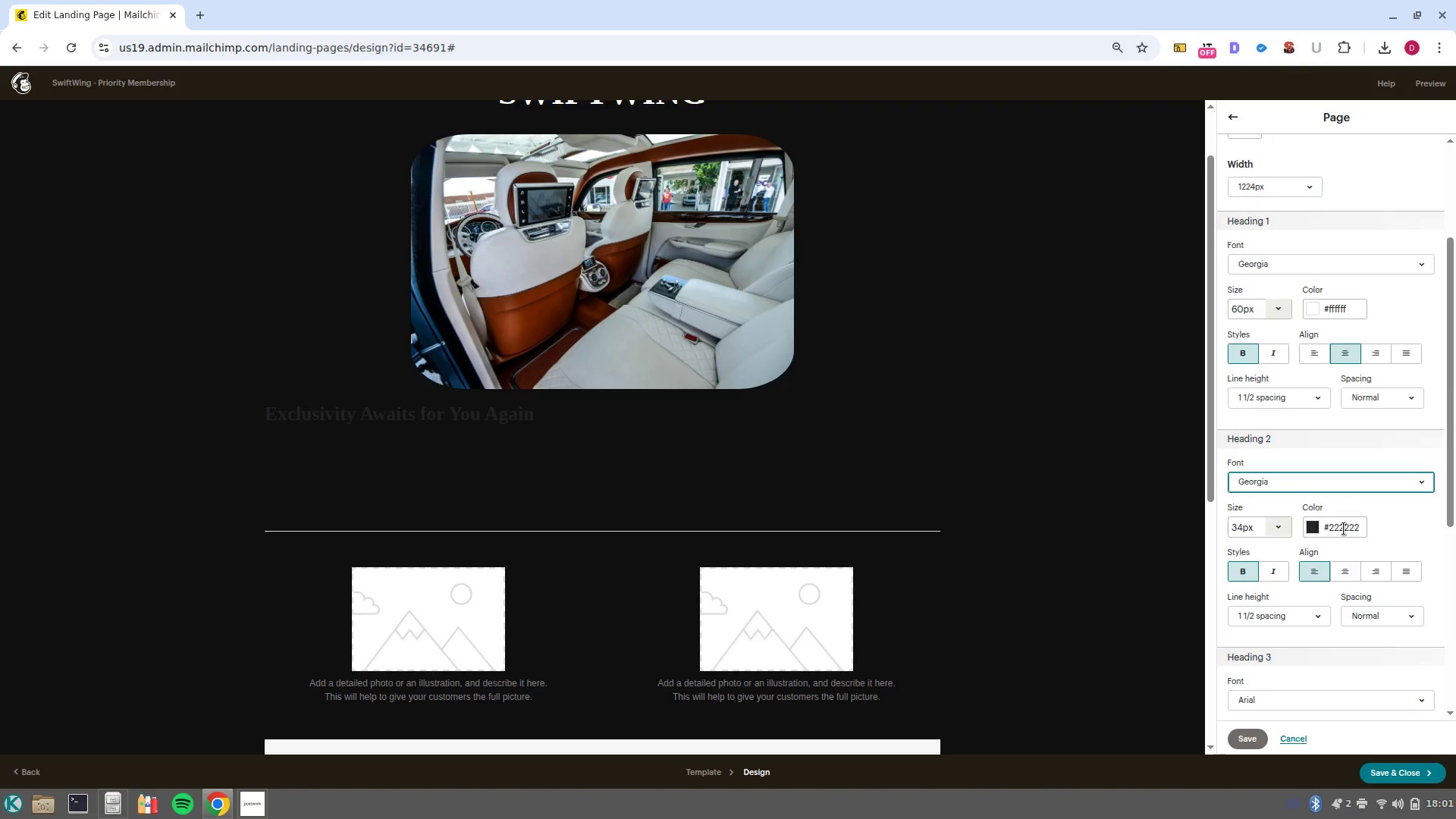 
left_click([1343, 529])
 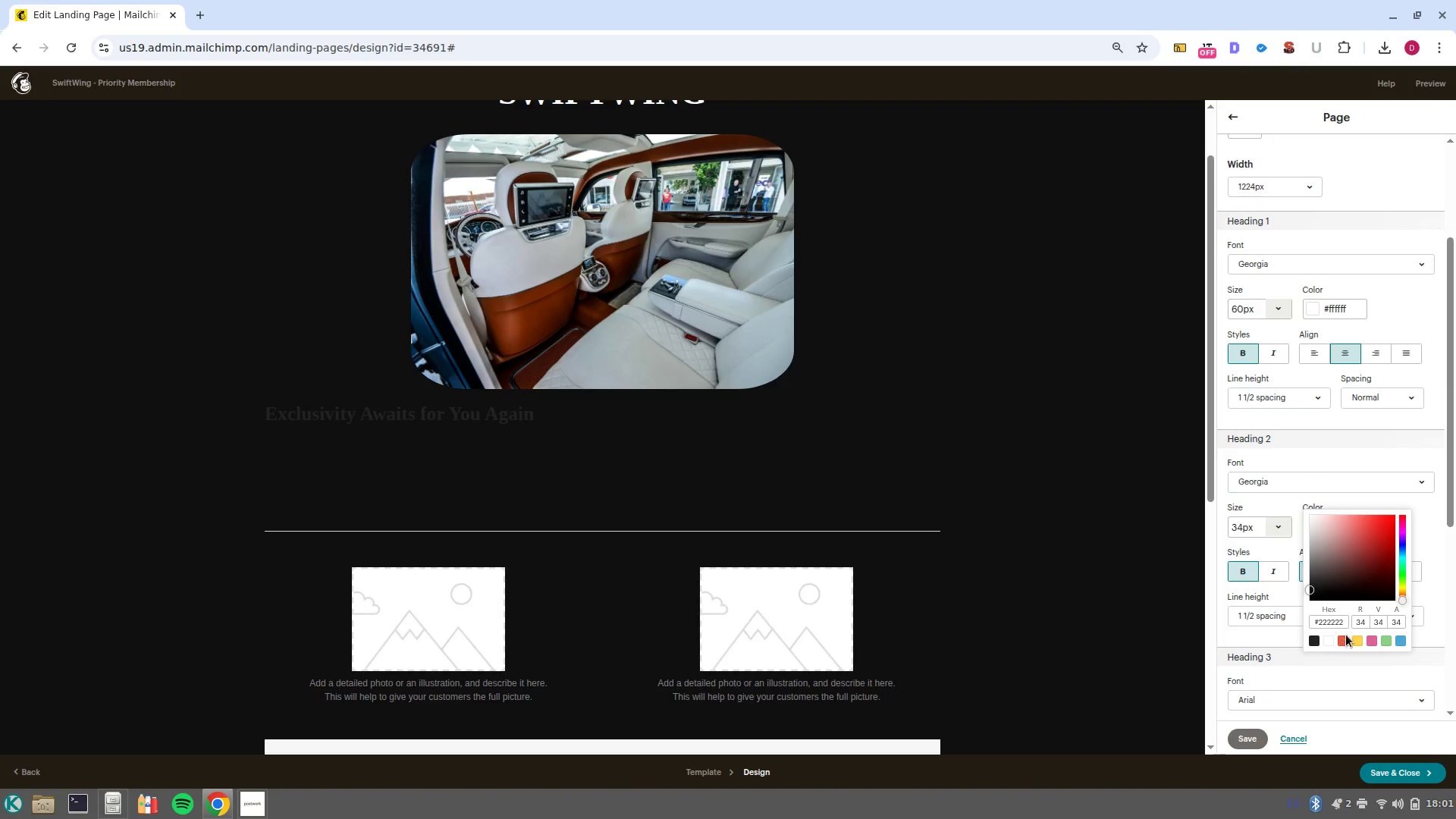 
left_click([1330, 640])
 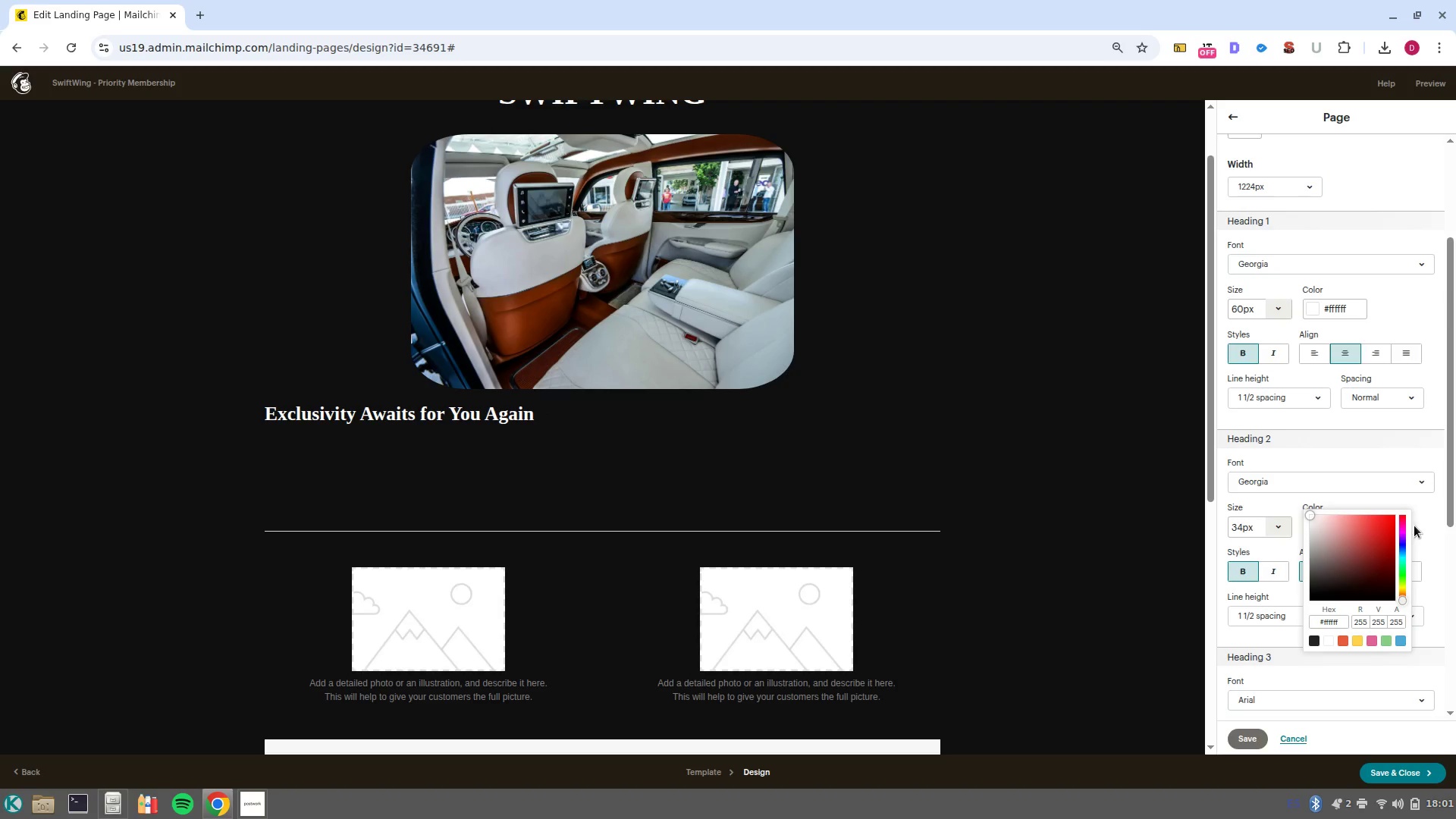 
left_click([1420, 519])
 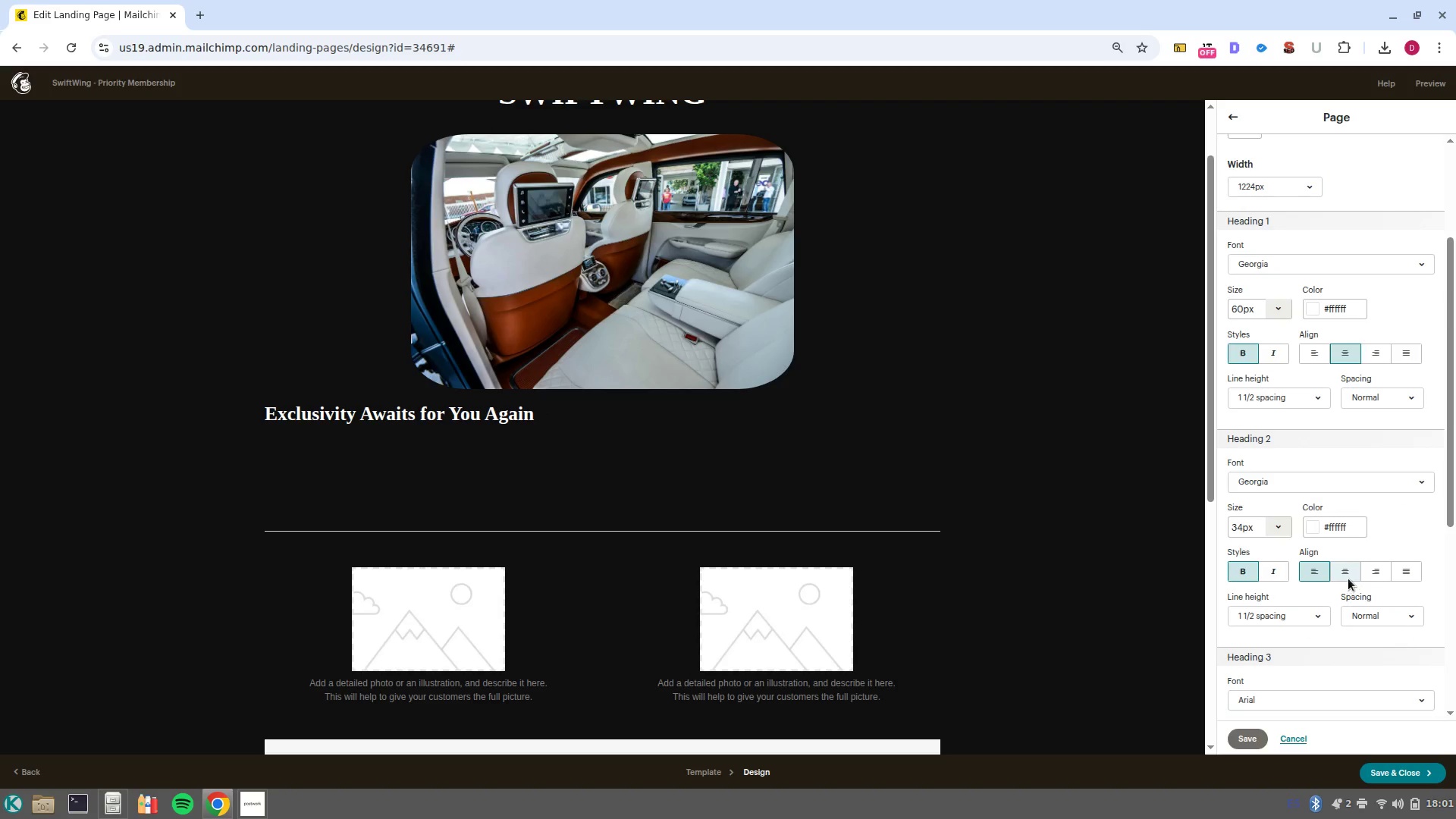 
left_click([1348, 578])
 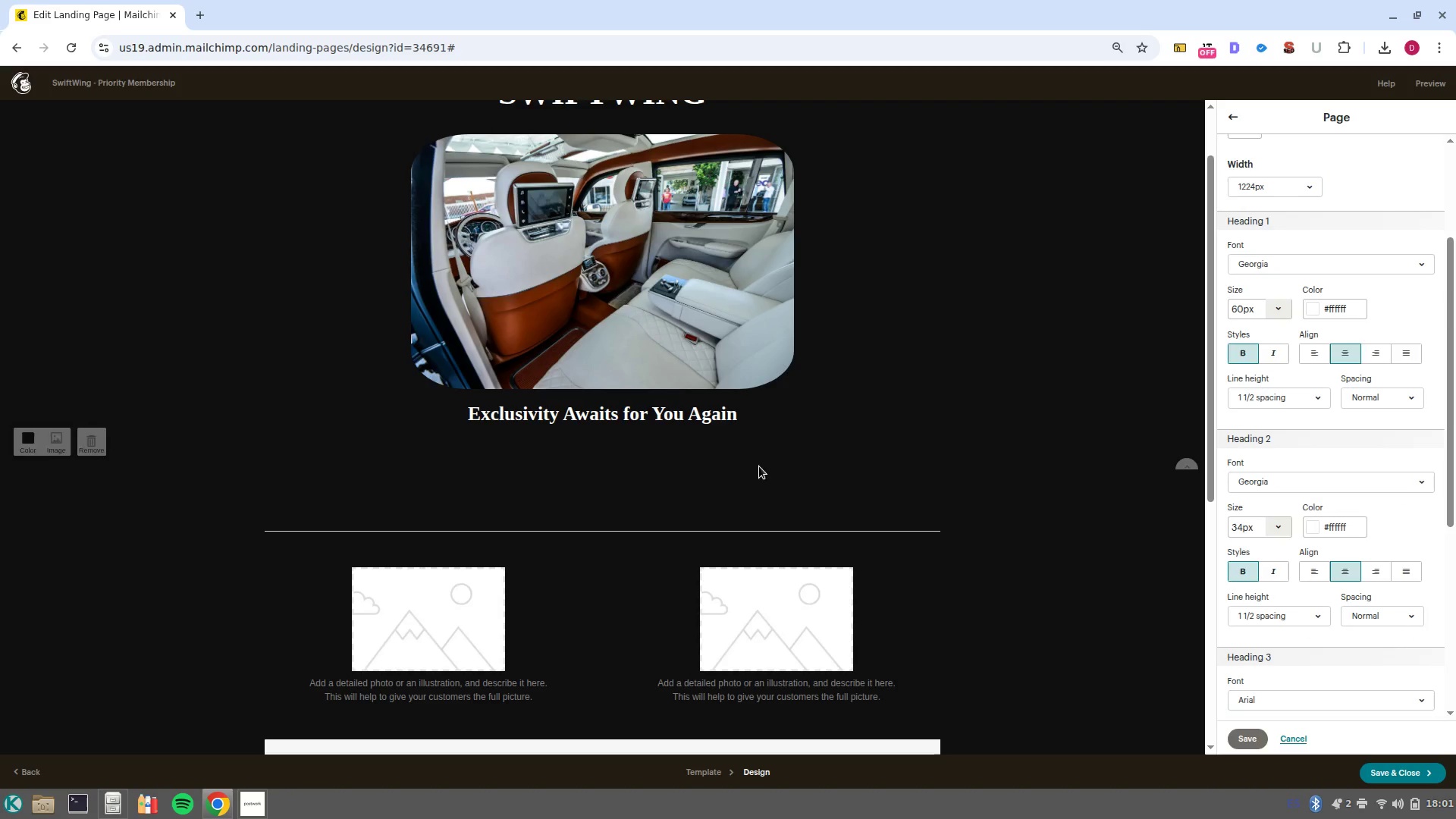 
scroll: coordinate [900, 465], scroll_direction: up, amount: 2.0
 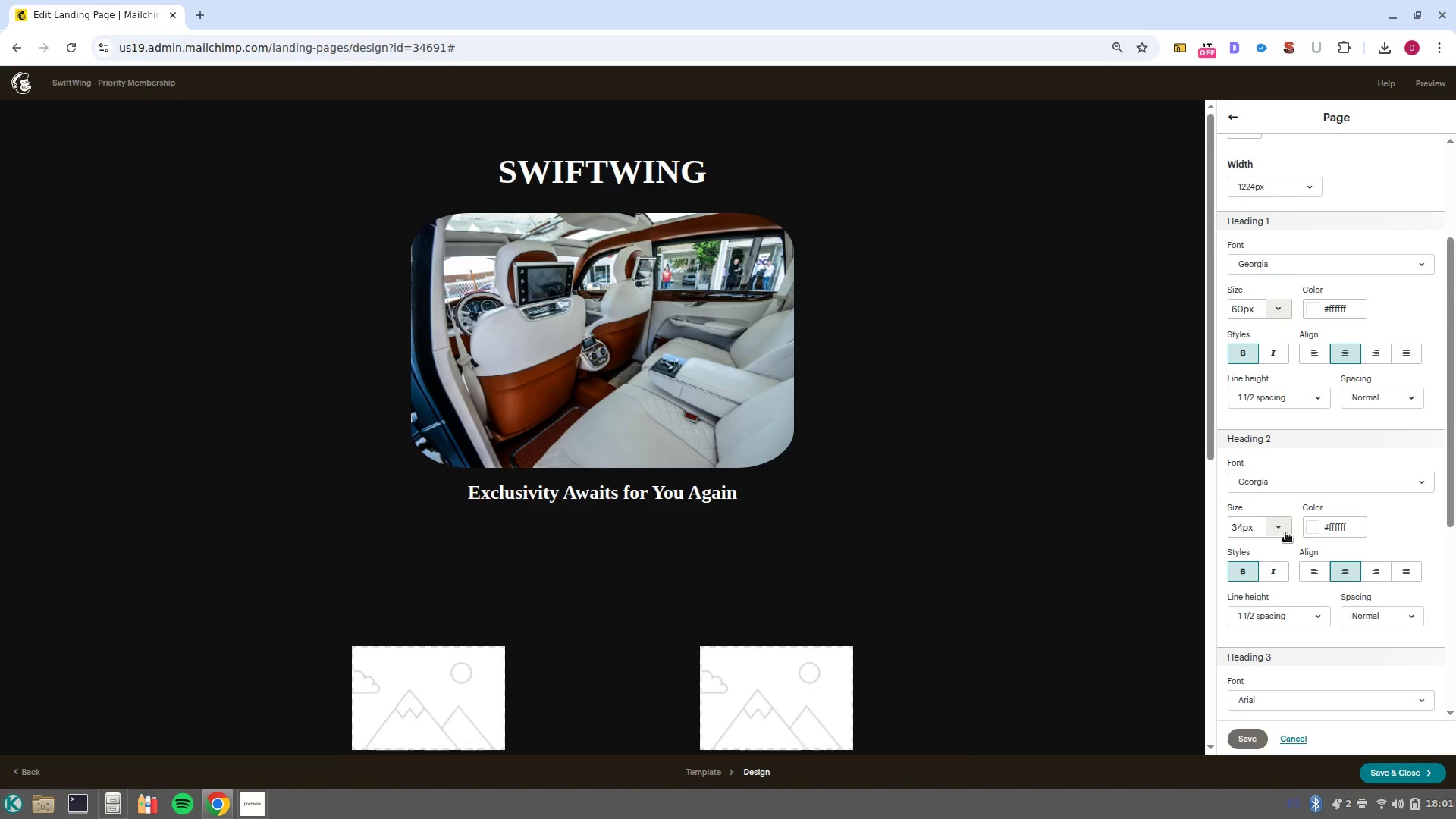 
left_click([1282, 527])
 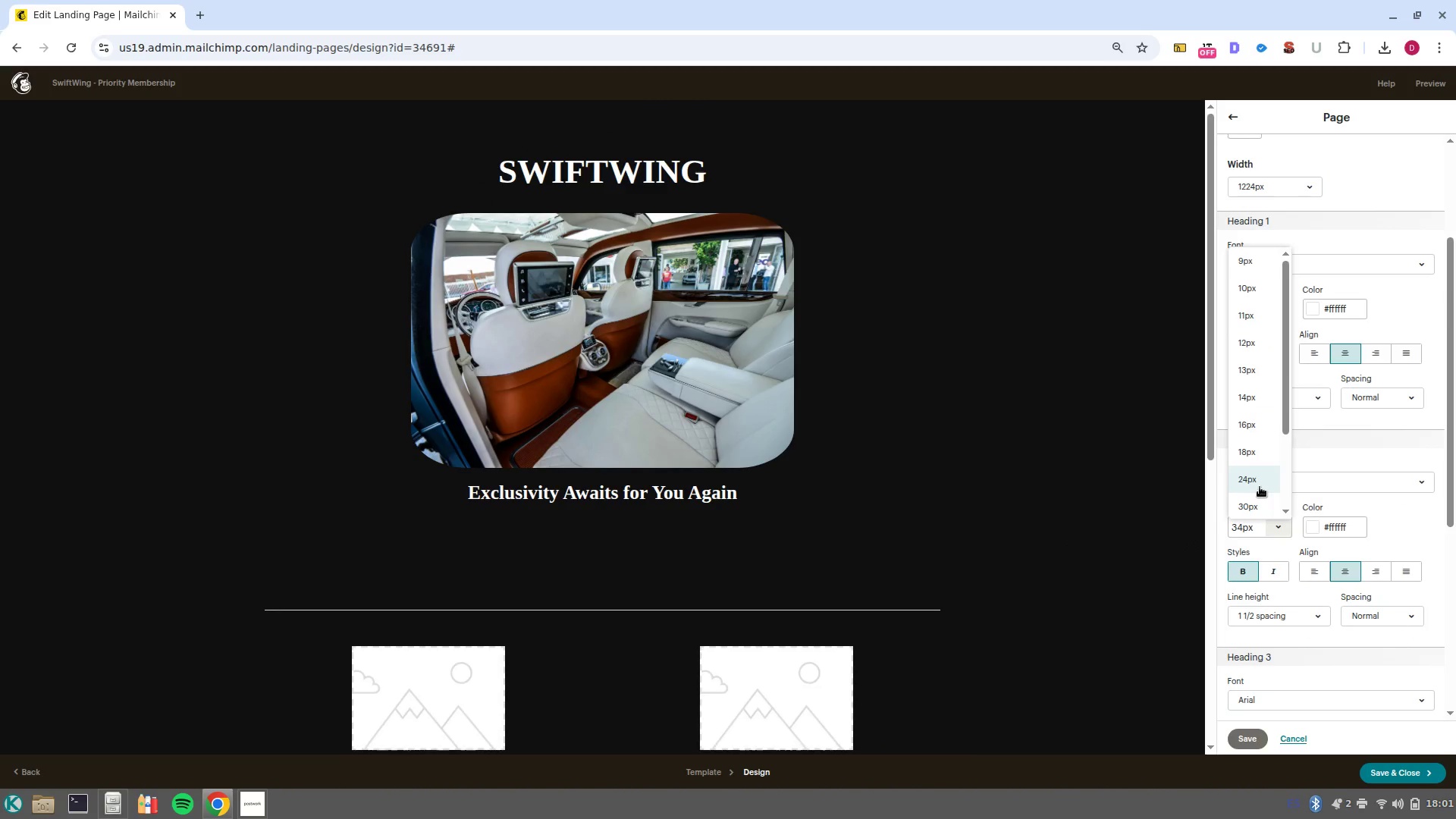 
scroll: coordinate [1262, 502], scroll_direction: down, amount: 1.0
 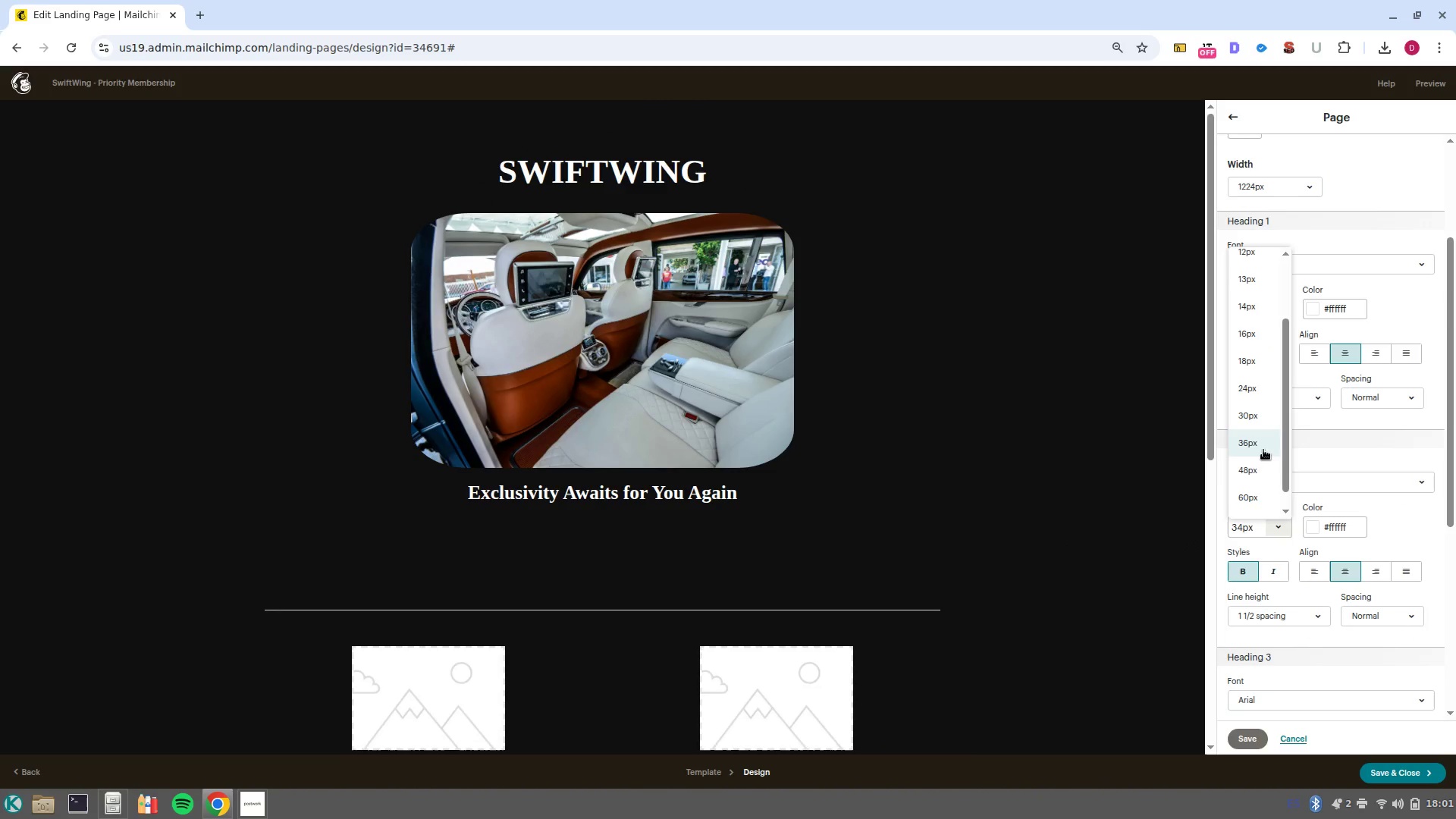 
left_click([1263, 450])
 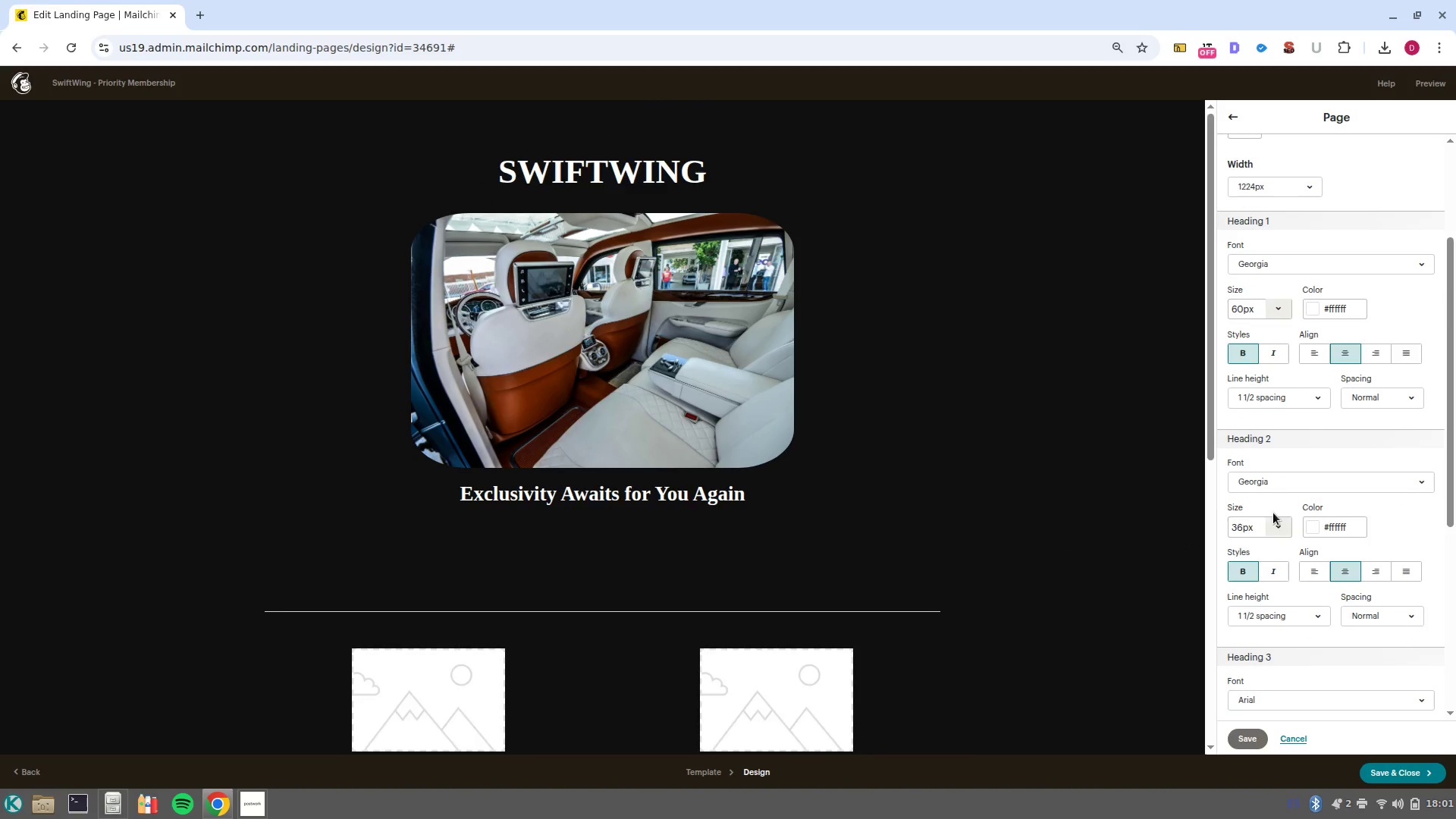 
left_click([1275, 516])
 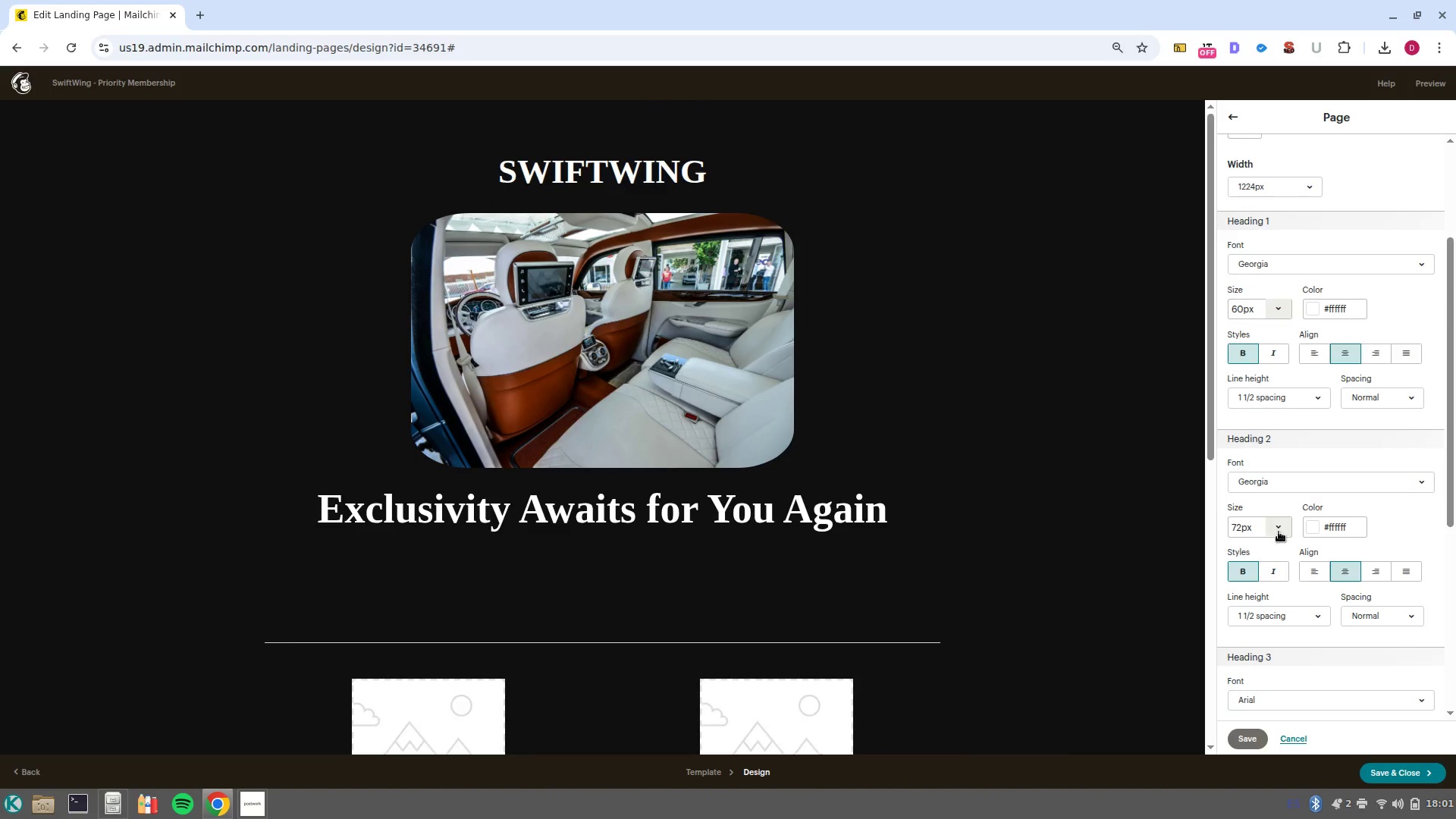 
double_click([1279, 532])
 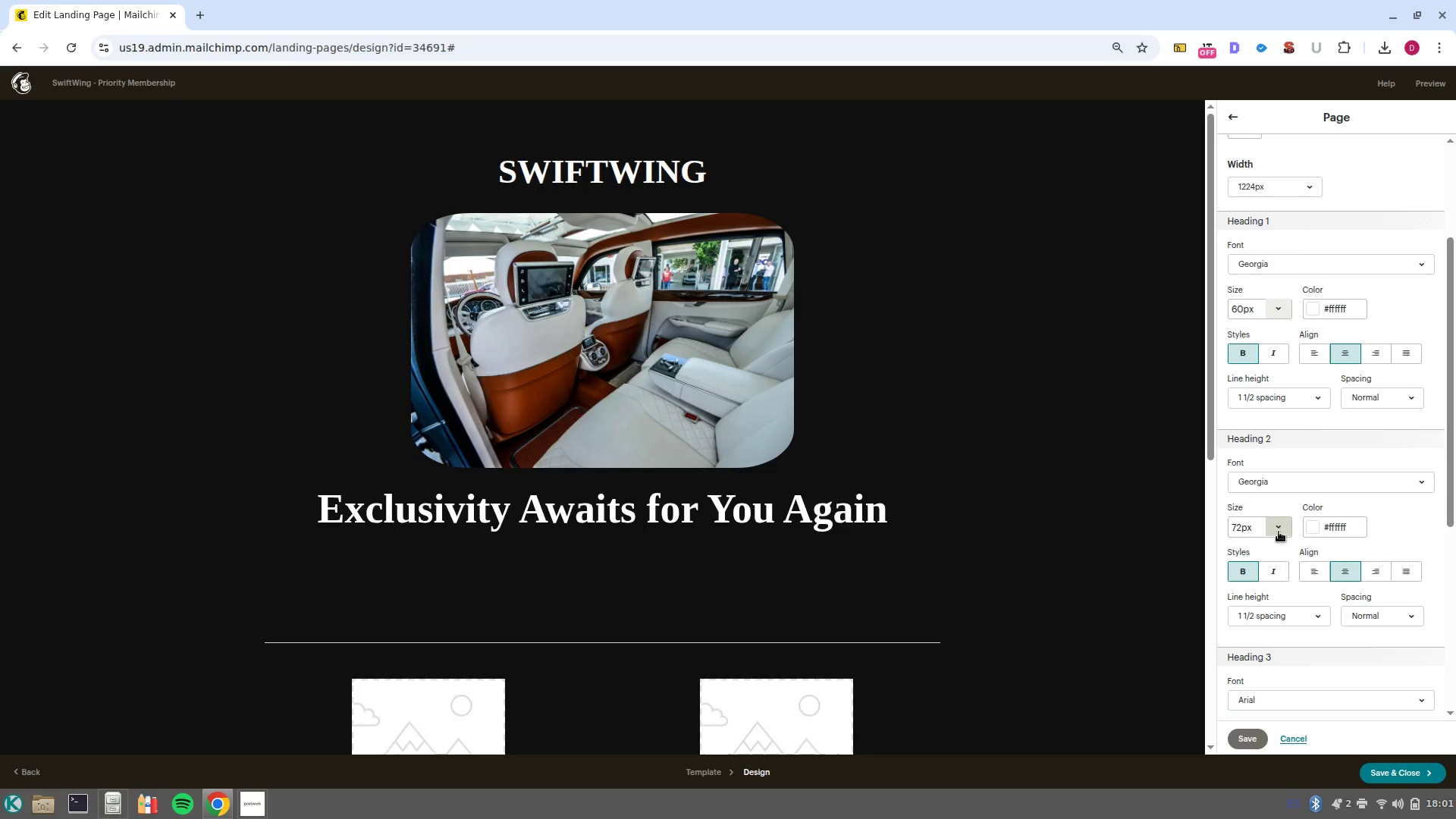 
left_click([1279, 532])
 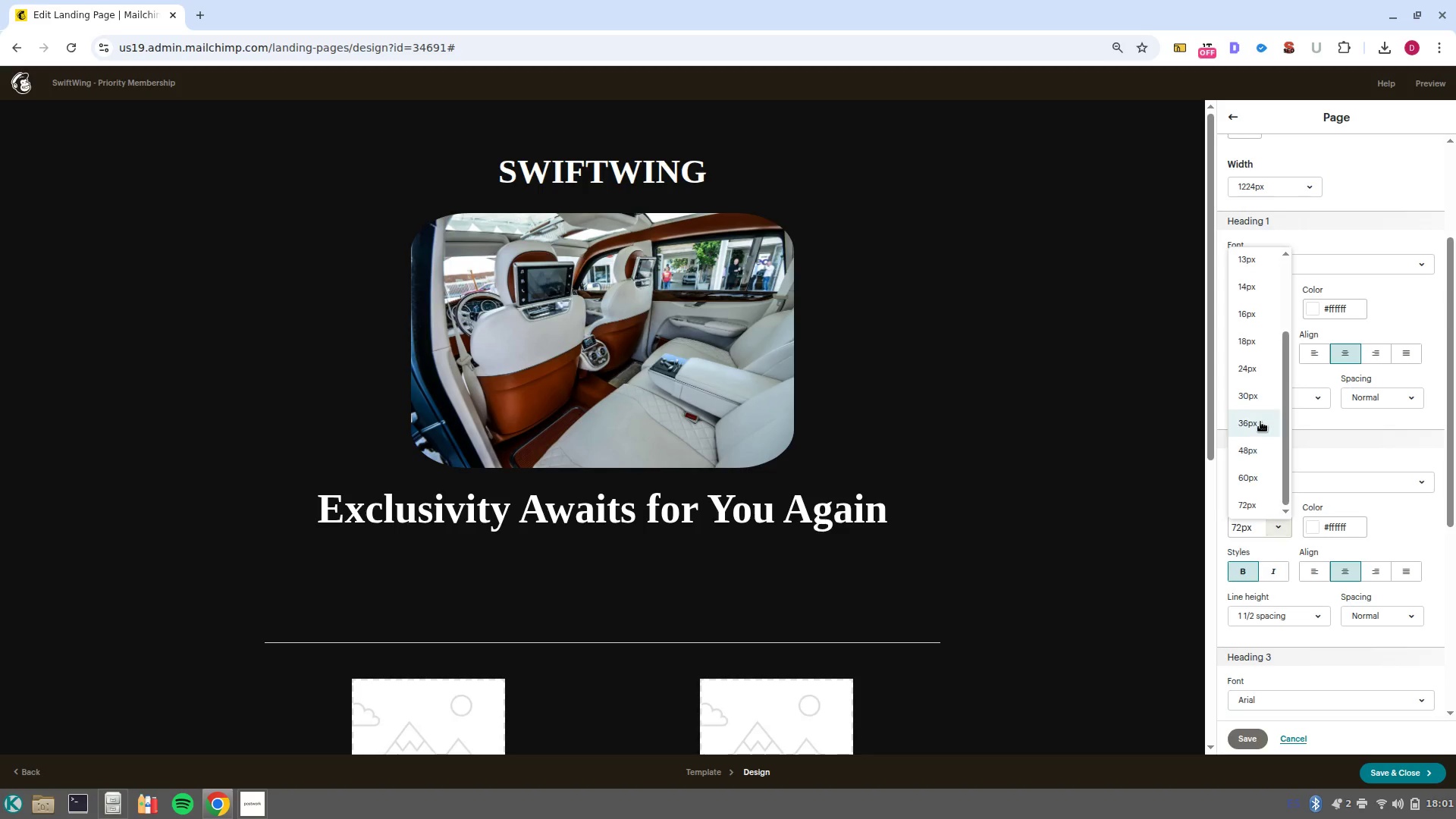 
scroll: coordinate [1260, 422], scroll_direction: up, amount: 1.0
 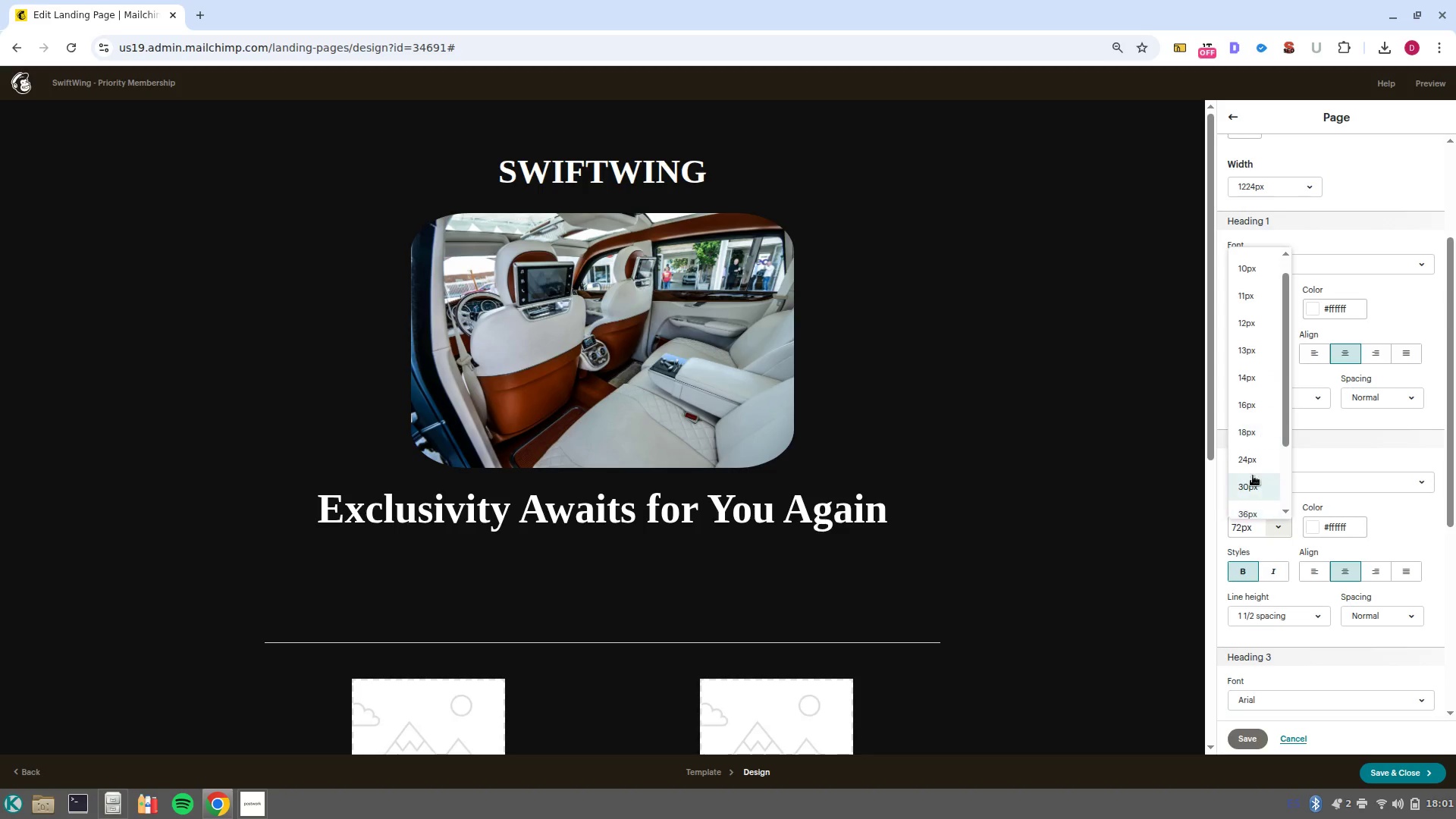 
scroll: coordinate [1250, 481], scroll_direction: down, amount: 1.0
 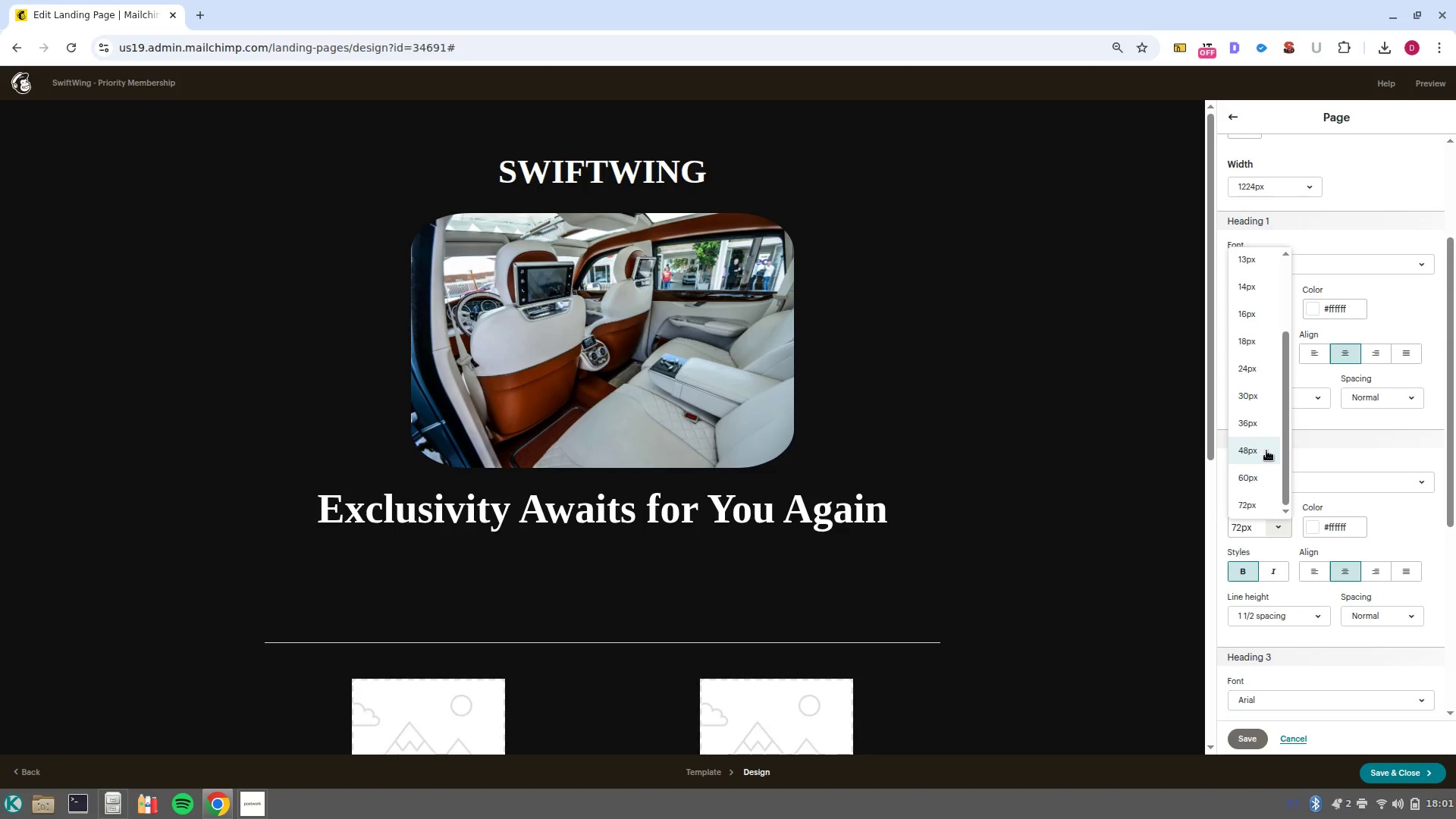 
left_click([1266, 450])
 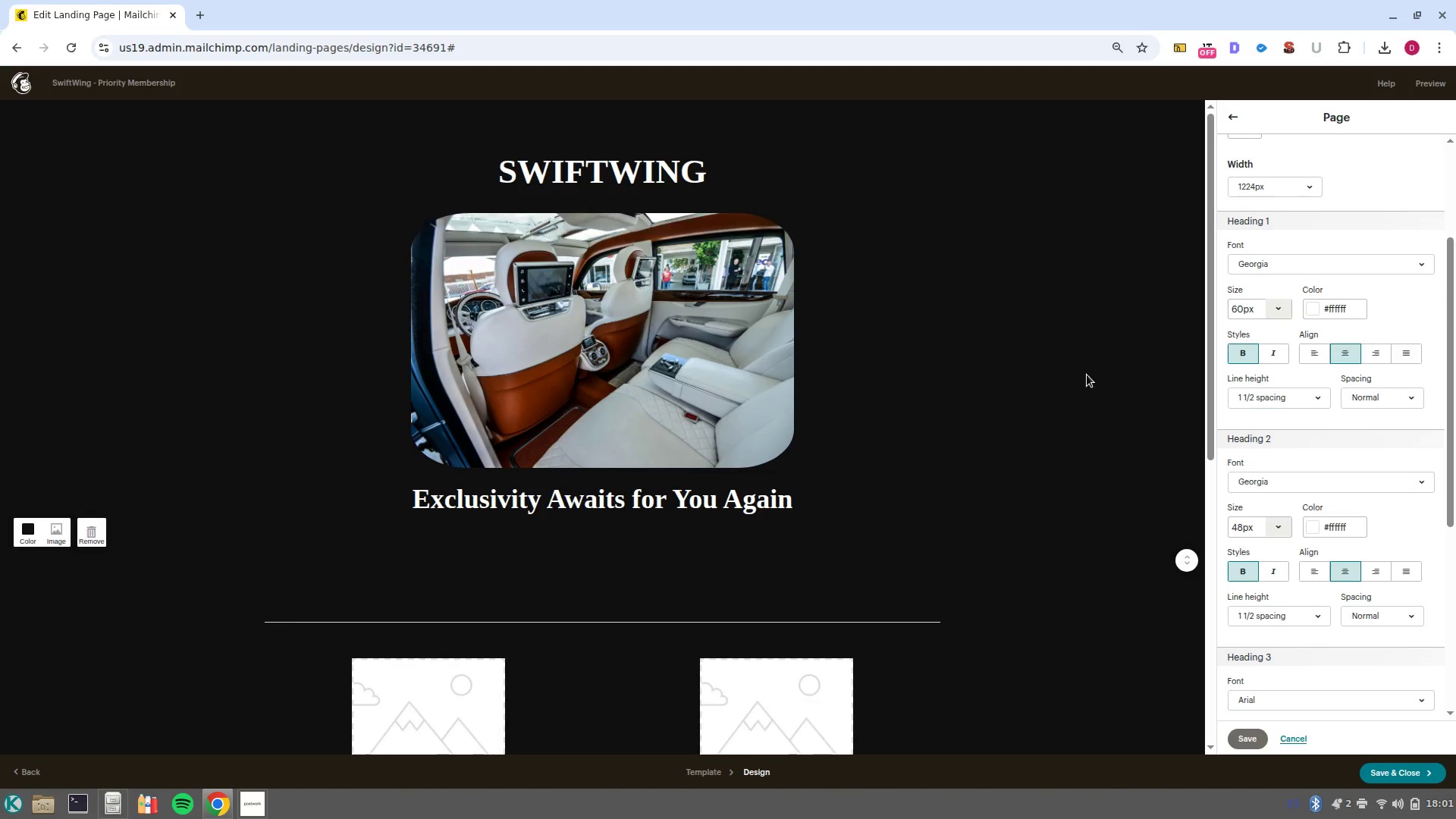 
scroll: coordinate [1290, 394], scroll_direction: up, amount: 2.0
 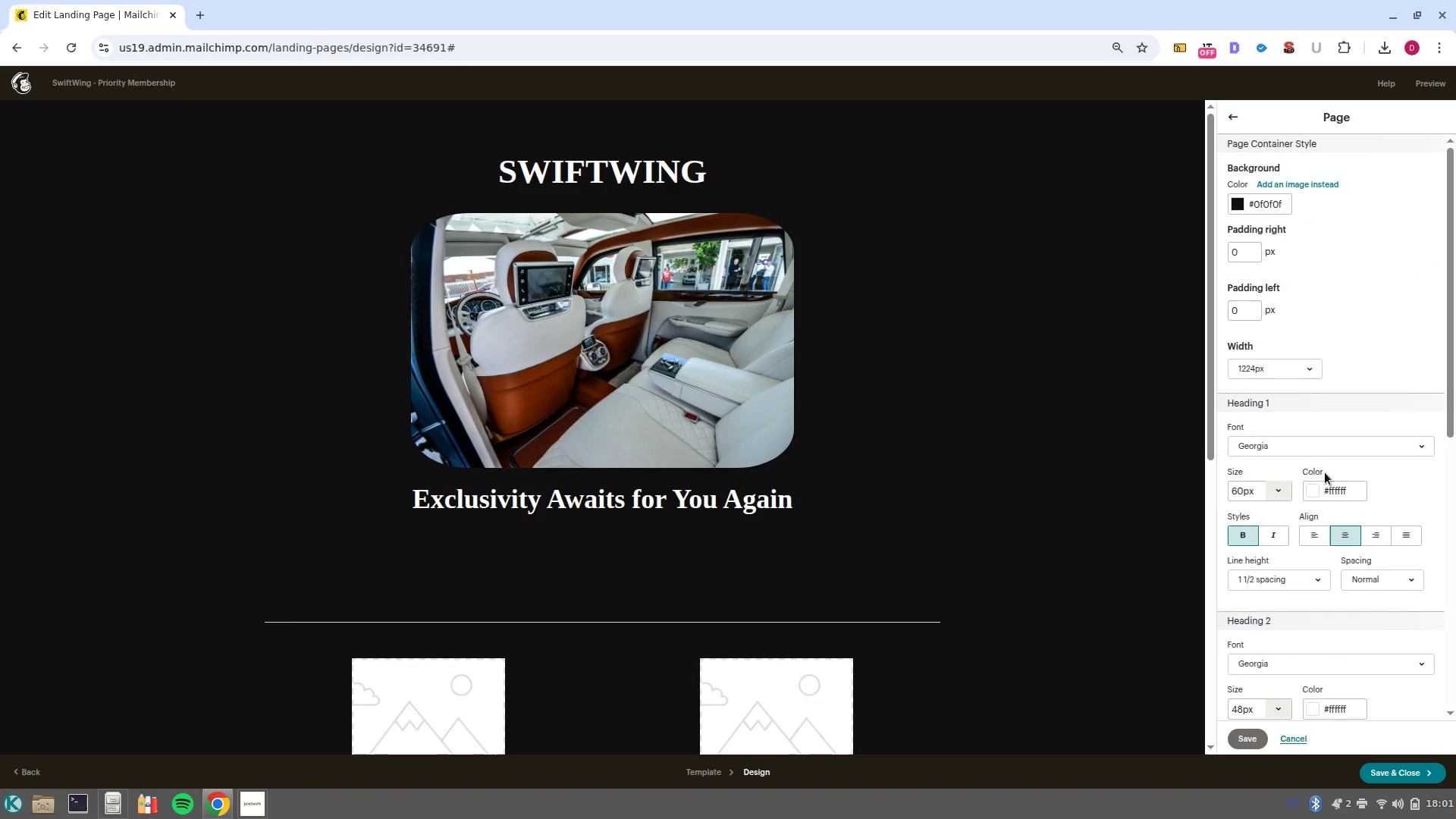 
scroll: coordinate [1326, 481], scroll_direction: down, amount: 2.0
 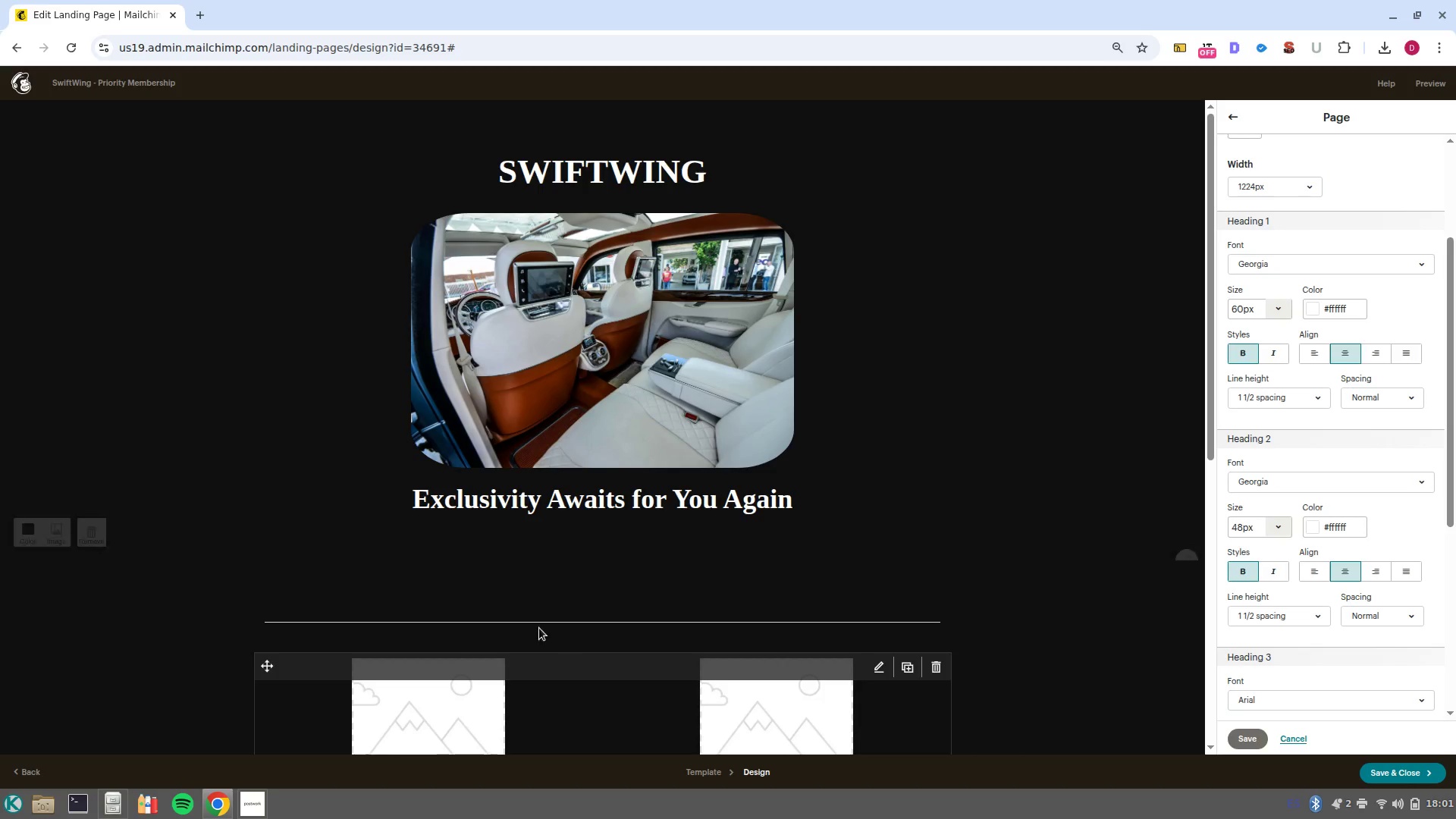 
left_click([825, 506])
 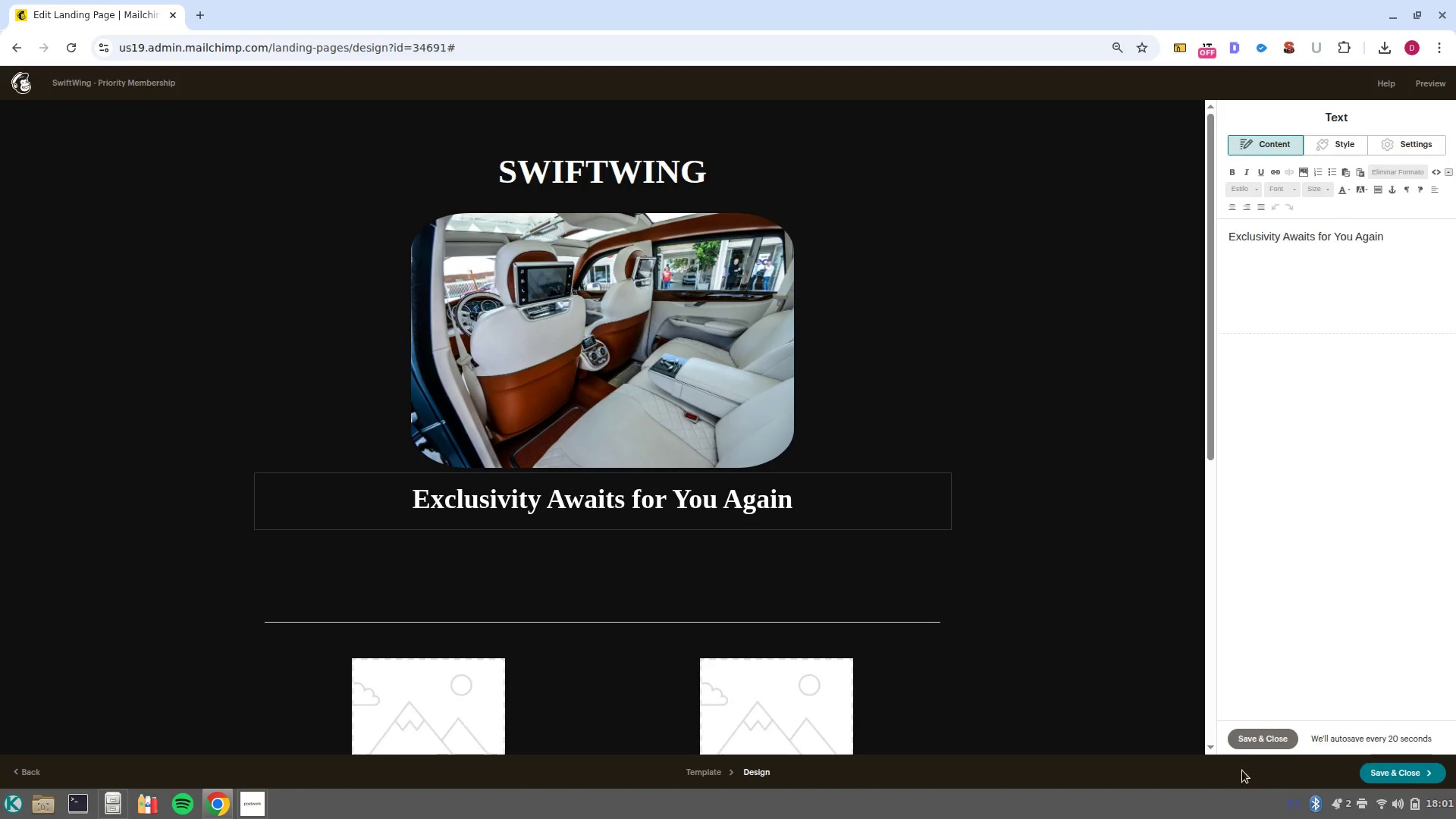 
left_click([1251, 742])
 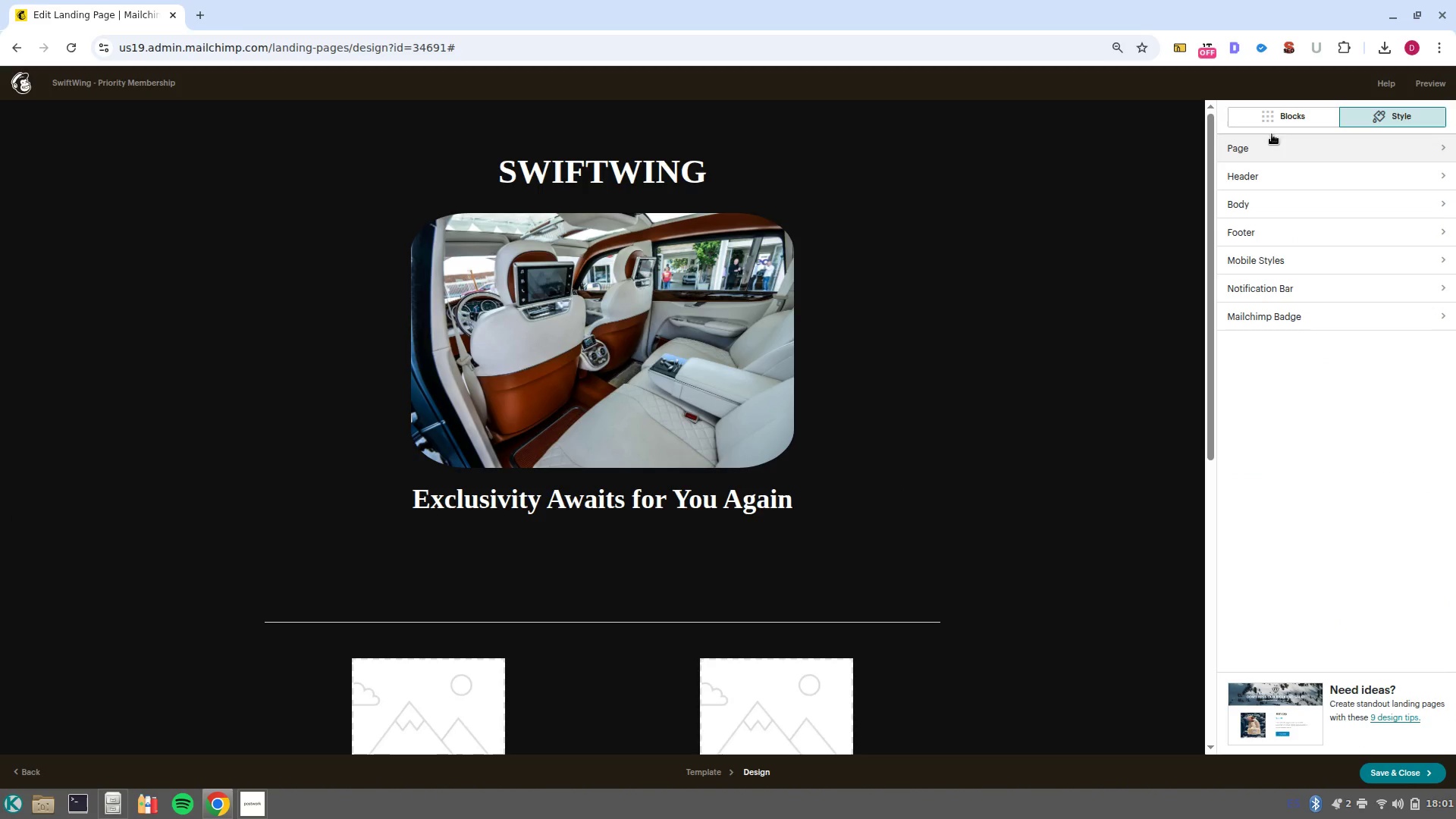 
left_click([1271, 120])
 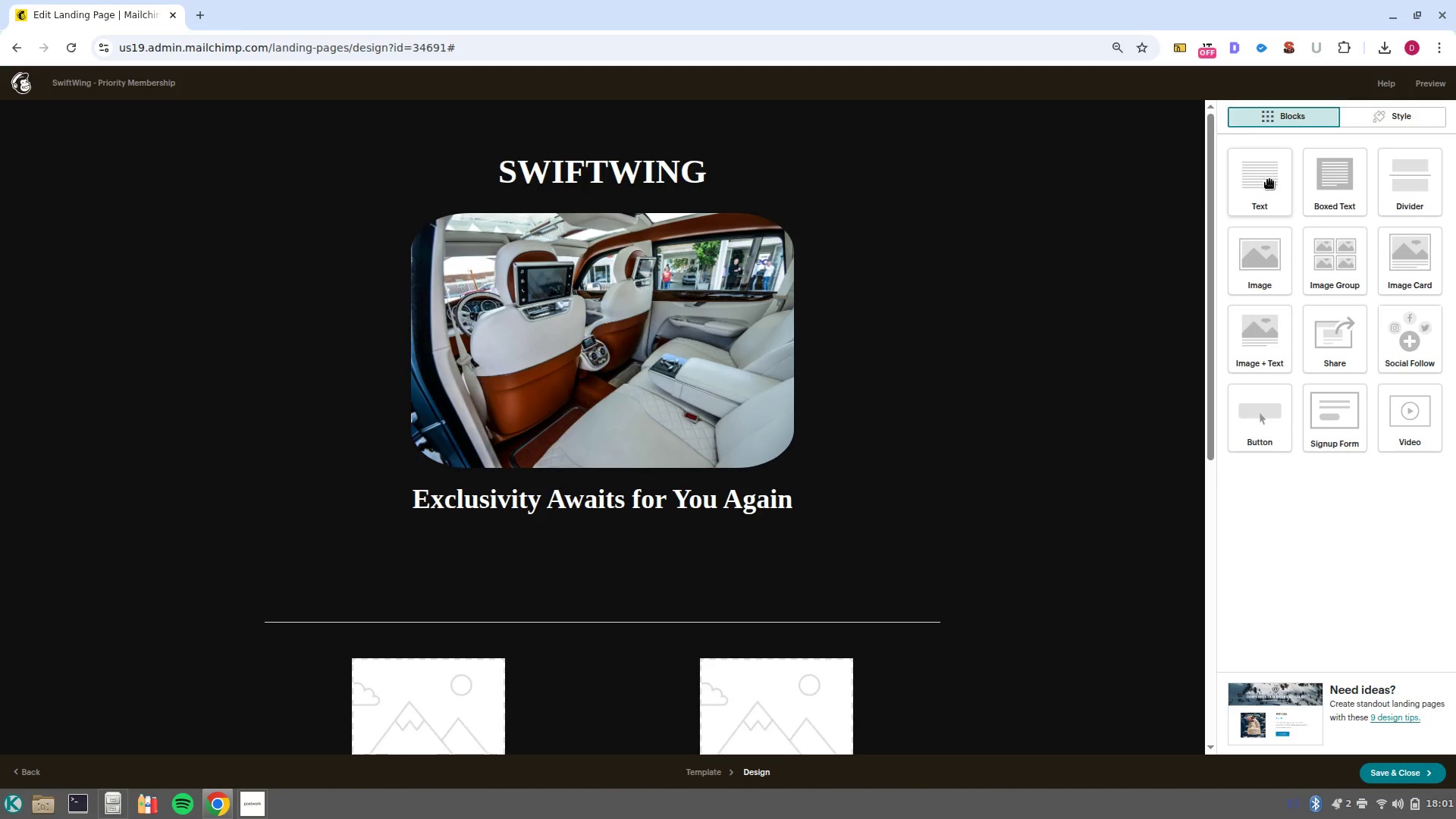 
left_click_drag(start_coordinate=[1254, 188], to_coordinate=[626, 529])
 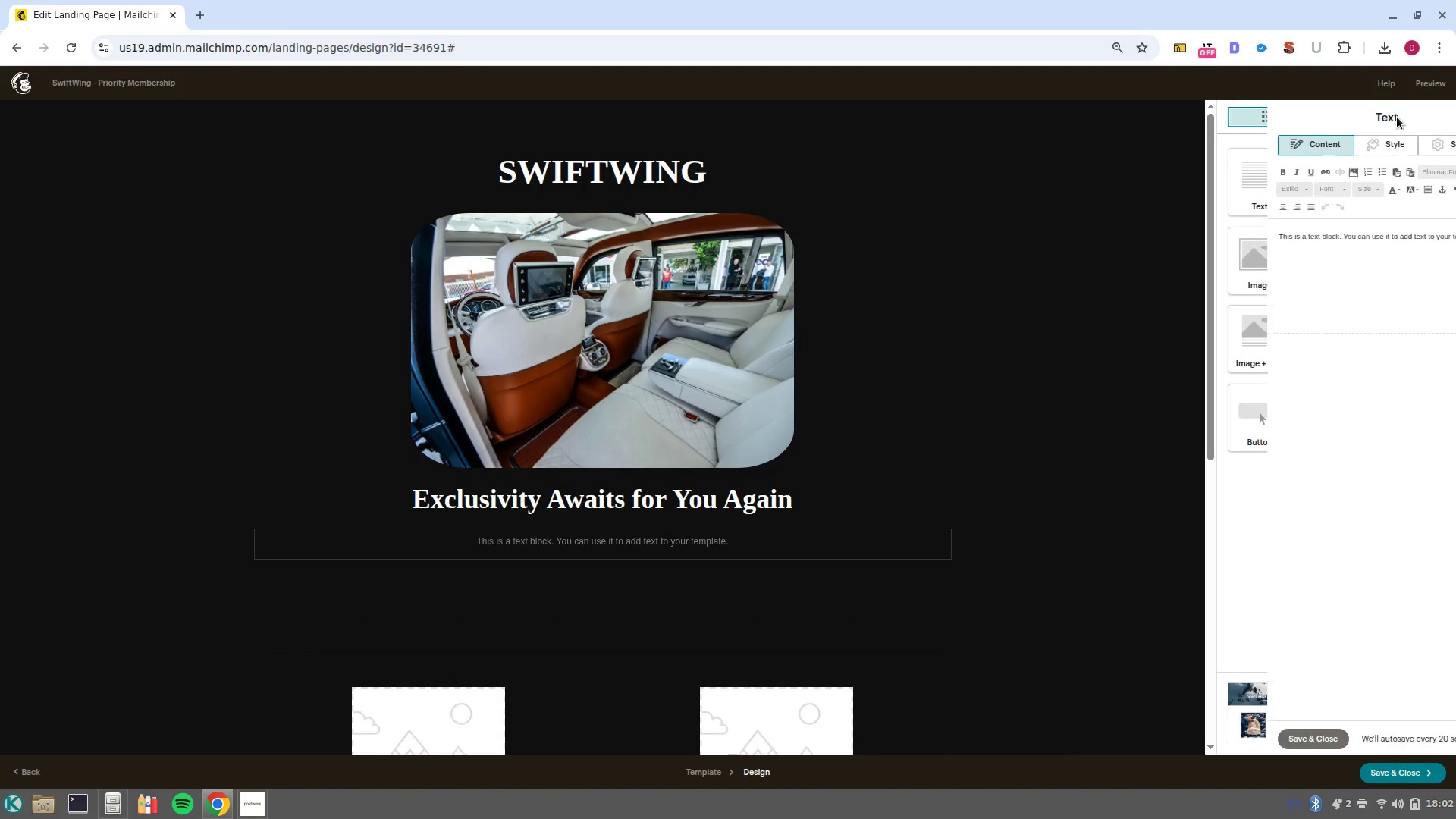 
left_click([1397, 117])
 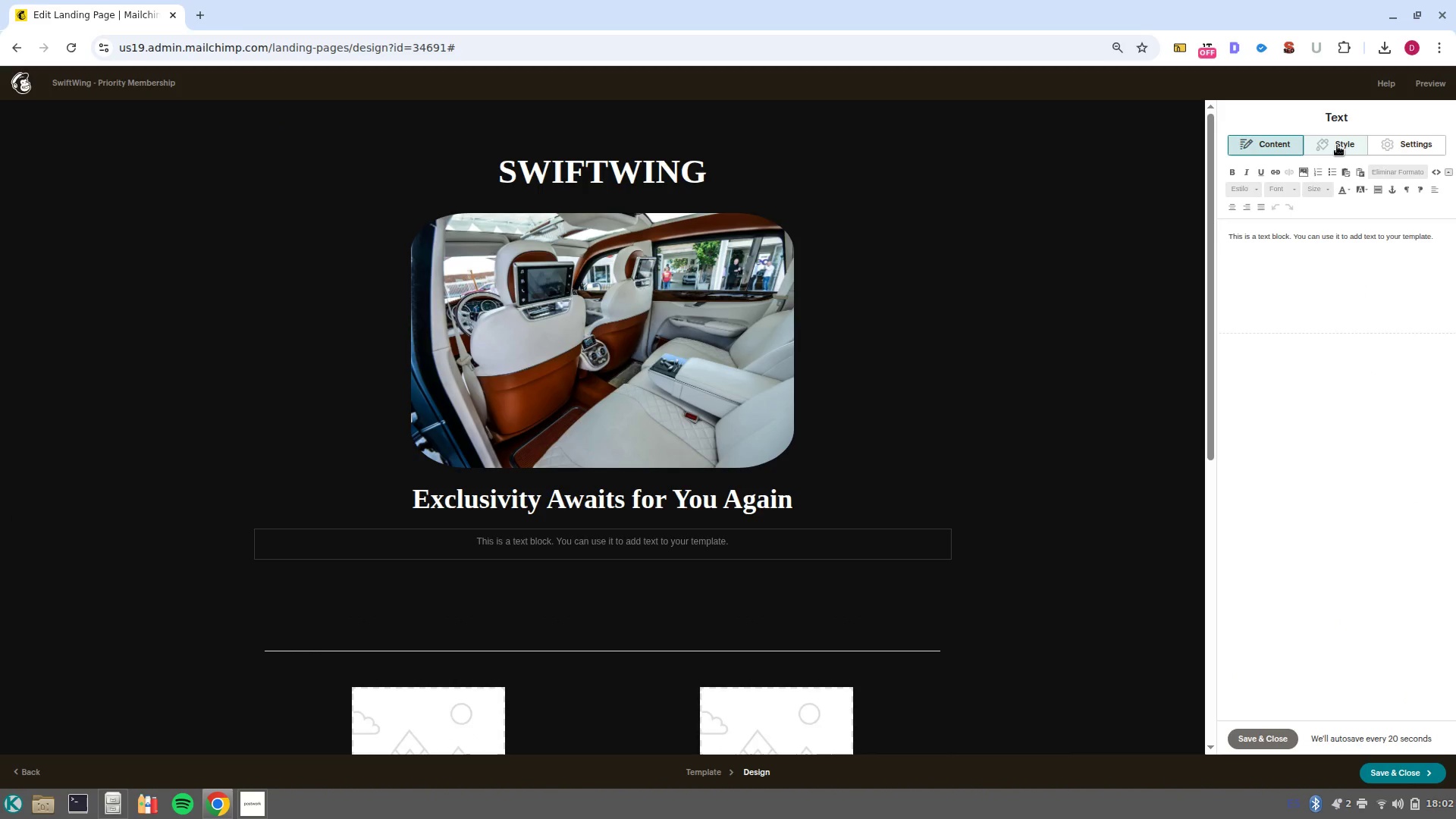 
left_click([1337, 146])
 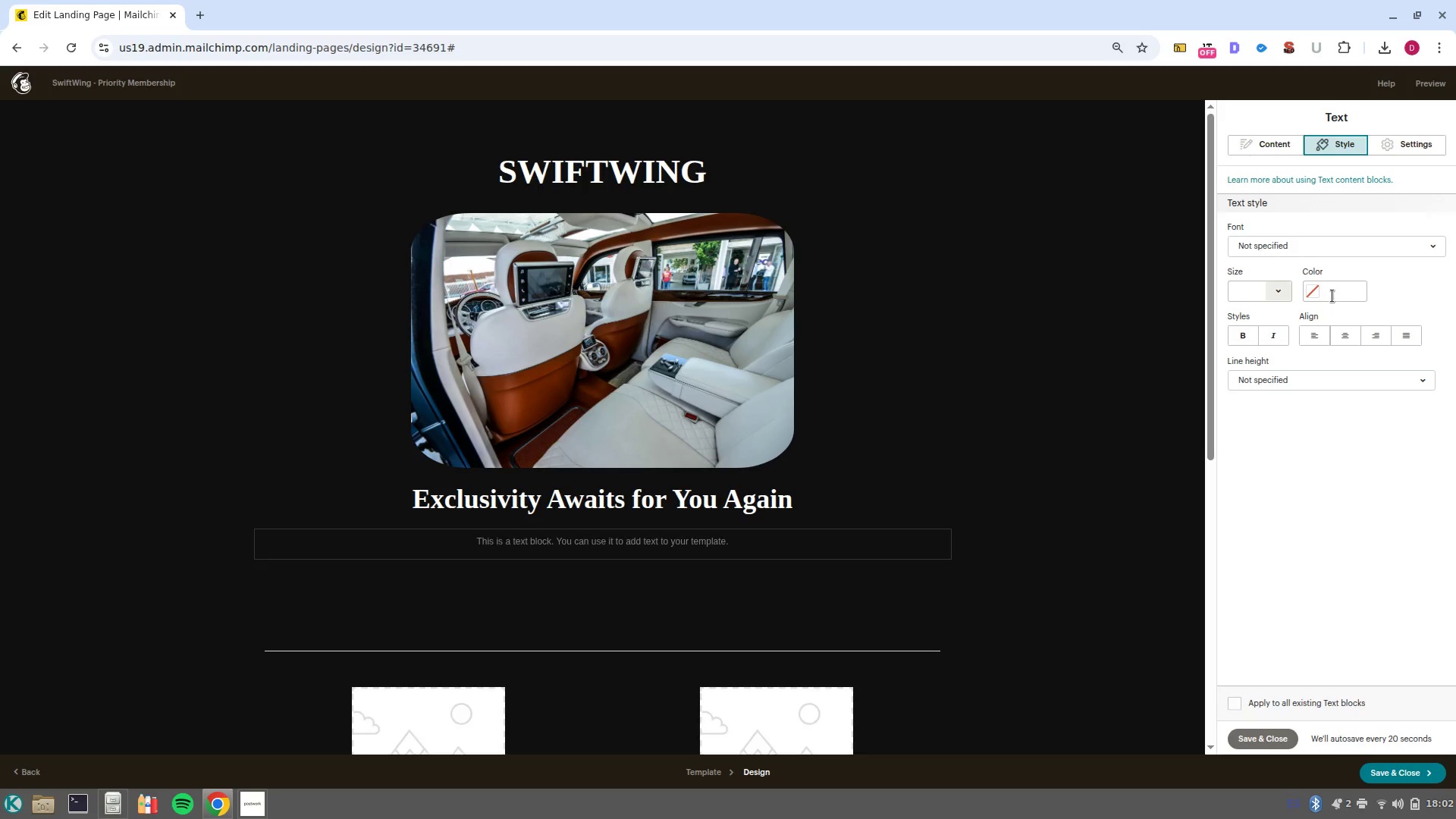 
left_click([1332, 296])
 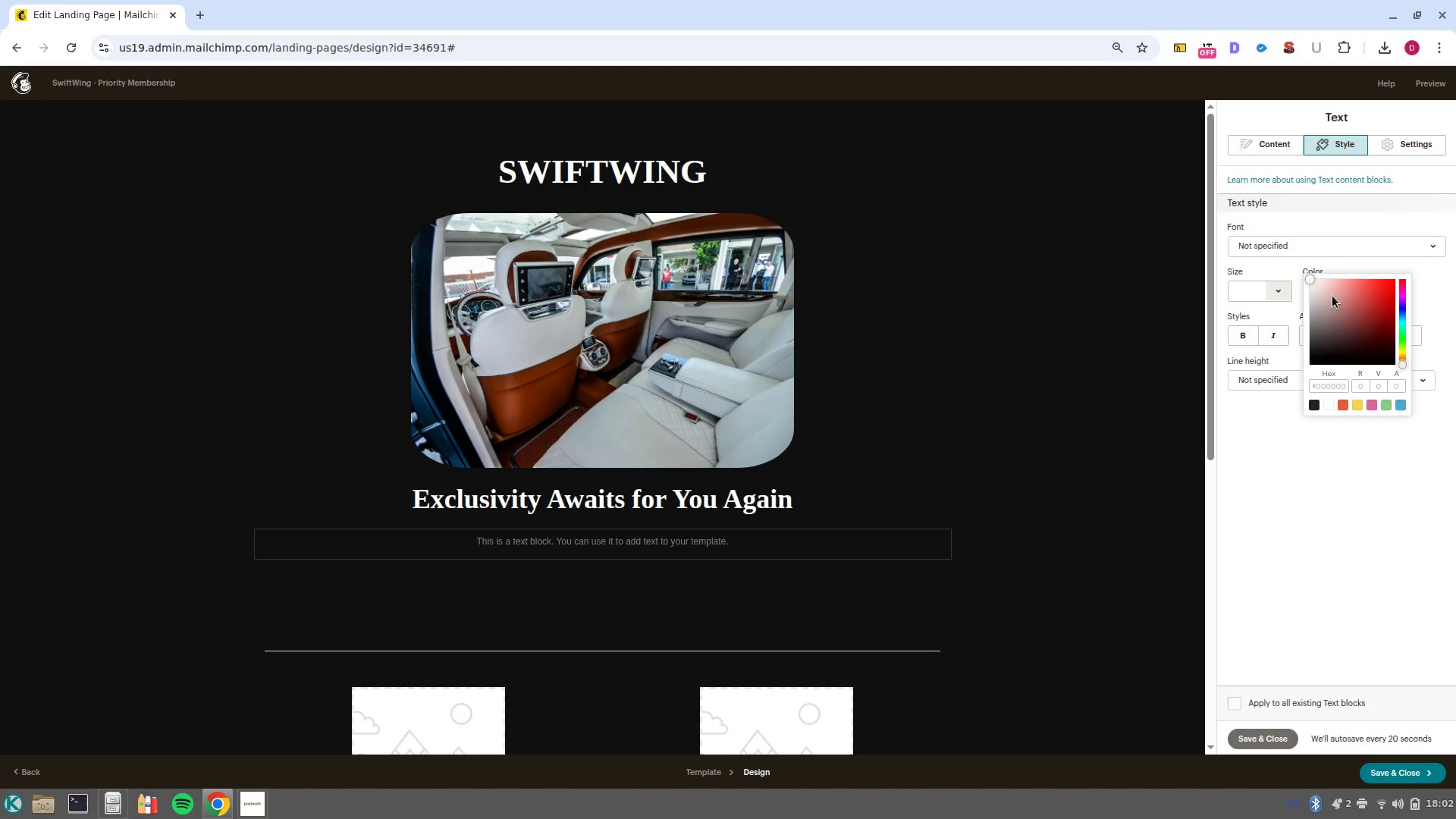 
wait(5.42)
 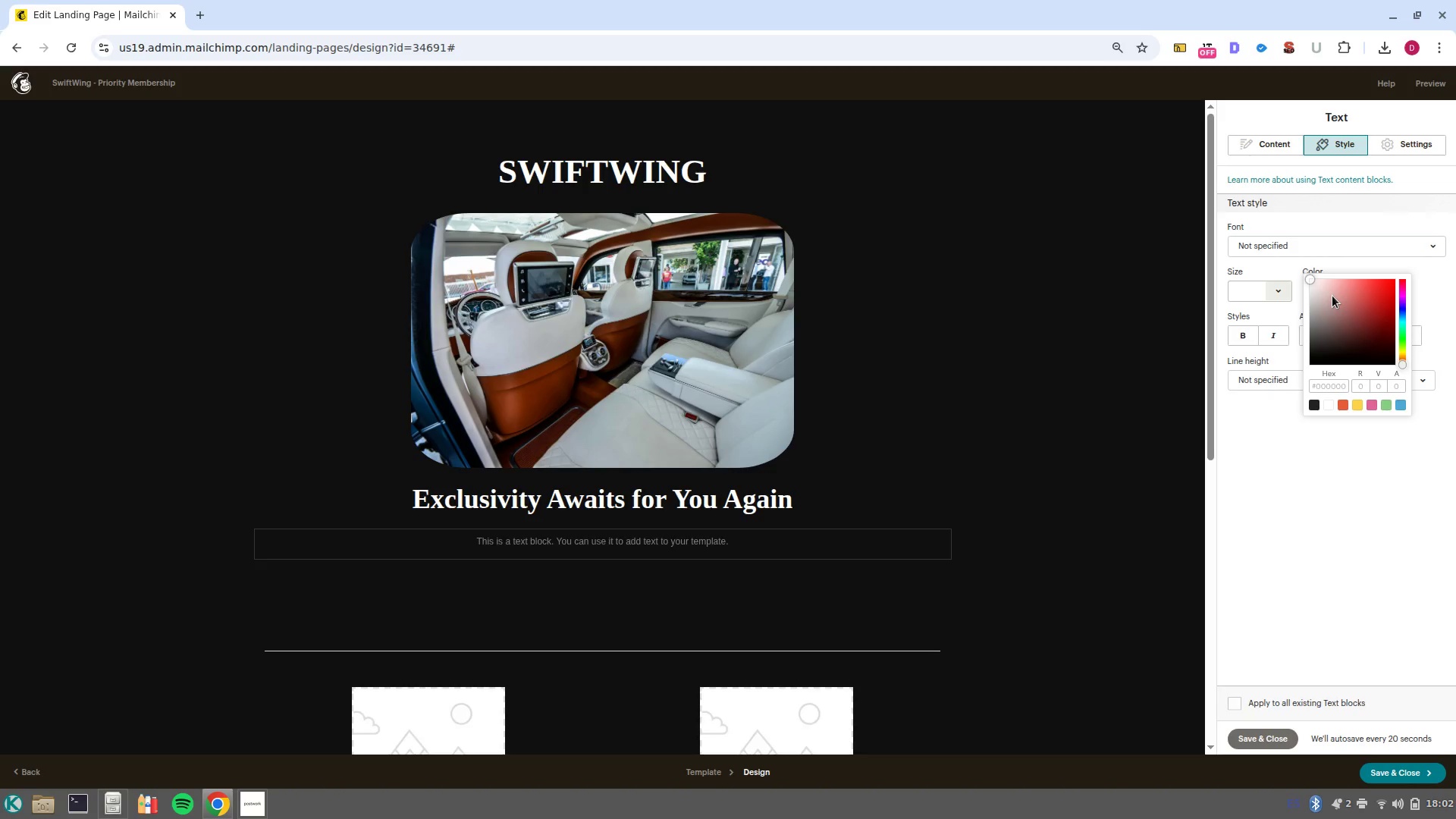 
type(a7a7a7)
 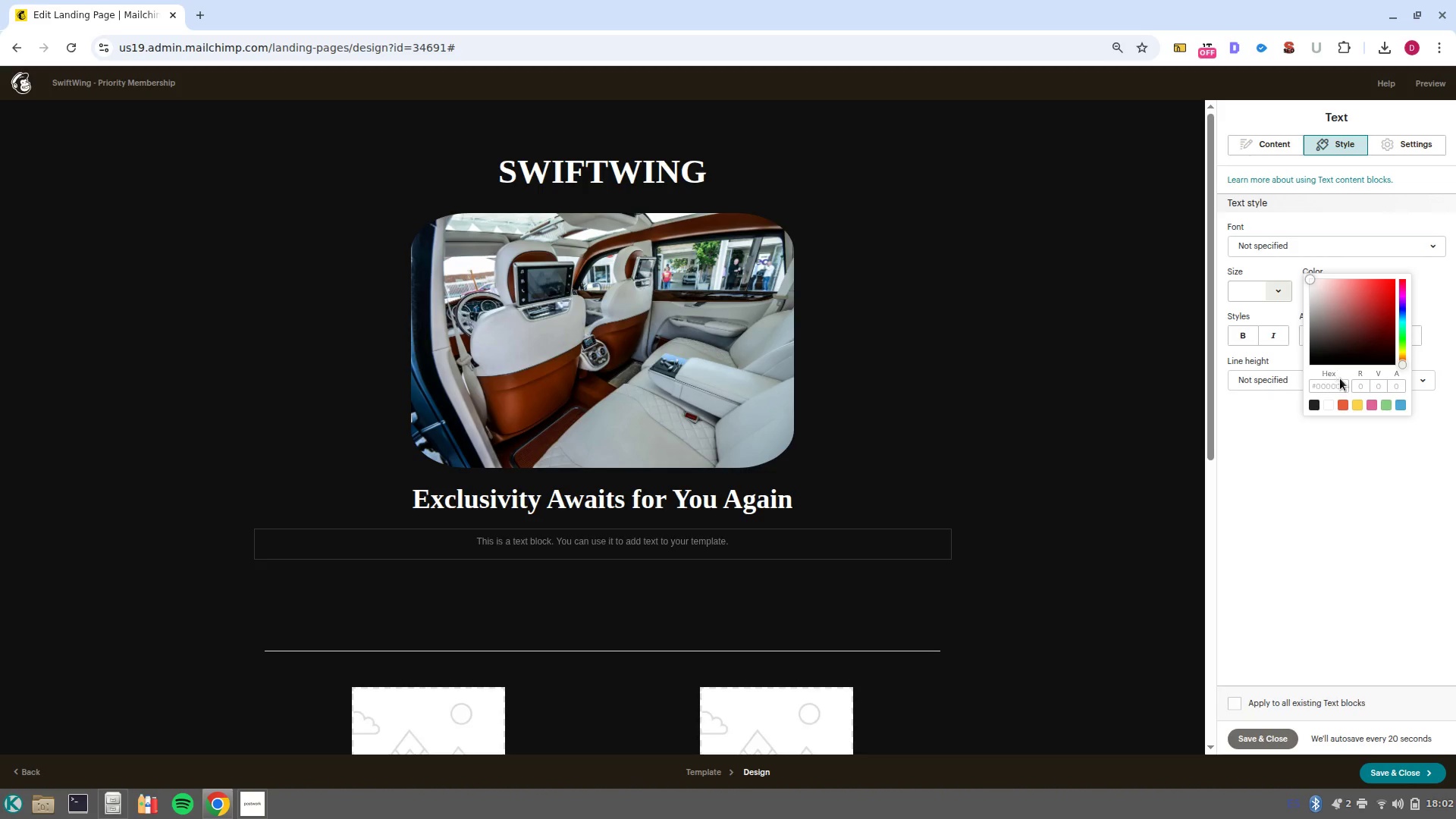 
left_click([1336, 385])
 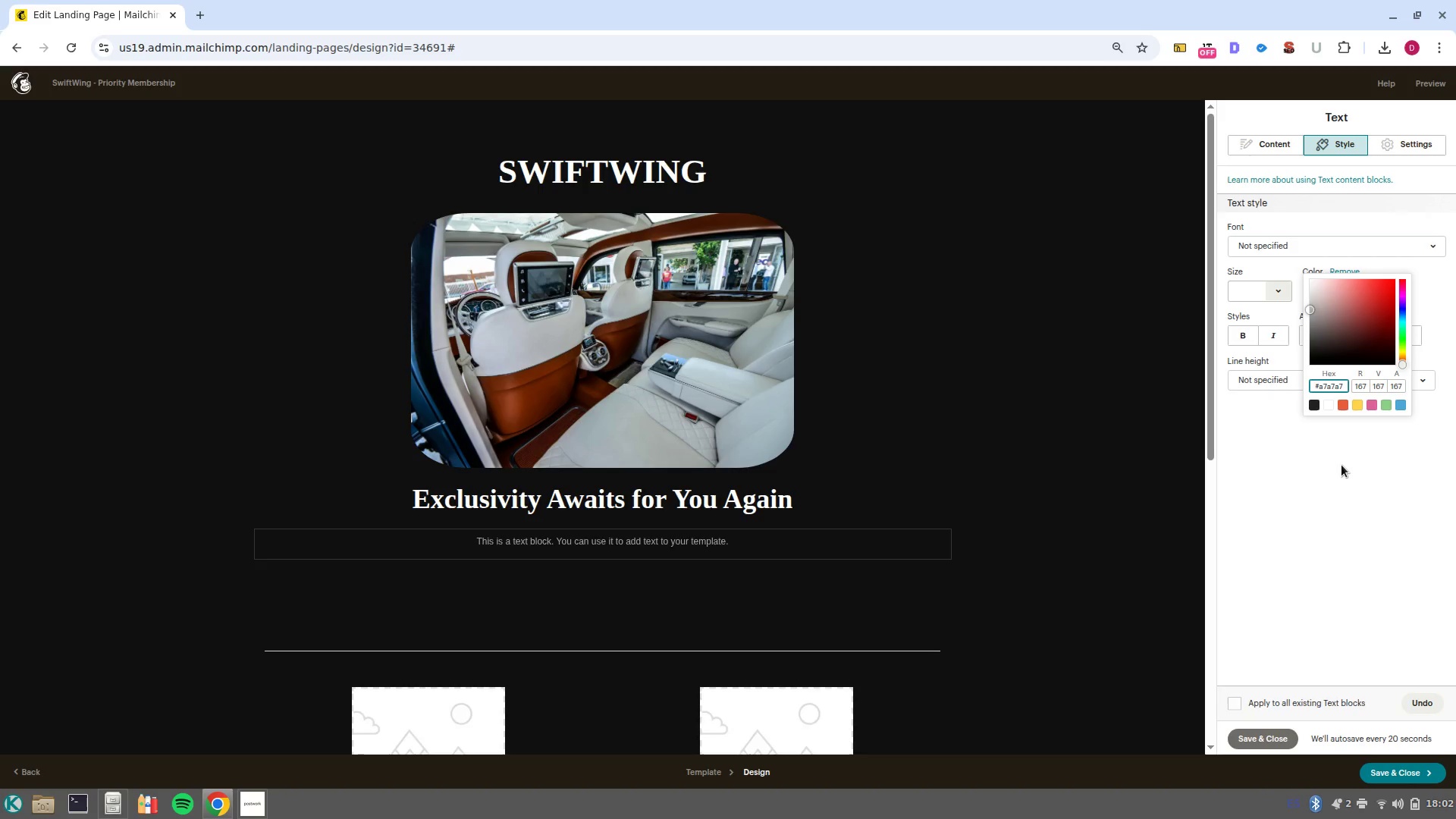 
left_click([1341, 465])
 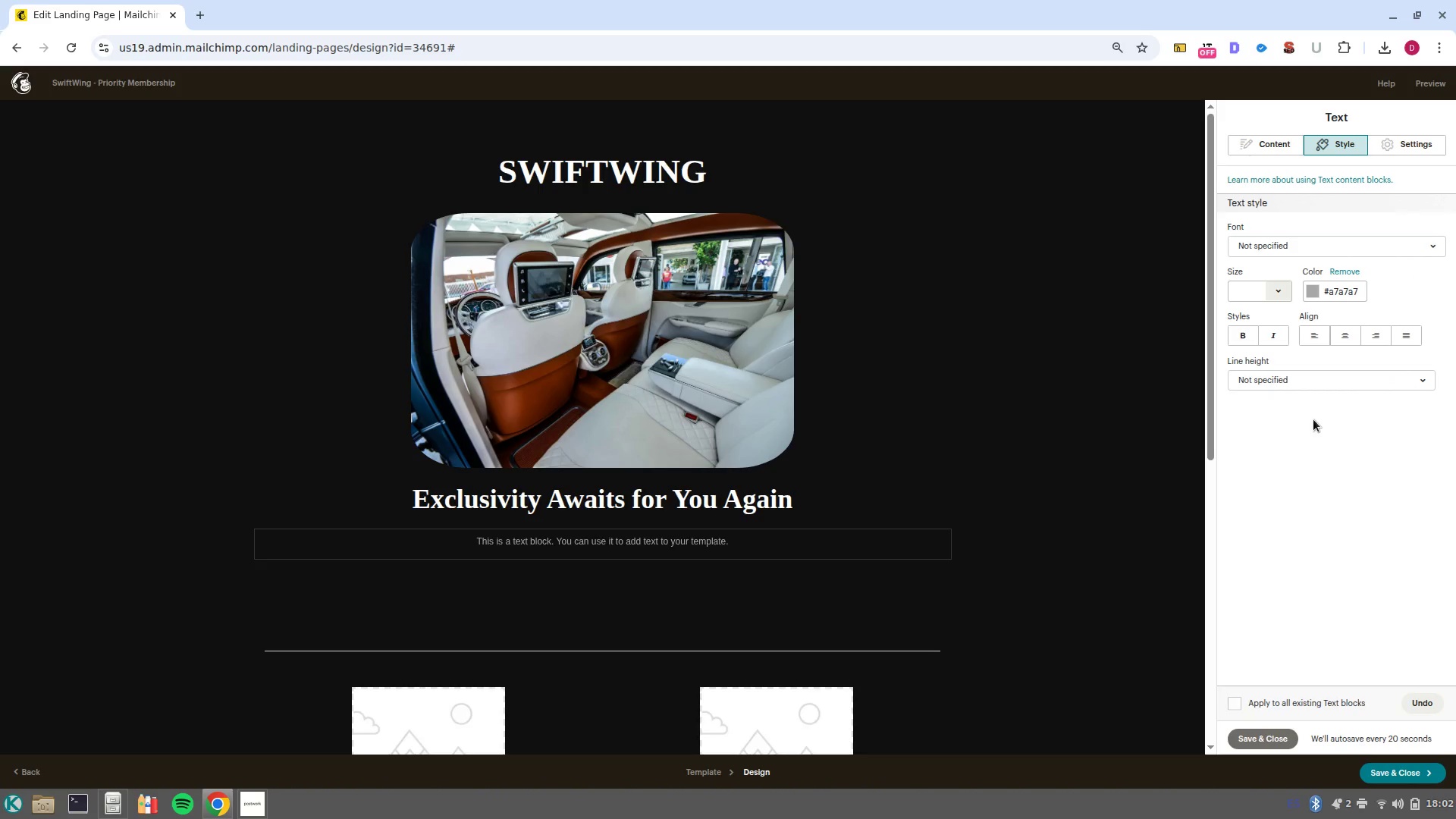 
left_click([1279, 297])
 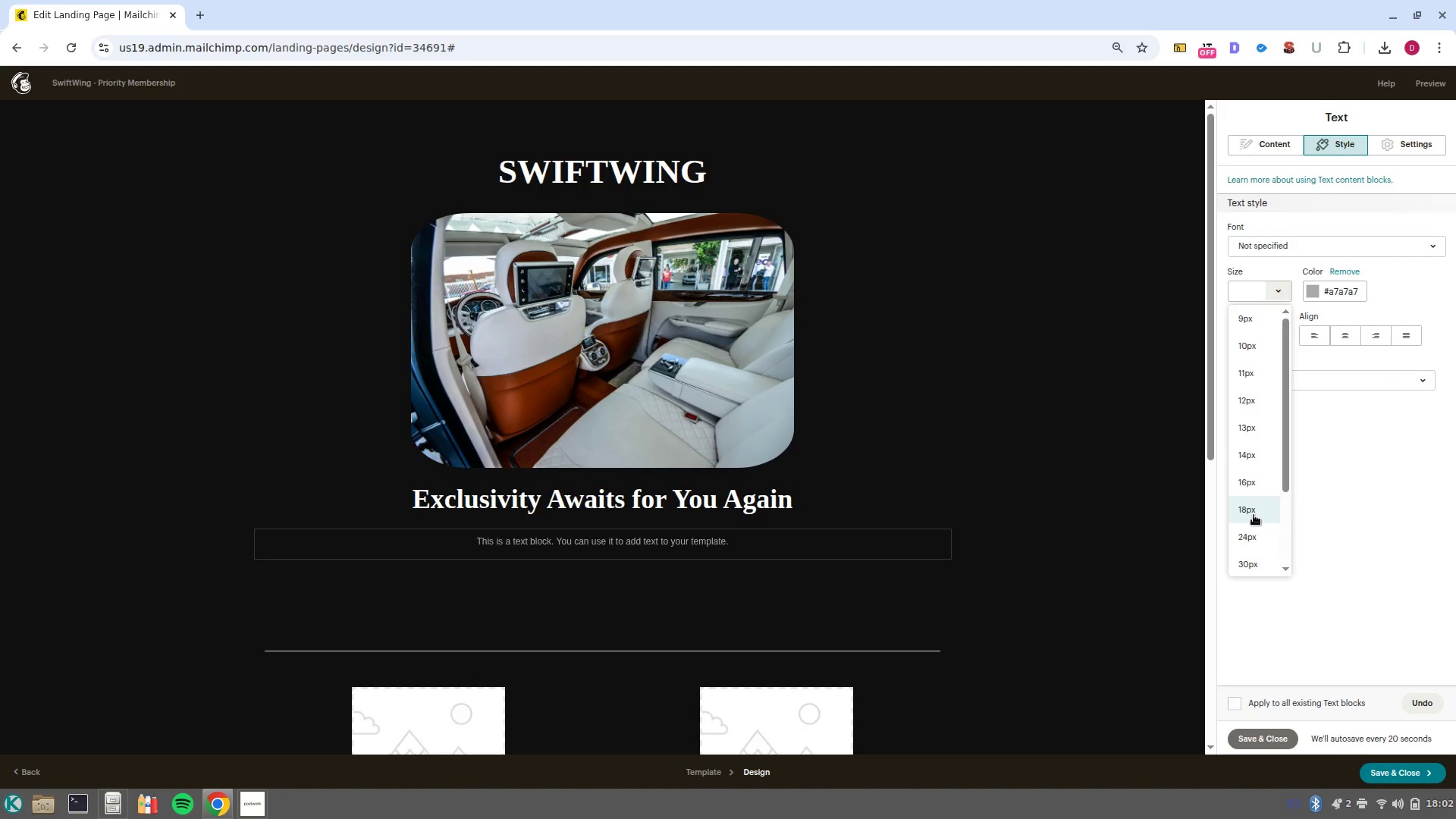 
left_click([1254, 529])
 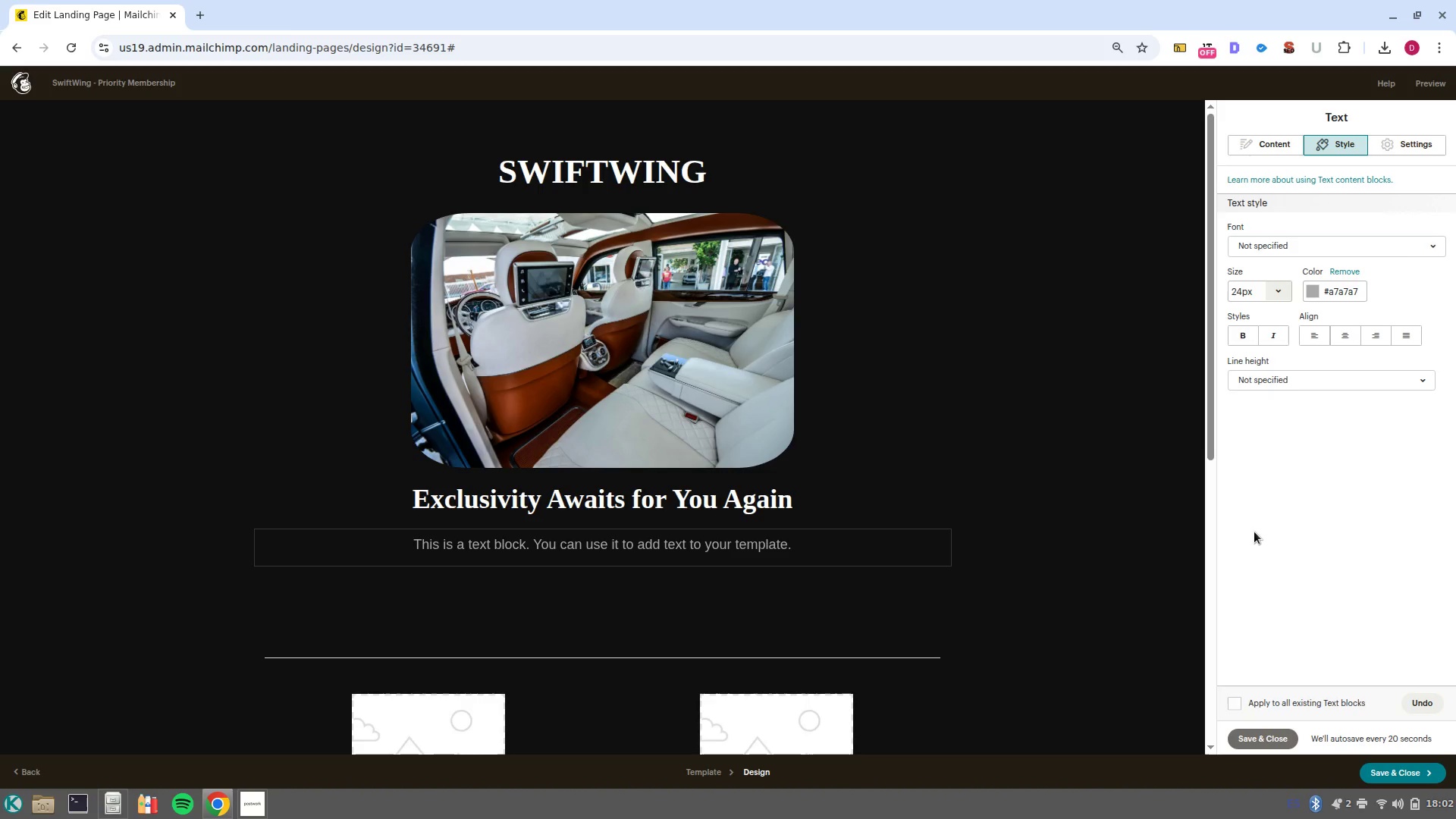 
wait(17.24)
 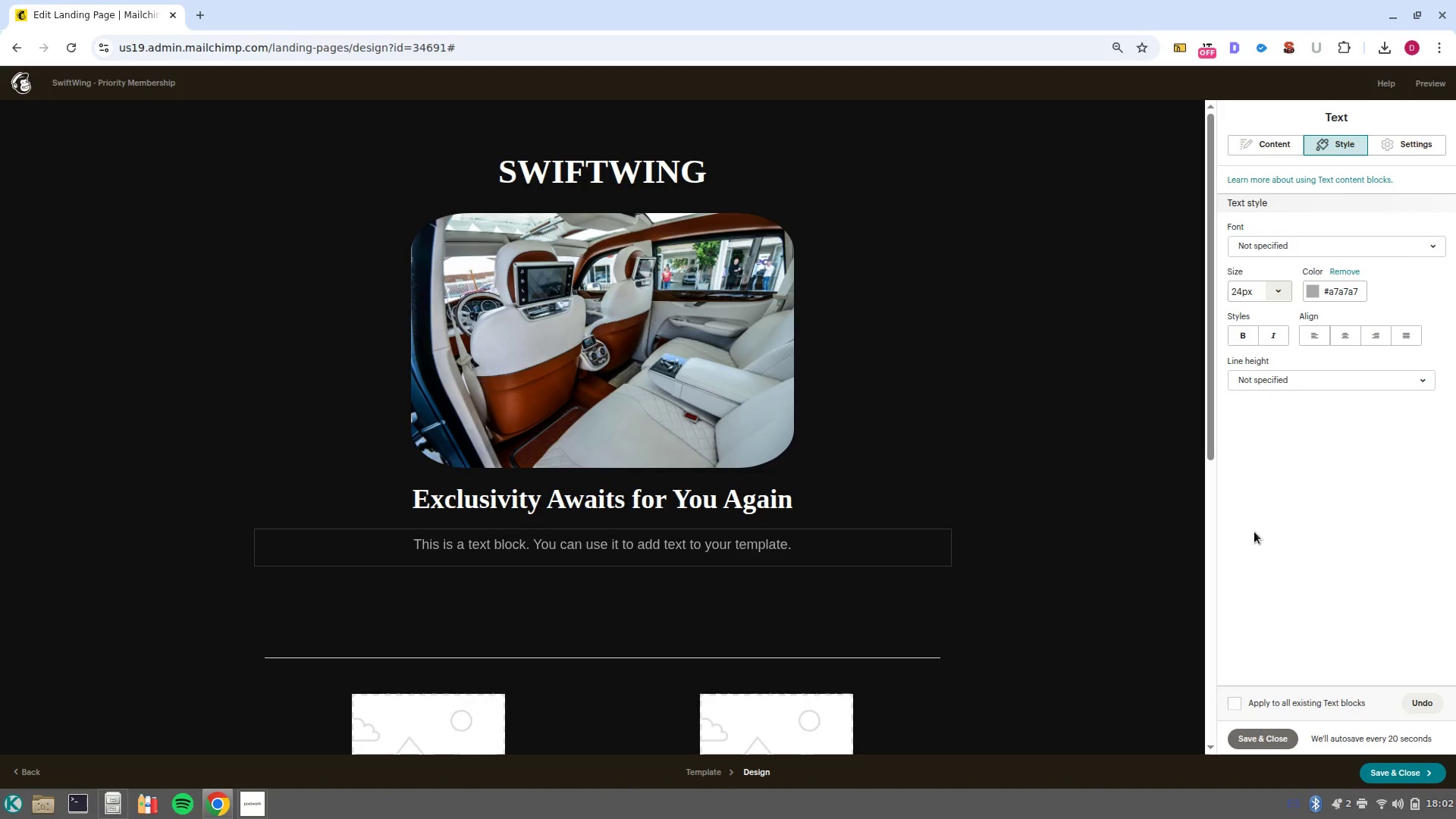 
left_click([1251, 146])
 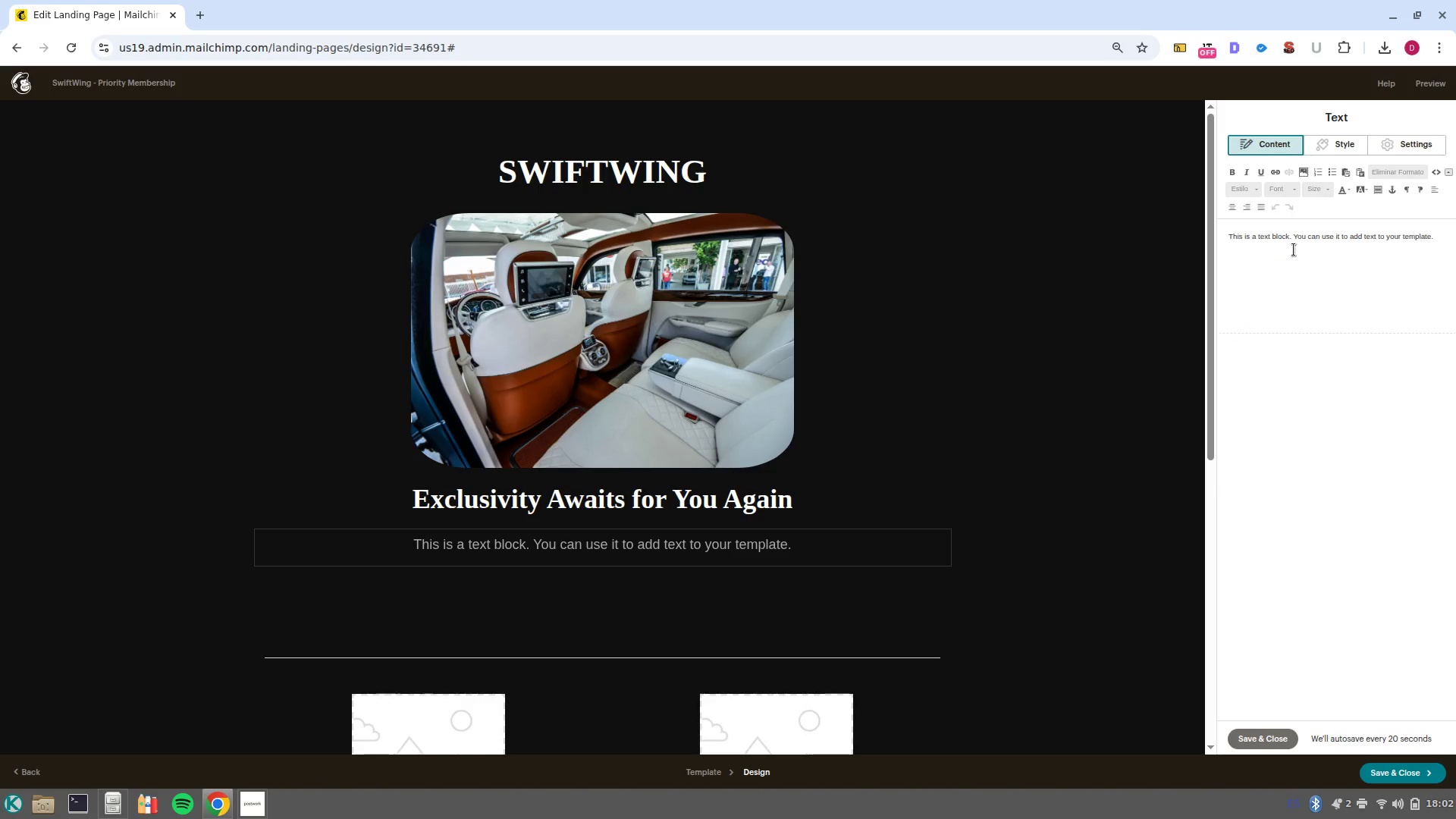 
left_click([1295, 245])
 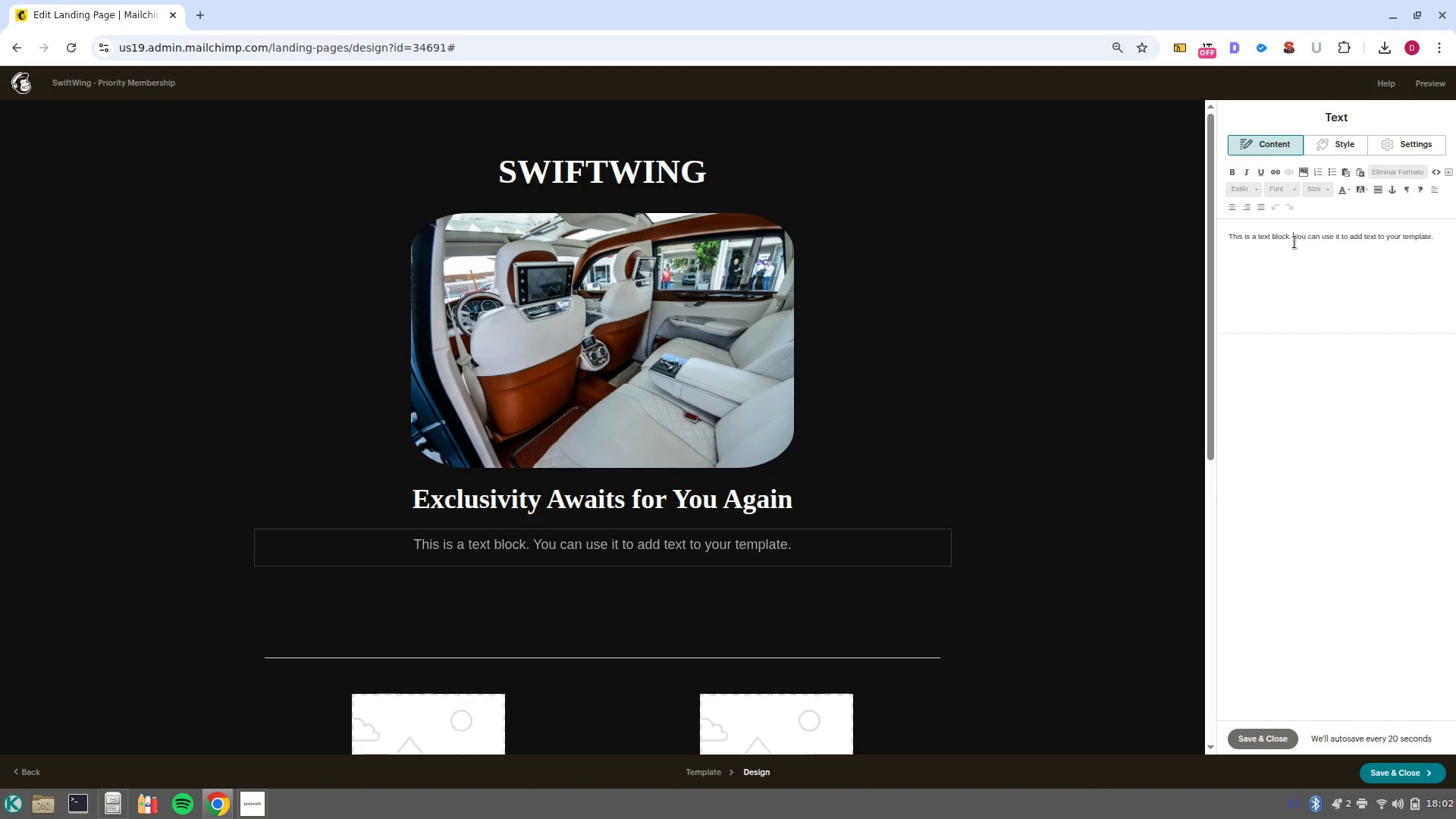 
double_click([1294, 242])
 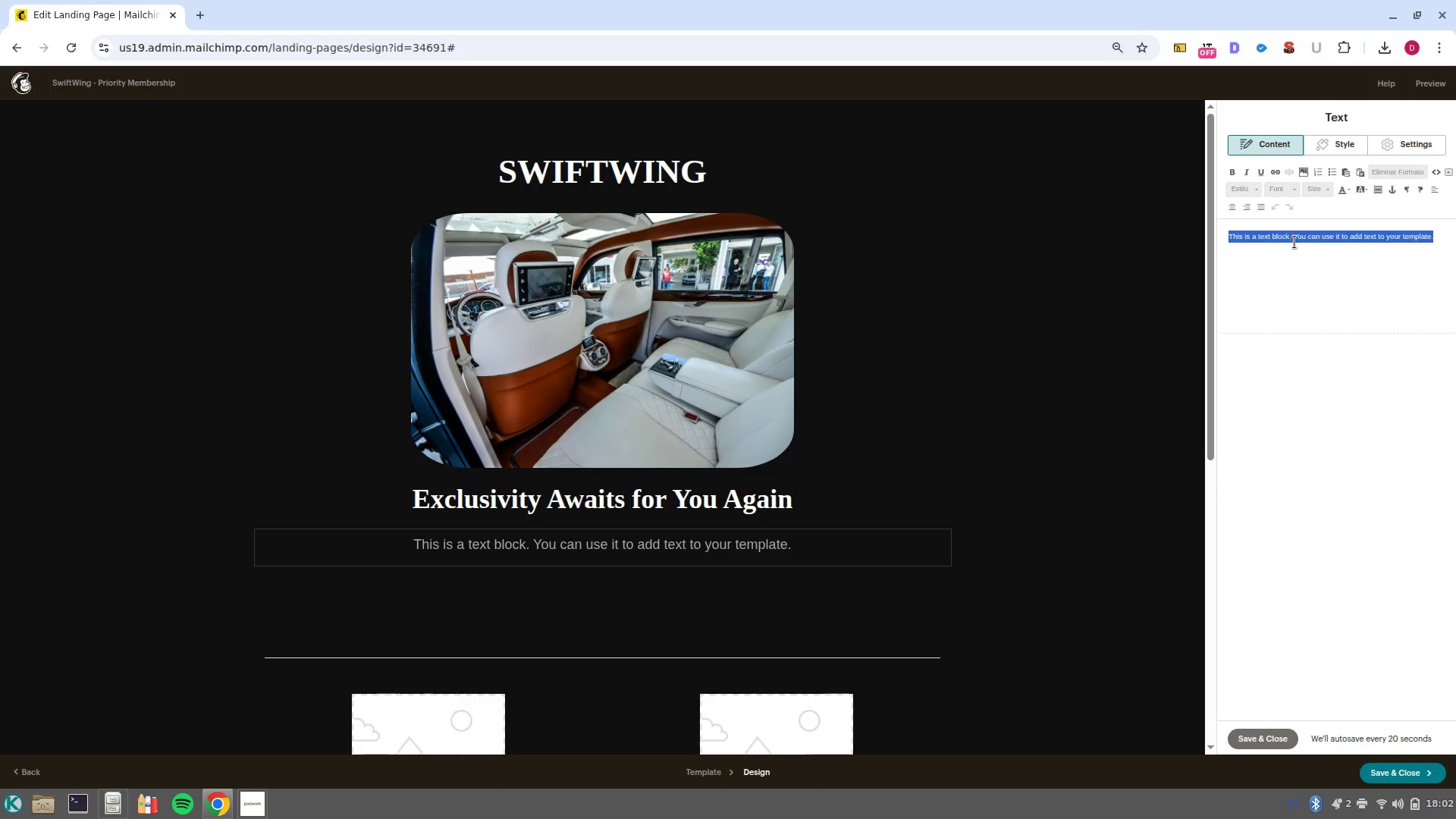 
triple_click([1294, 242])
 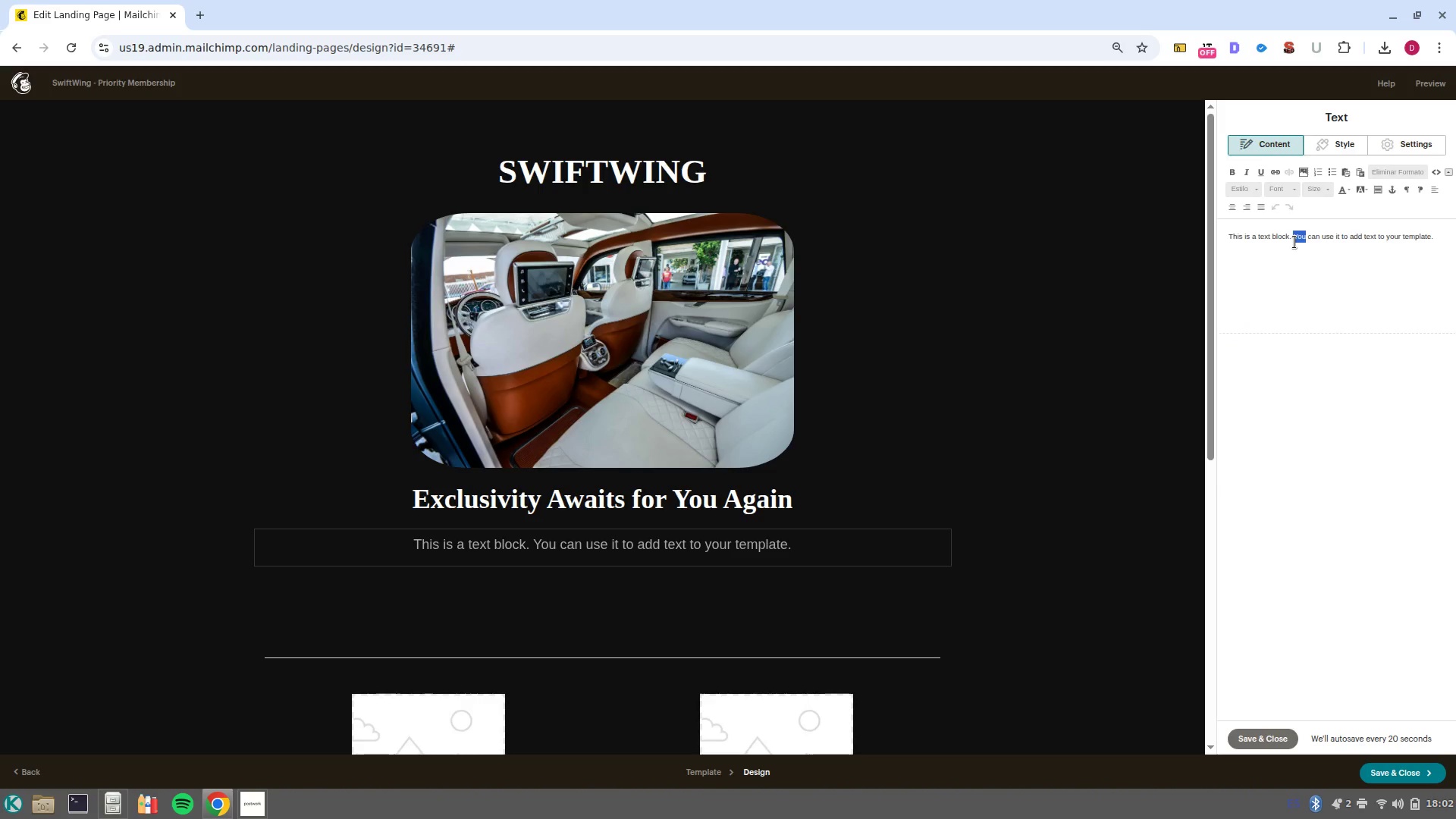 
double_click([1294, 242])
 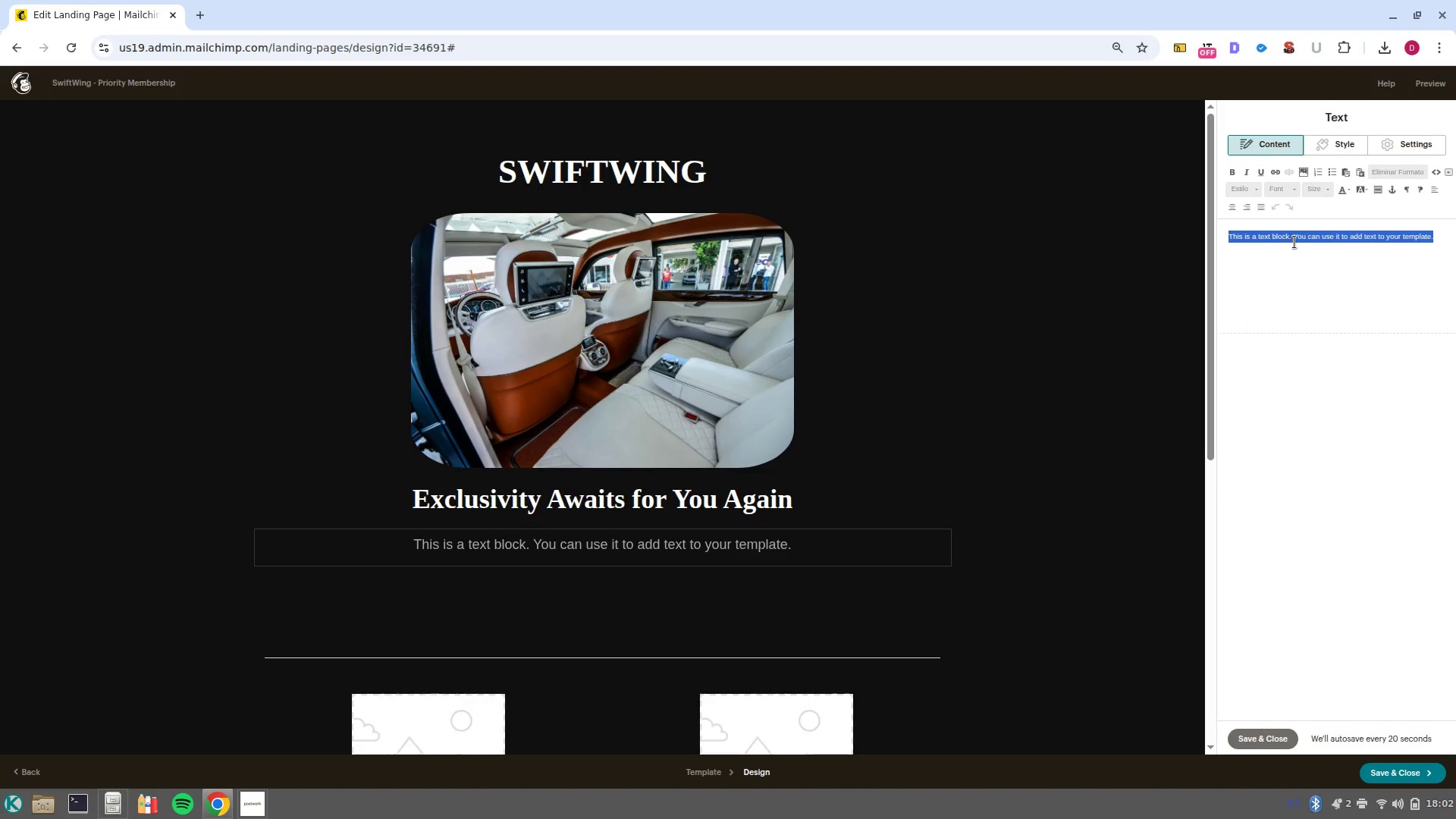 
triple_click([1294, 242])
 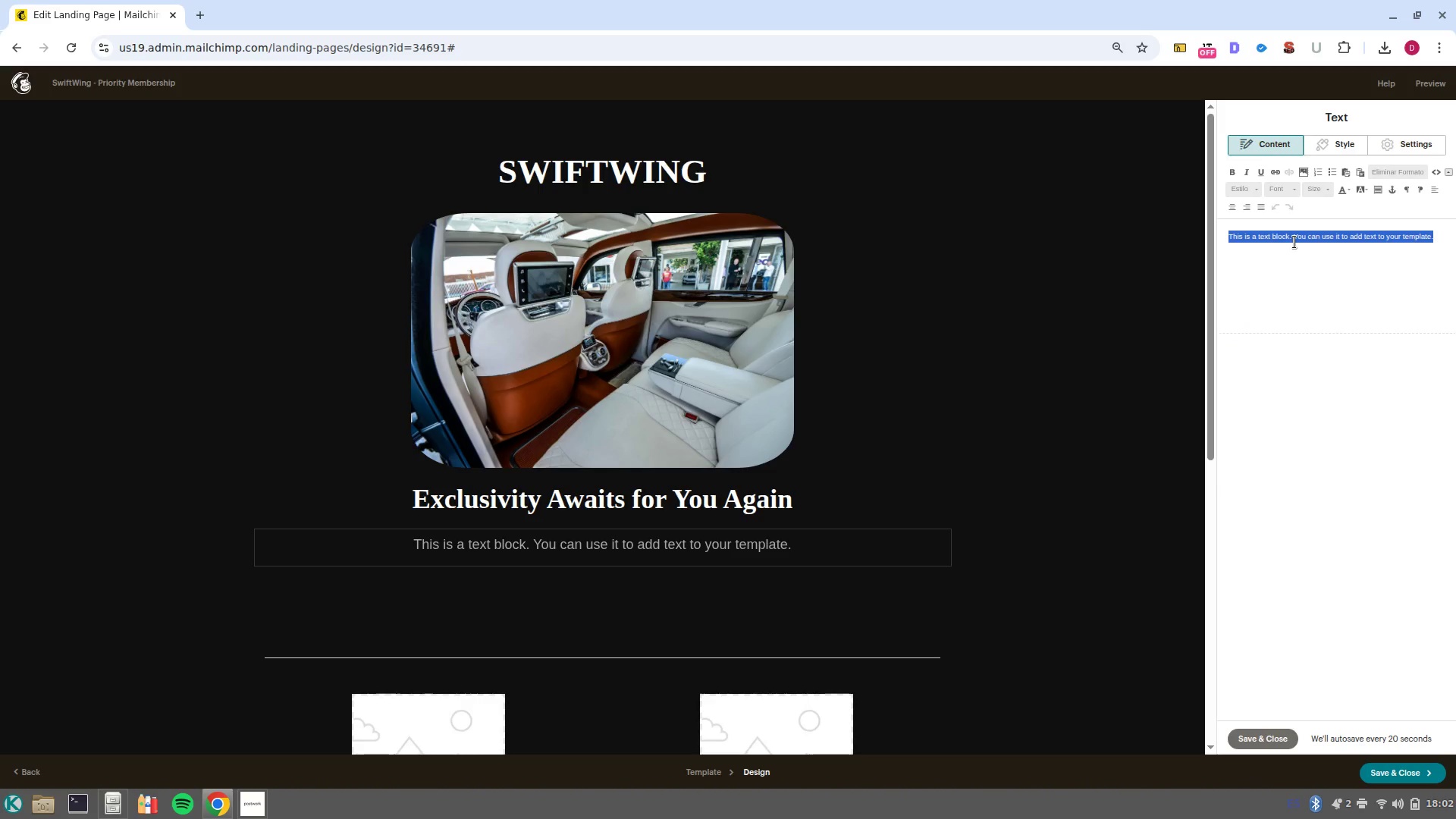 
key(Backspace)
type(You )
key(Backspace)
type(-ve been selected )
 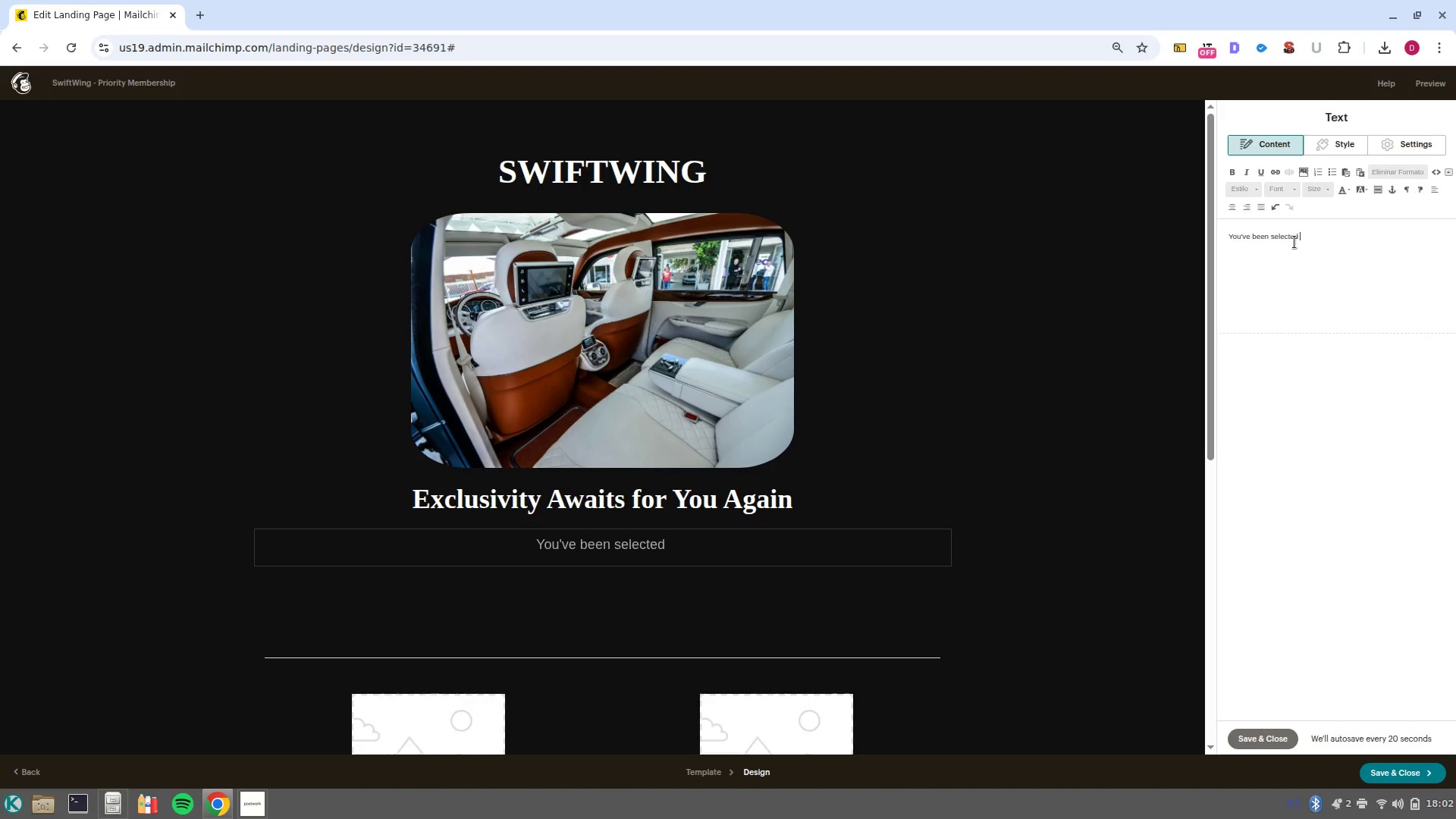 
type(for our p)
key(Backspace)
 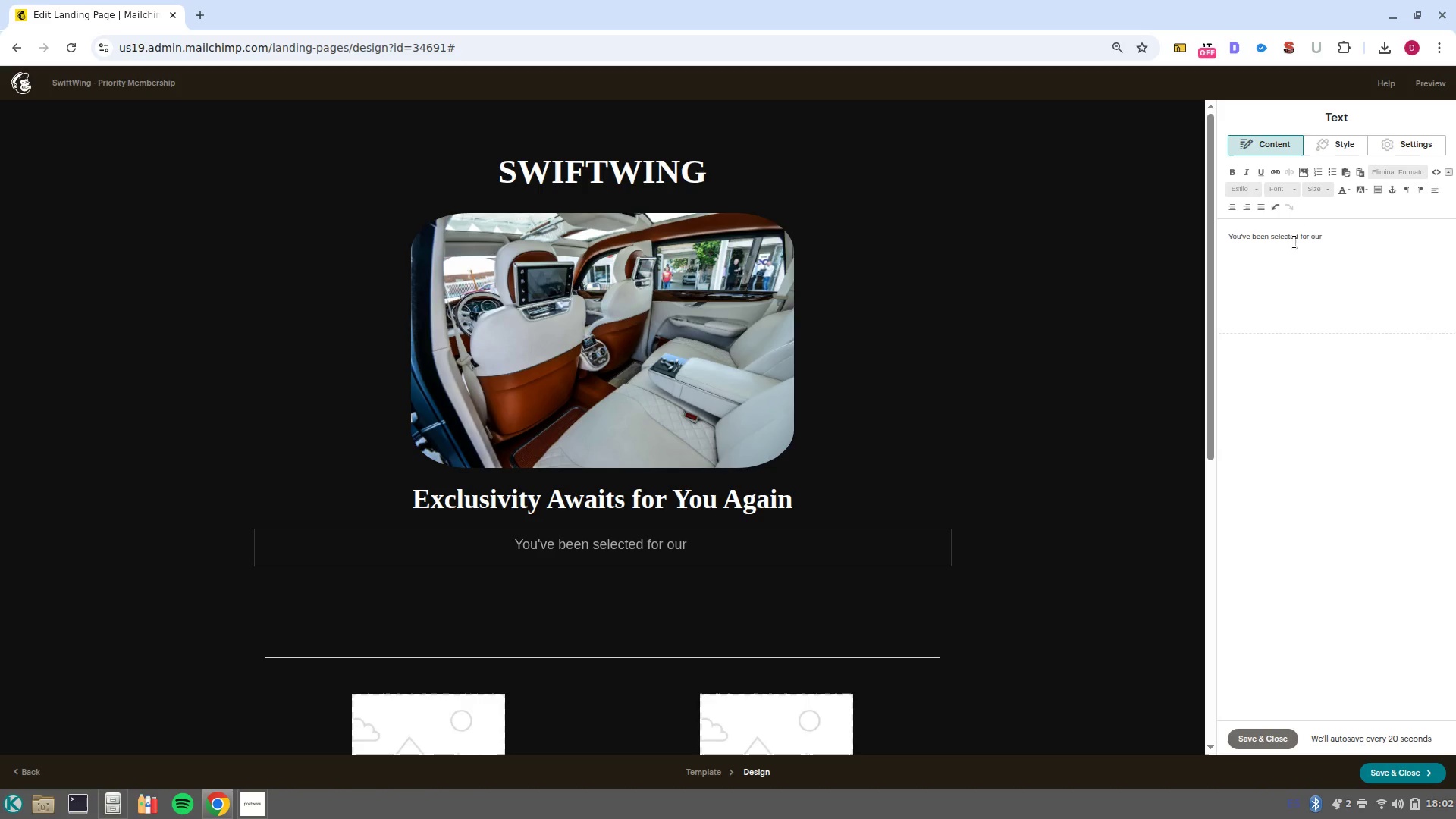 
key(Control+B)
 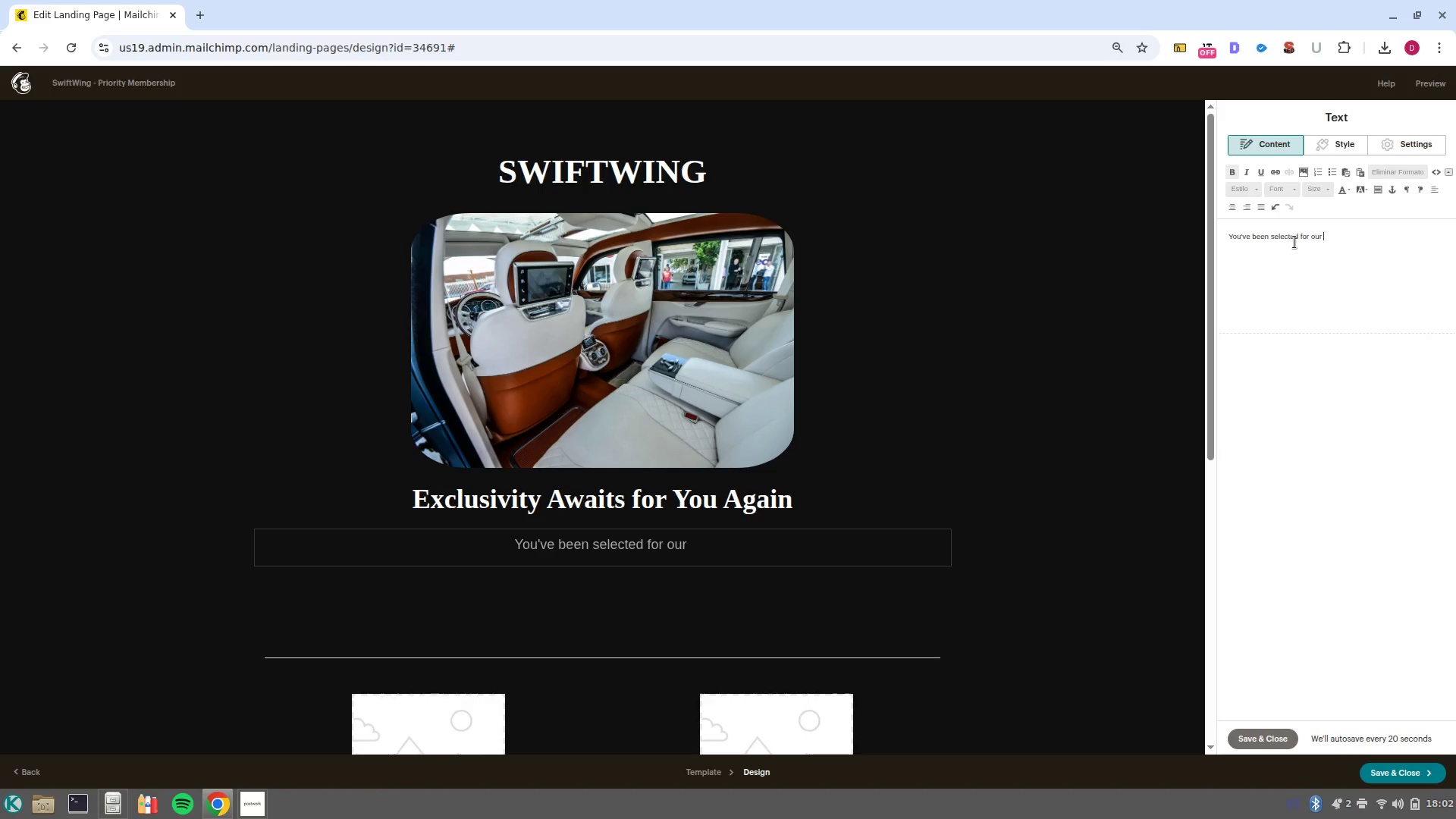 
type(Priority)
 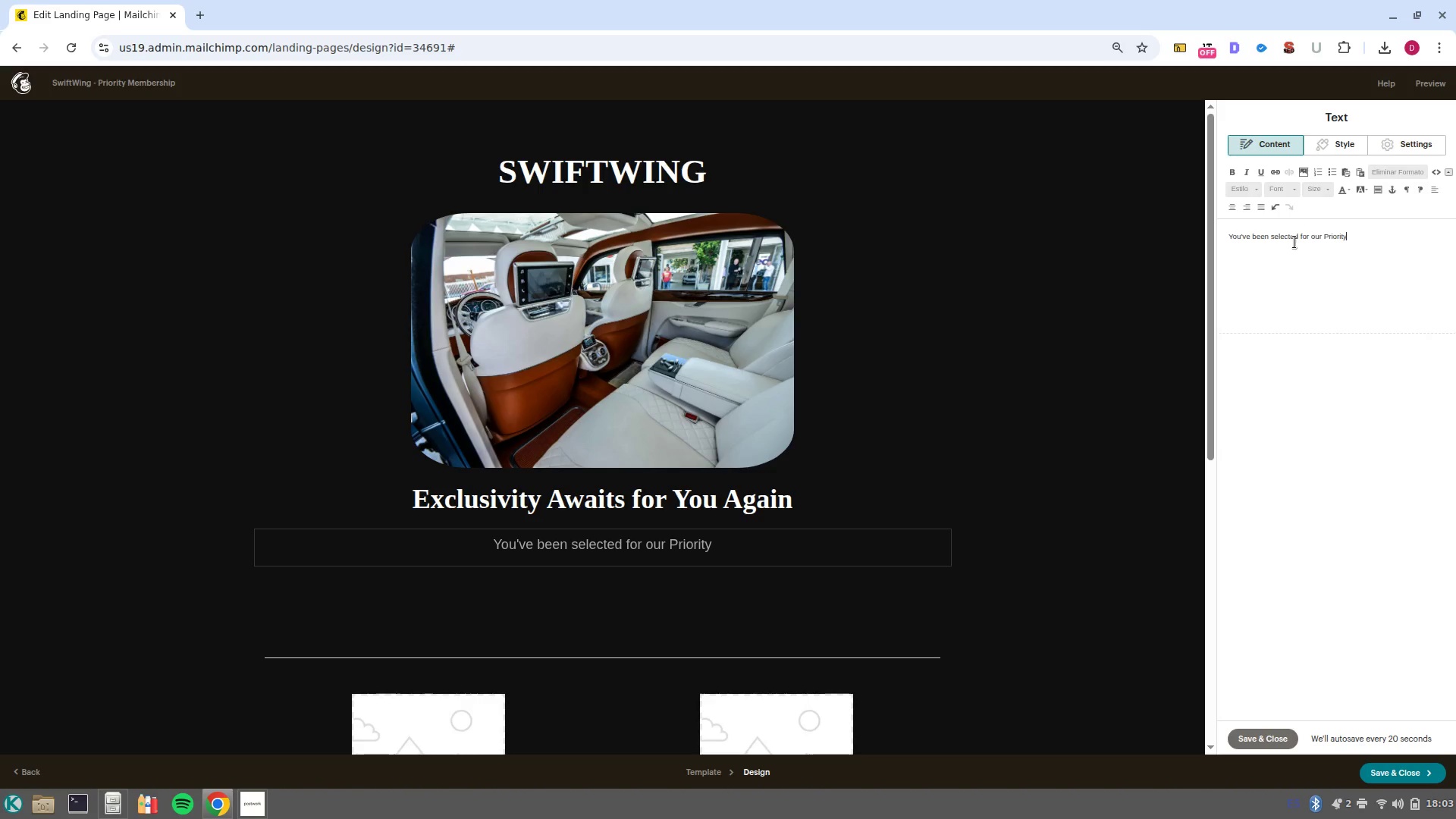 
key(Control+B)
 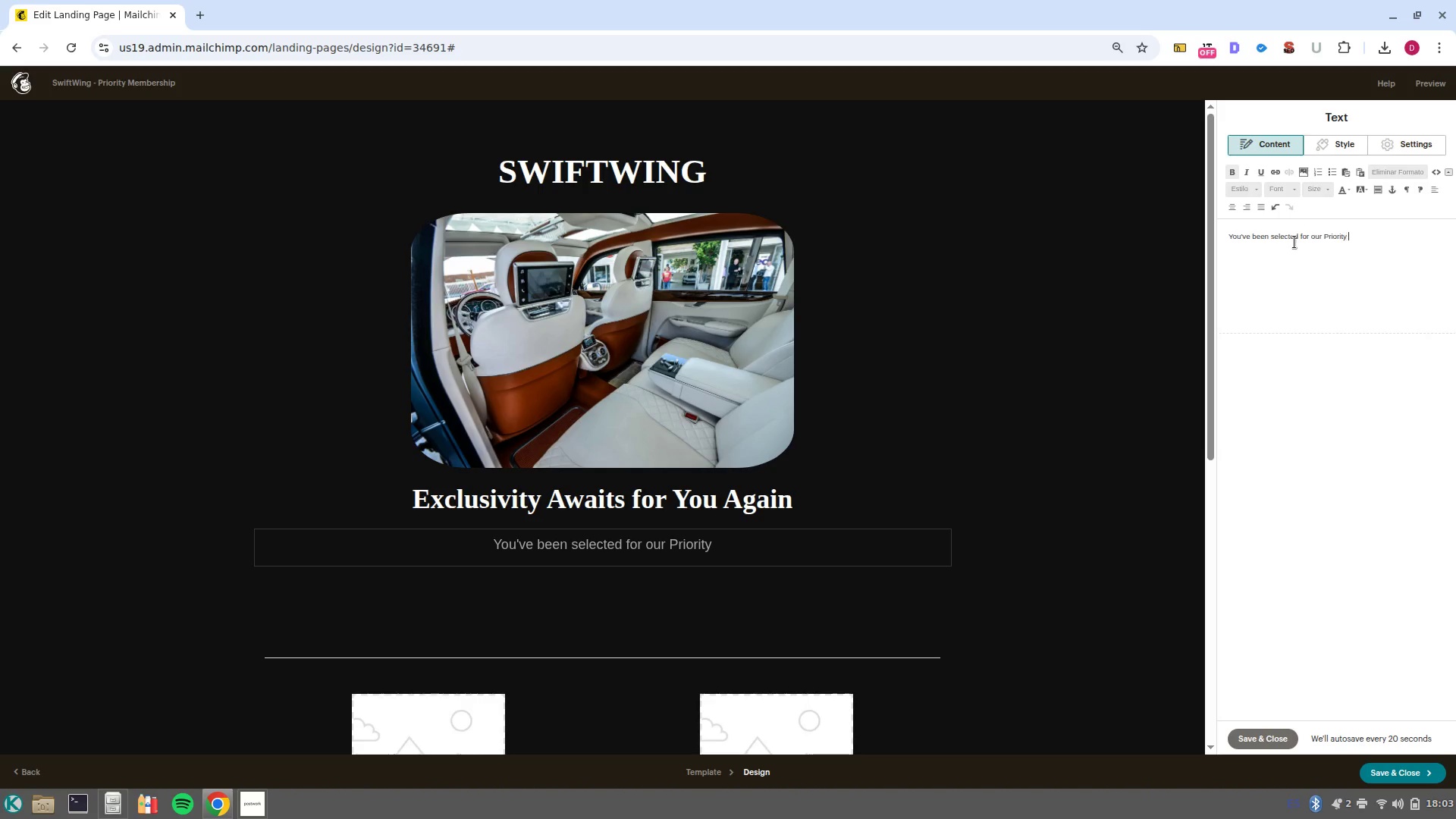 
key(Space)
 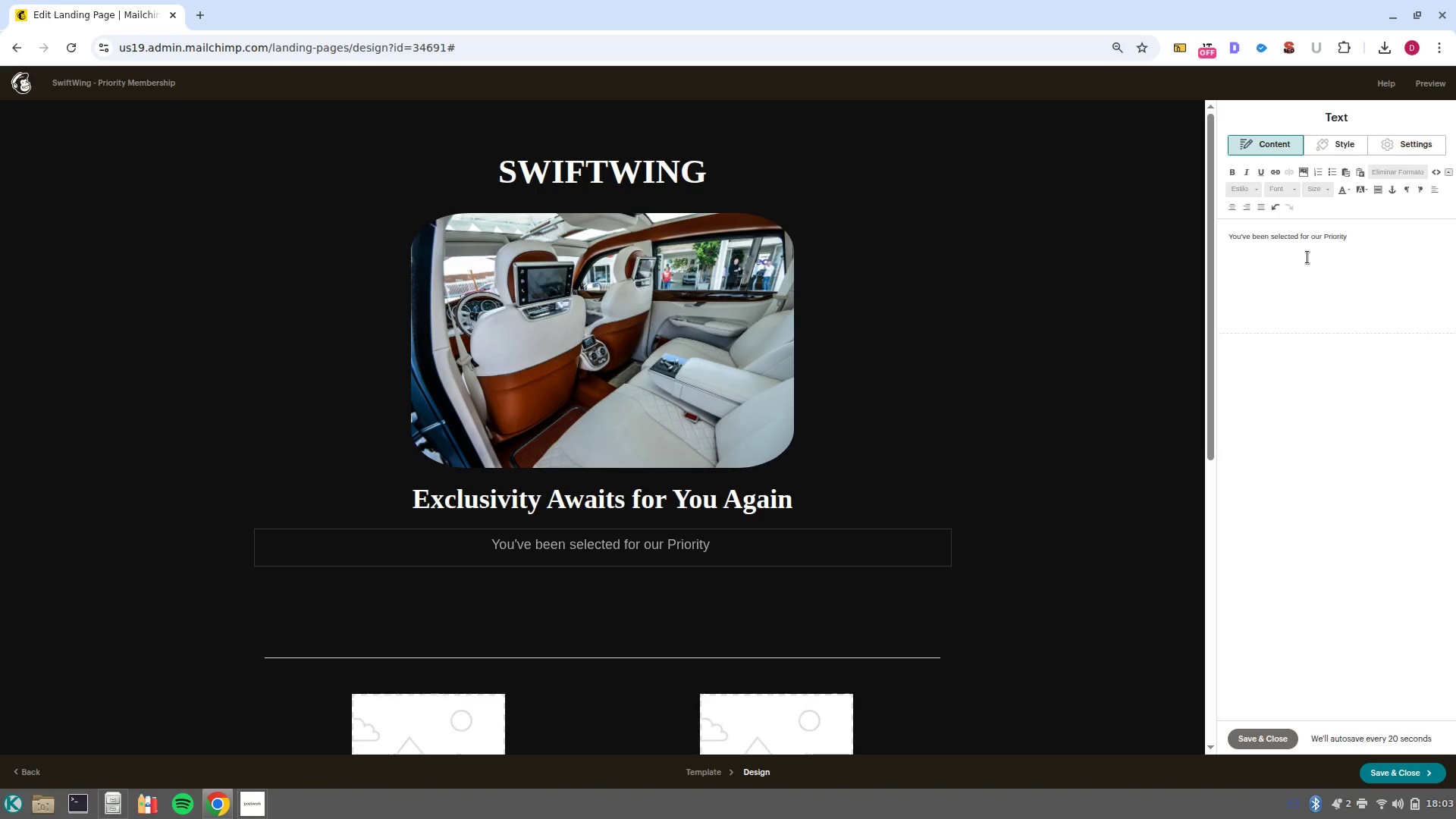 
left_click_drag(start_coordinate=[1356, 243], to_coordinate=[1323, 240])
 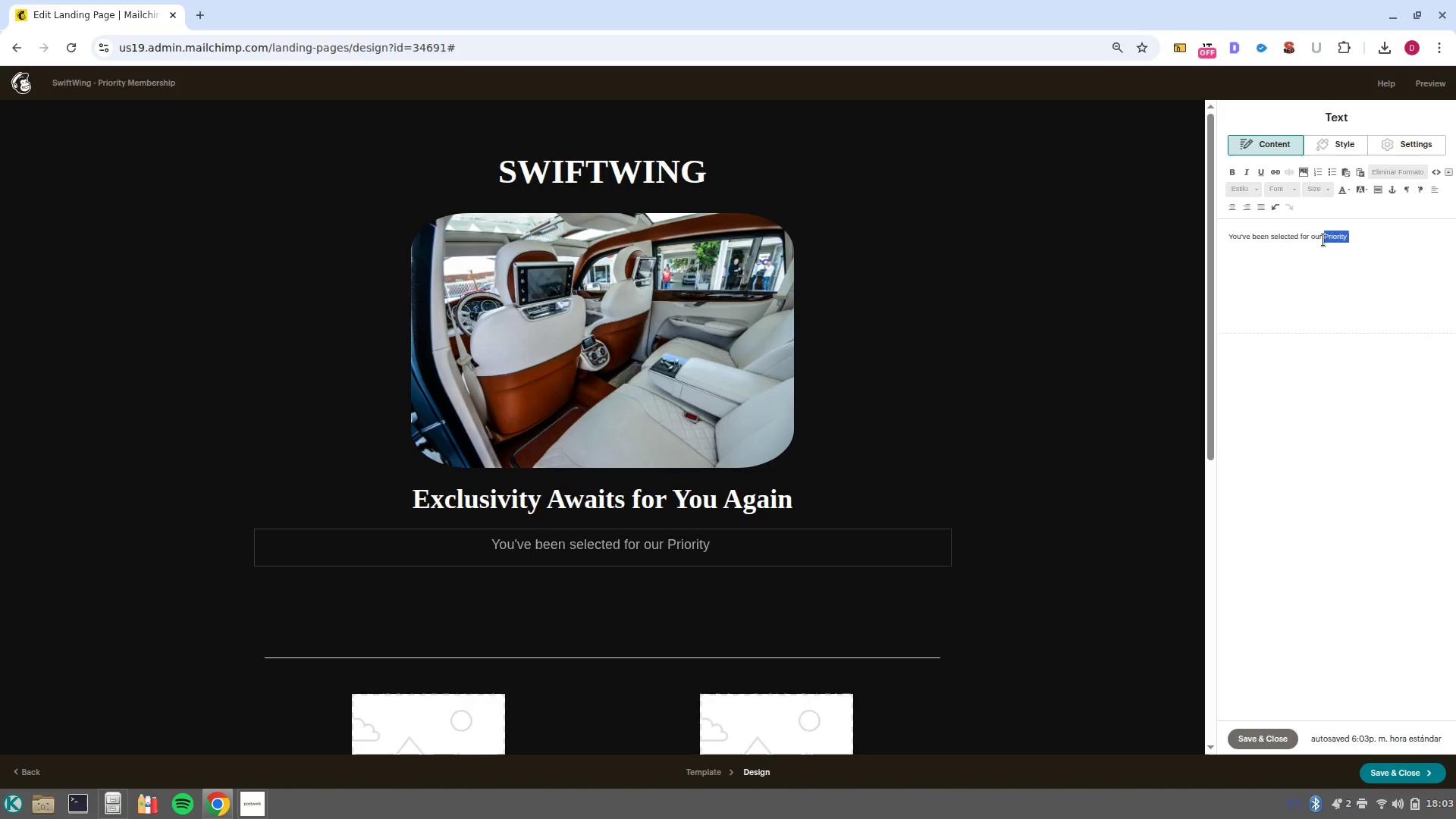 
key(Control+B)
 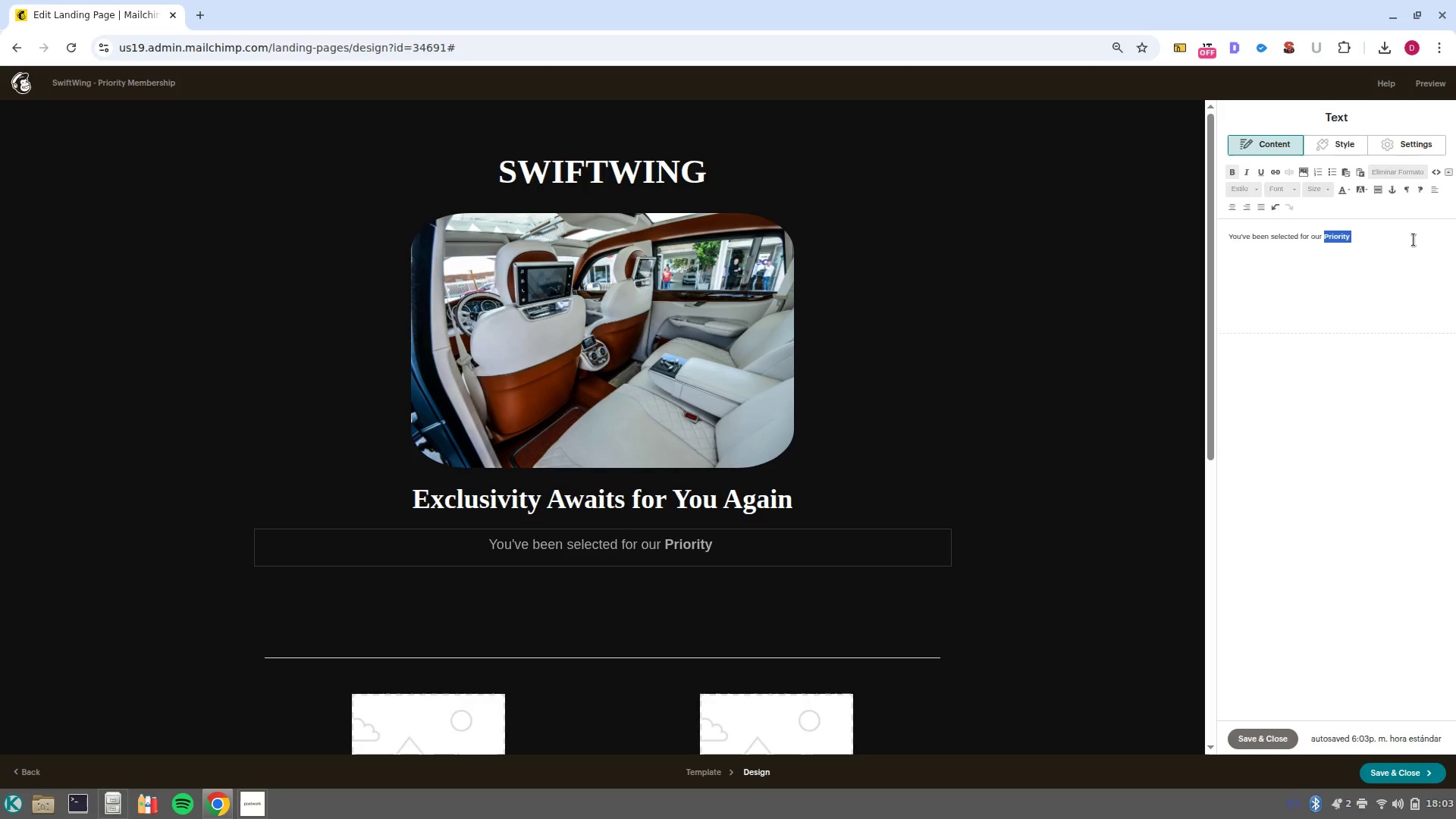 
left_click([1414, 240])
 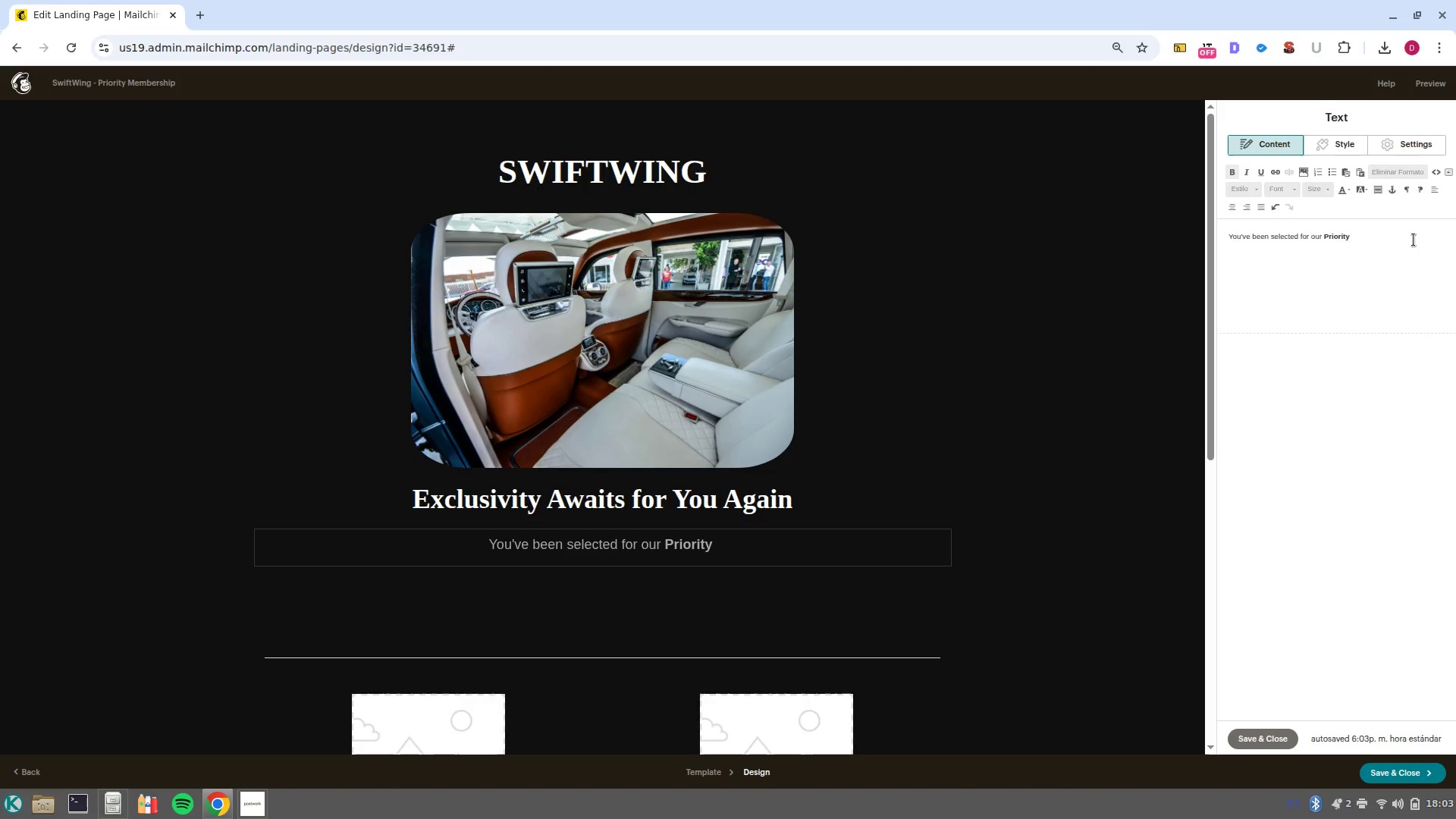 
type(Membershiop)
key(Backspace)
key(Backspace)
type(p)
 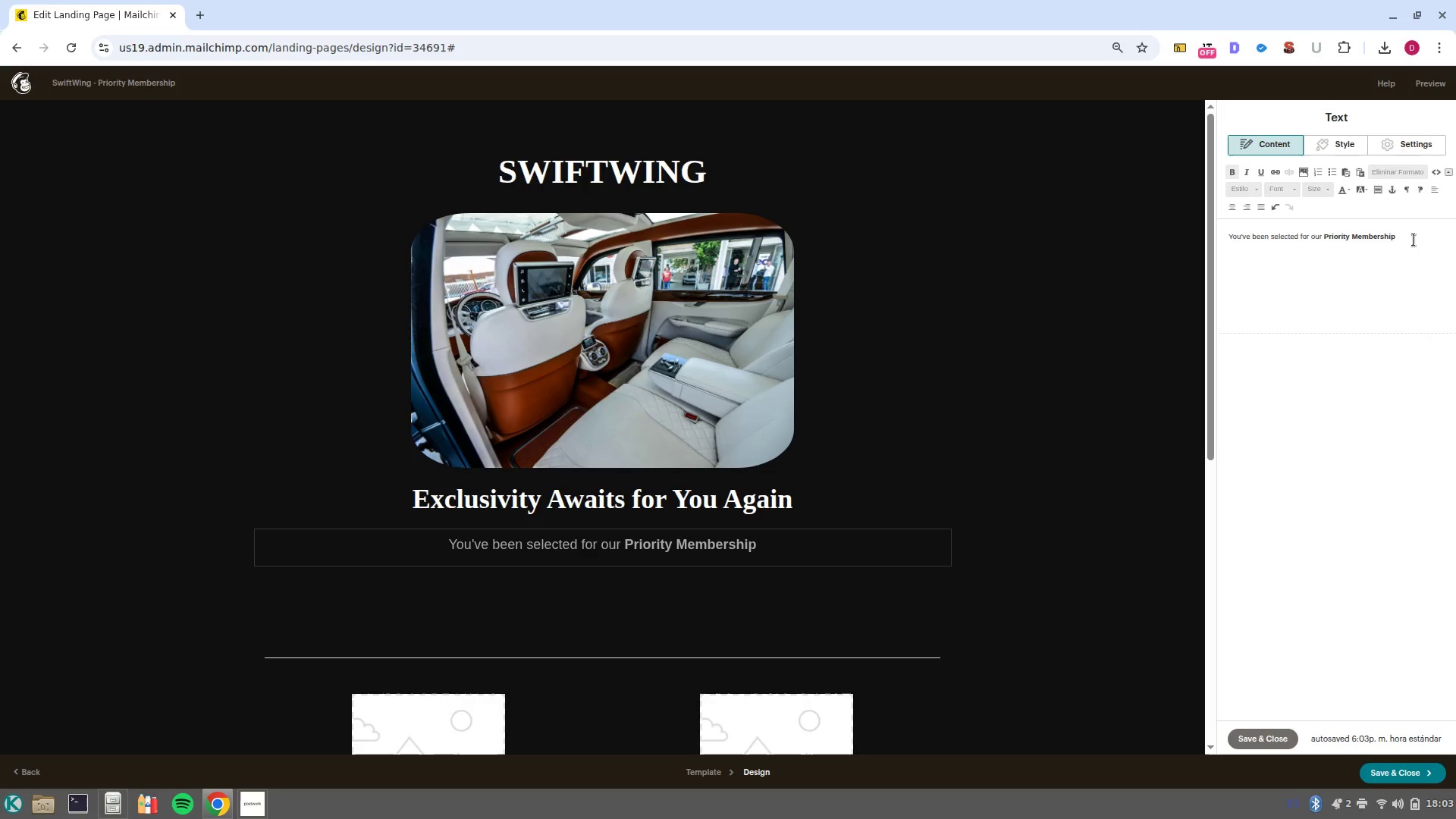 
key(Enter)
 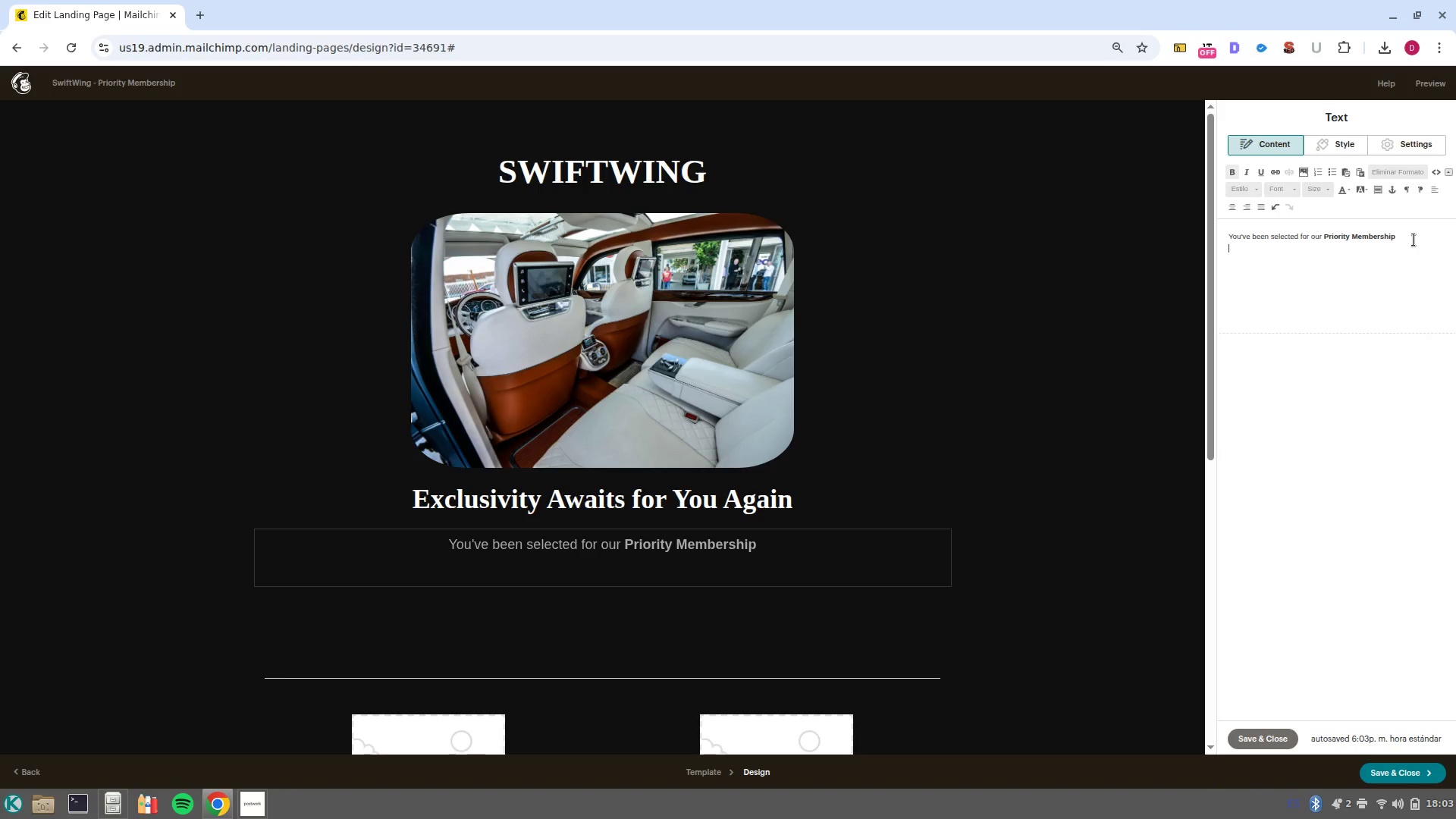 
left_click([1414, 240])
 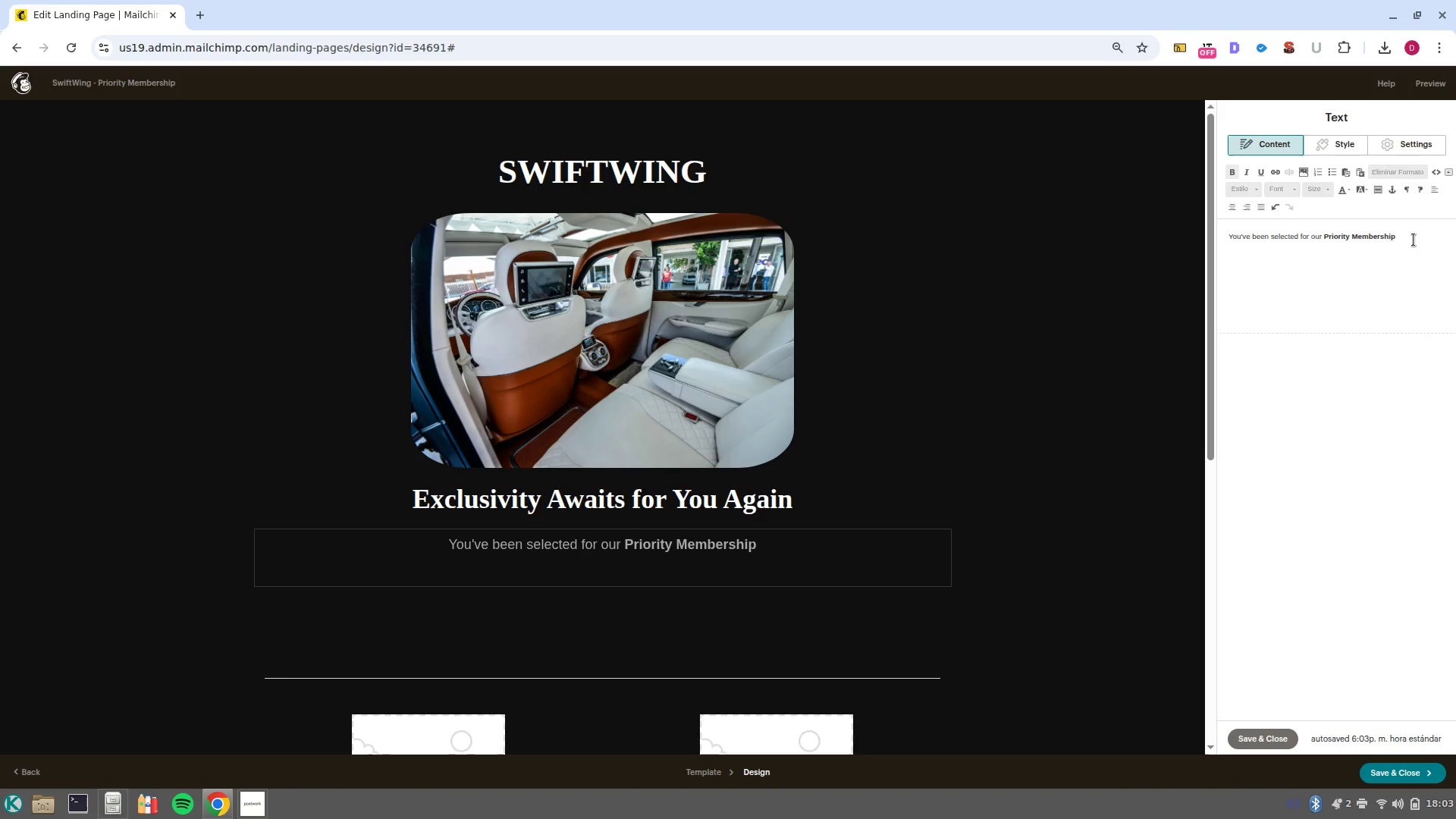 
type( Program. )
 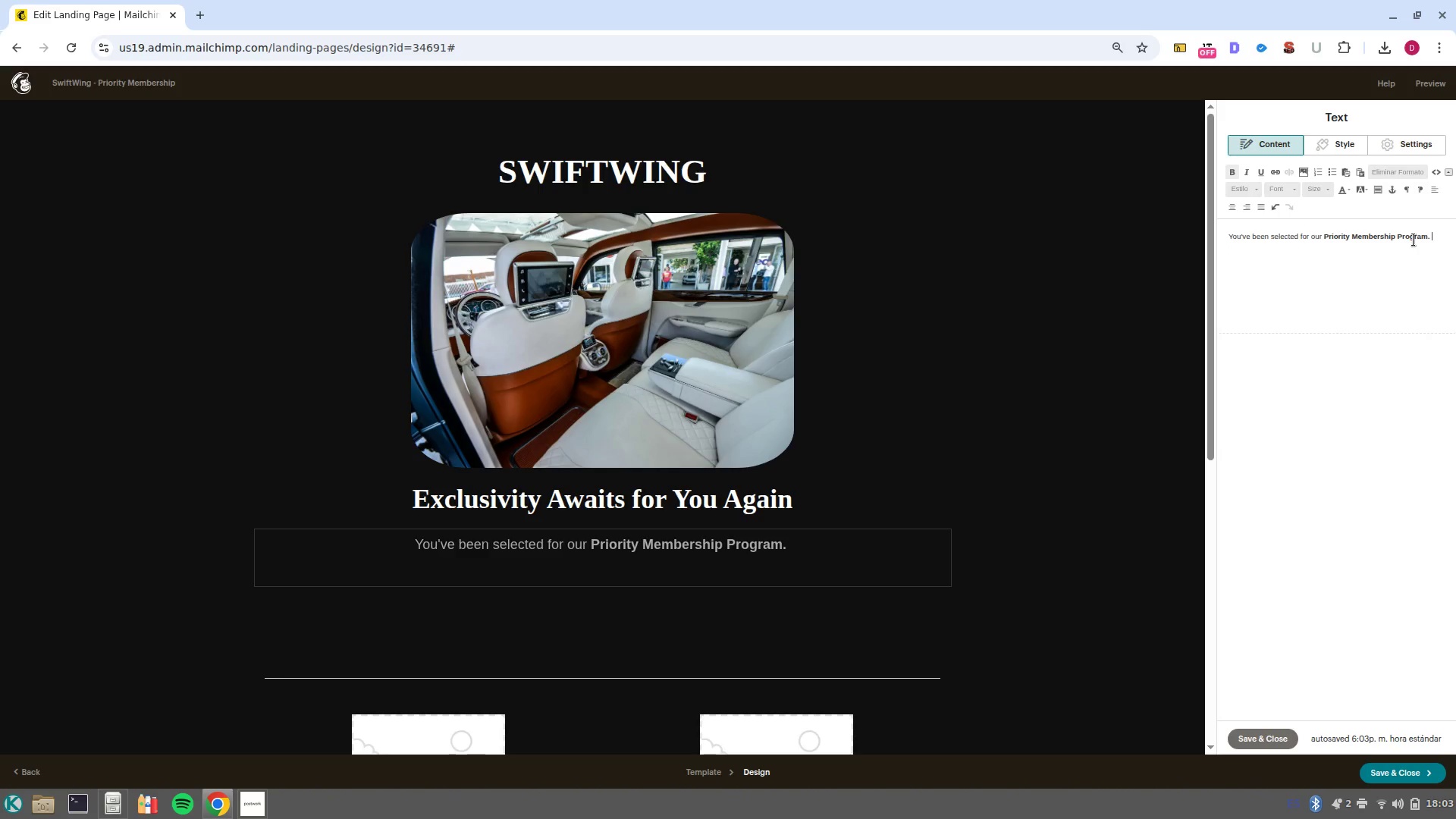 
key(Control+ControlLeft)
 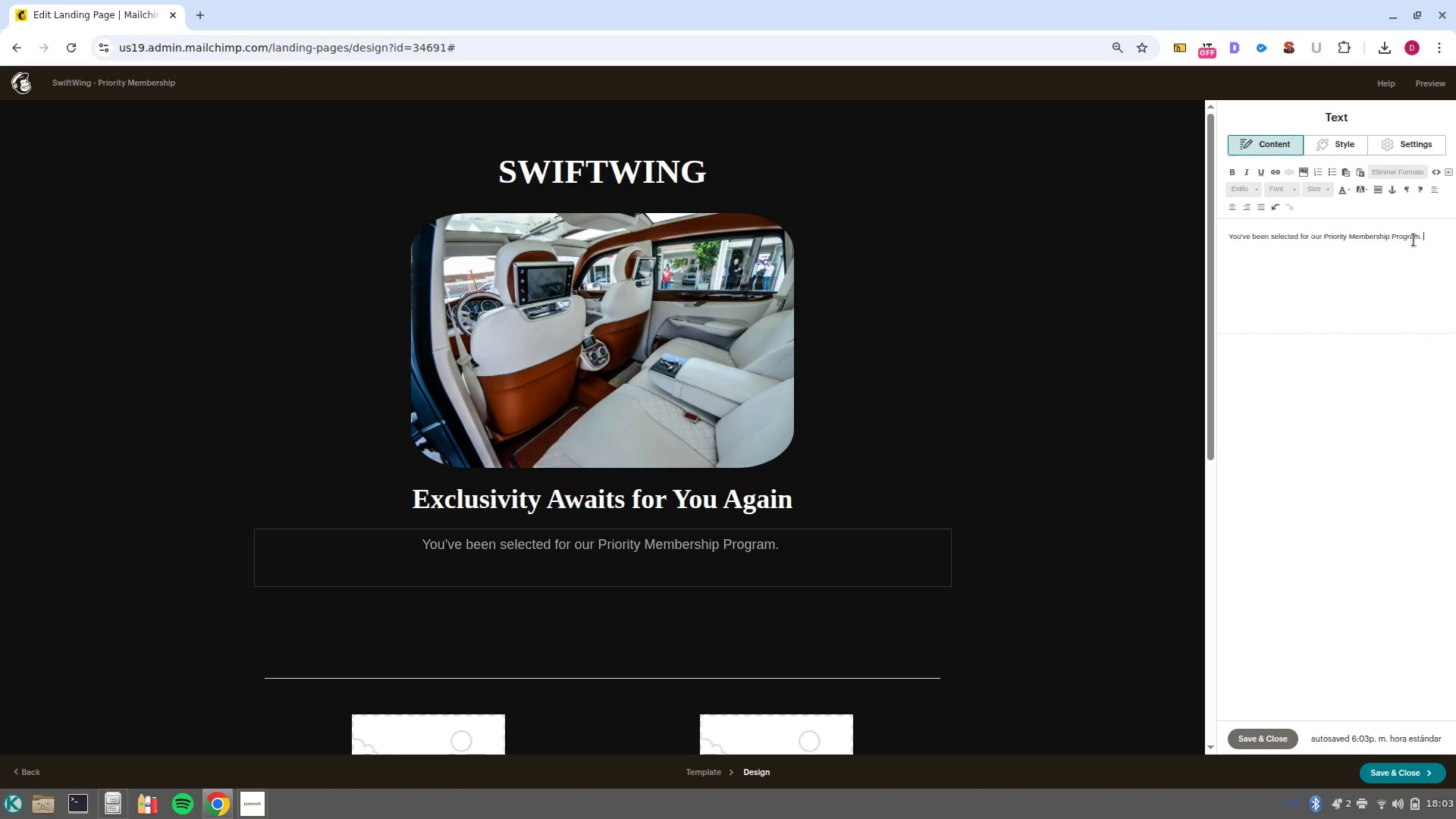 
key(Control+B)
 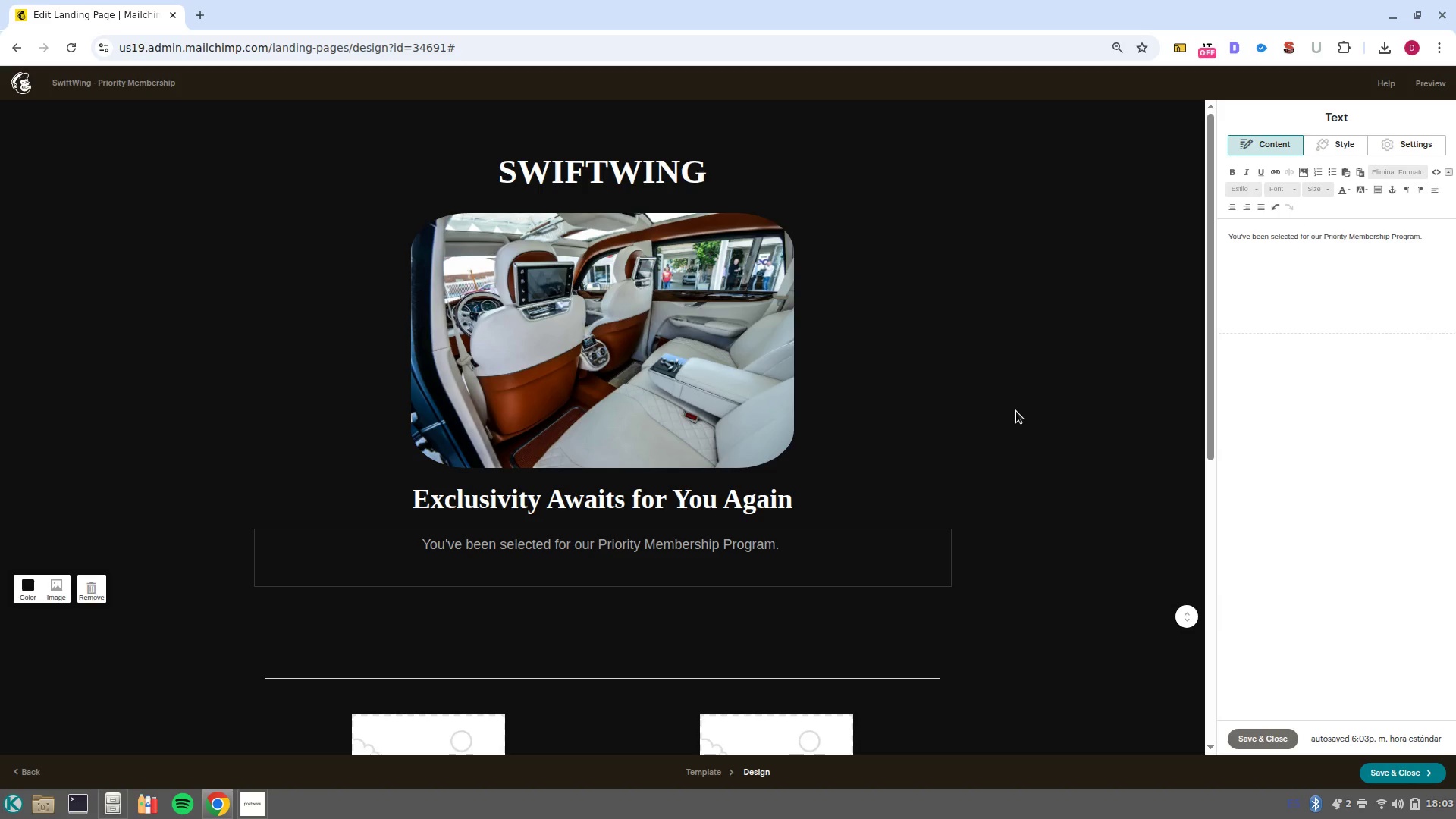 
wait(41.75)
 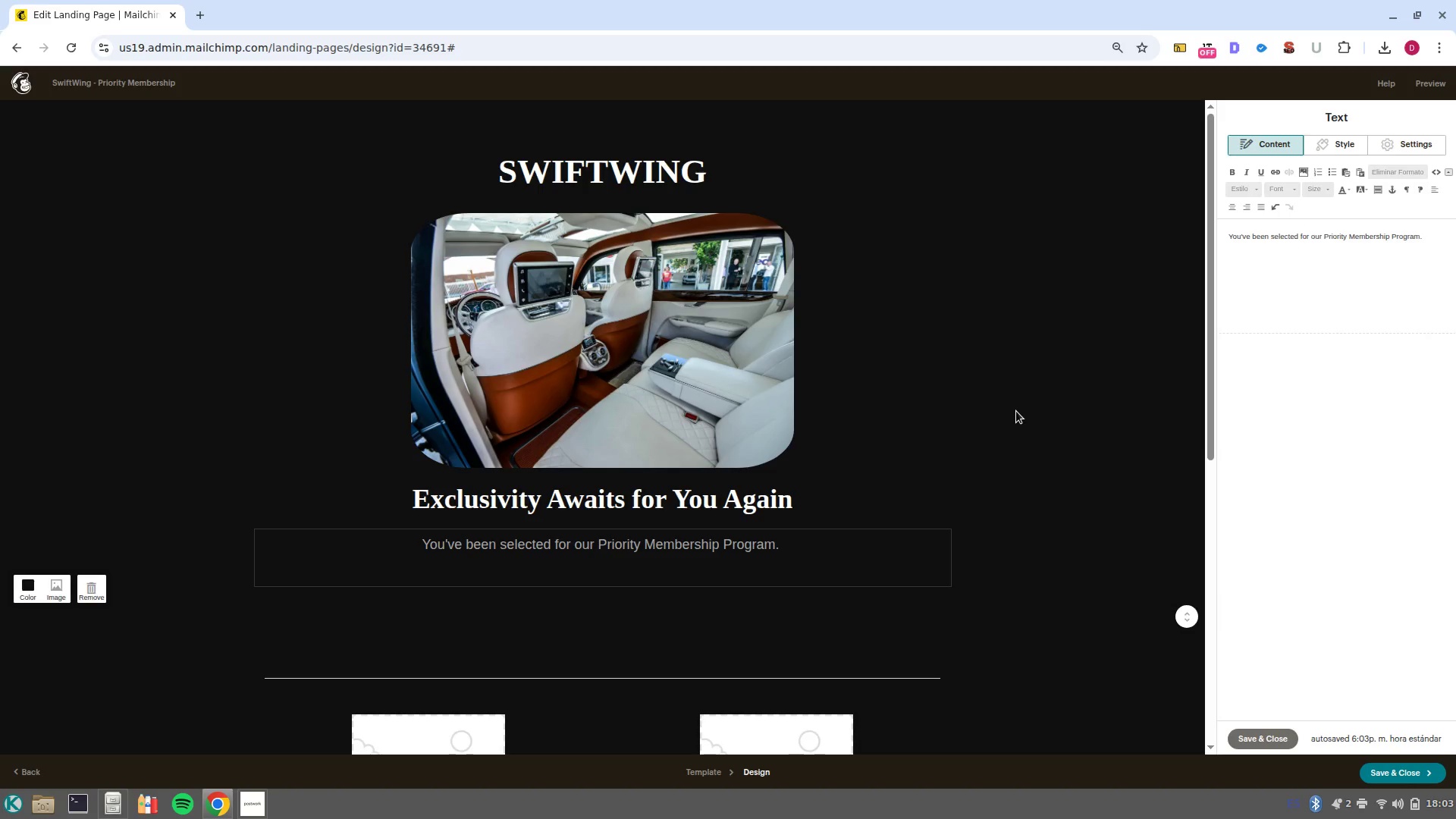 
type(We)
 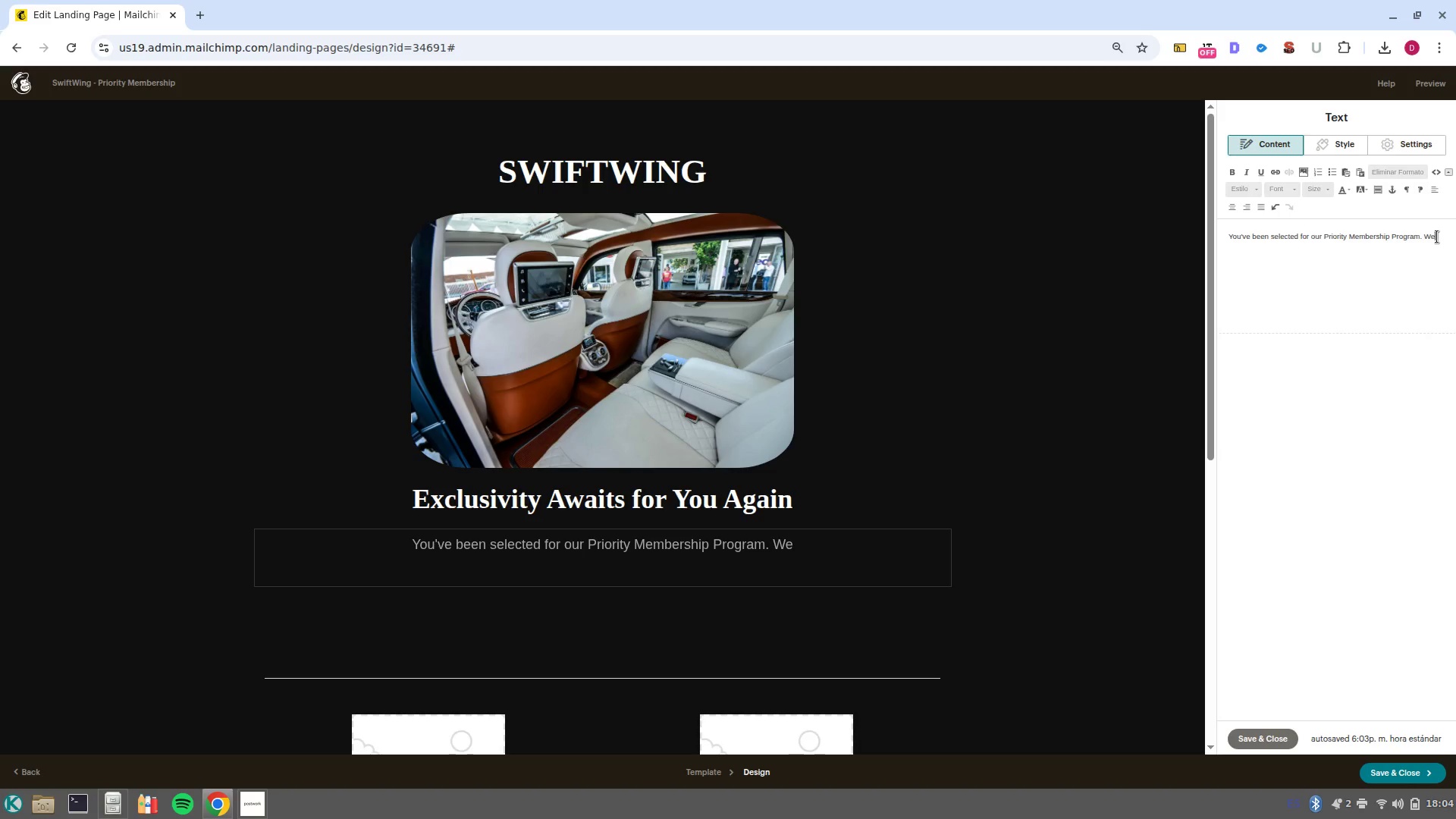 
type( miss having you on board, and we want to ensure your next corporate journey is seamless. )
 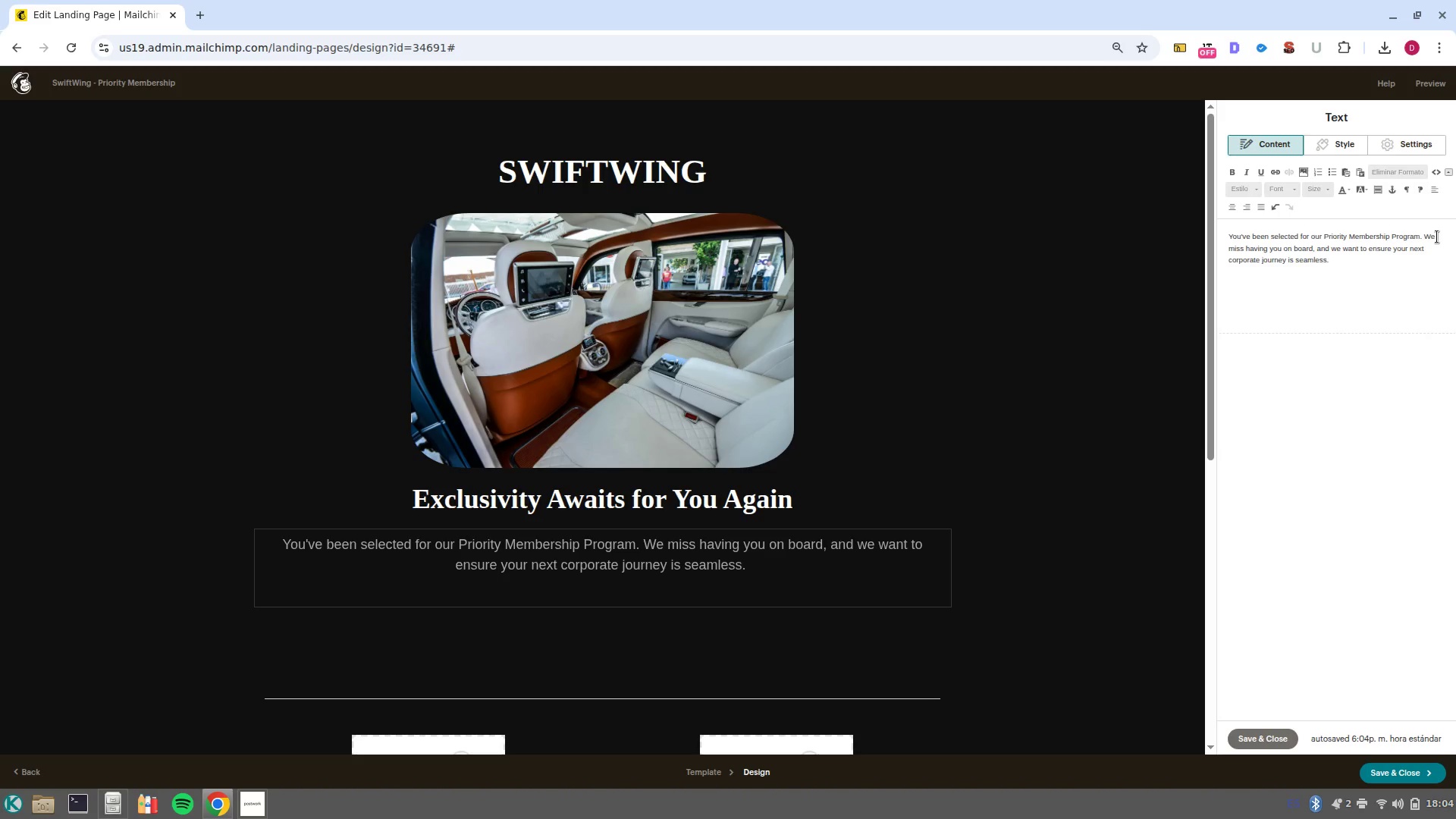 
wait(7.18)
 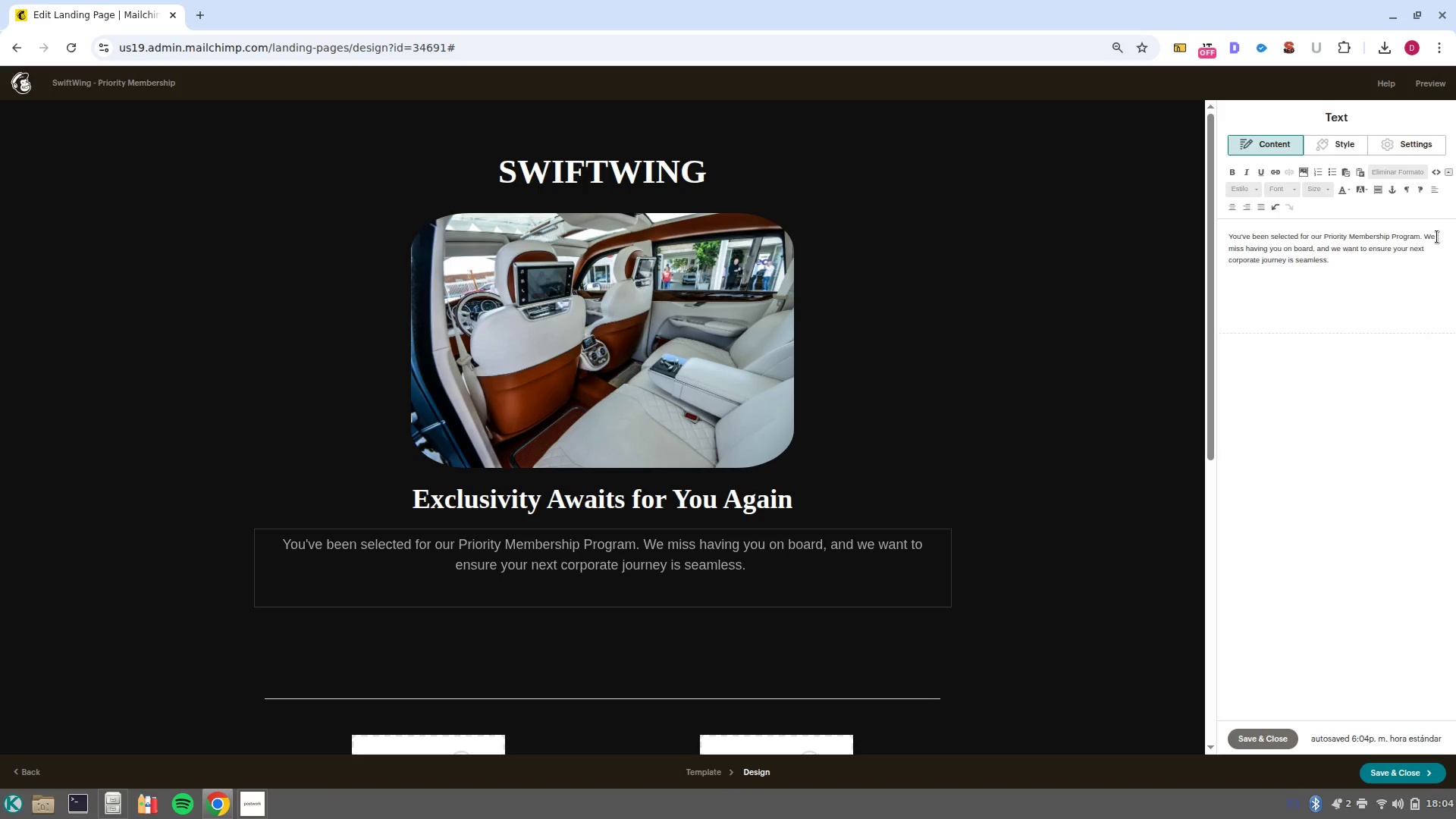 
key(NumpadEnter)
 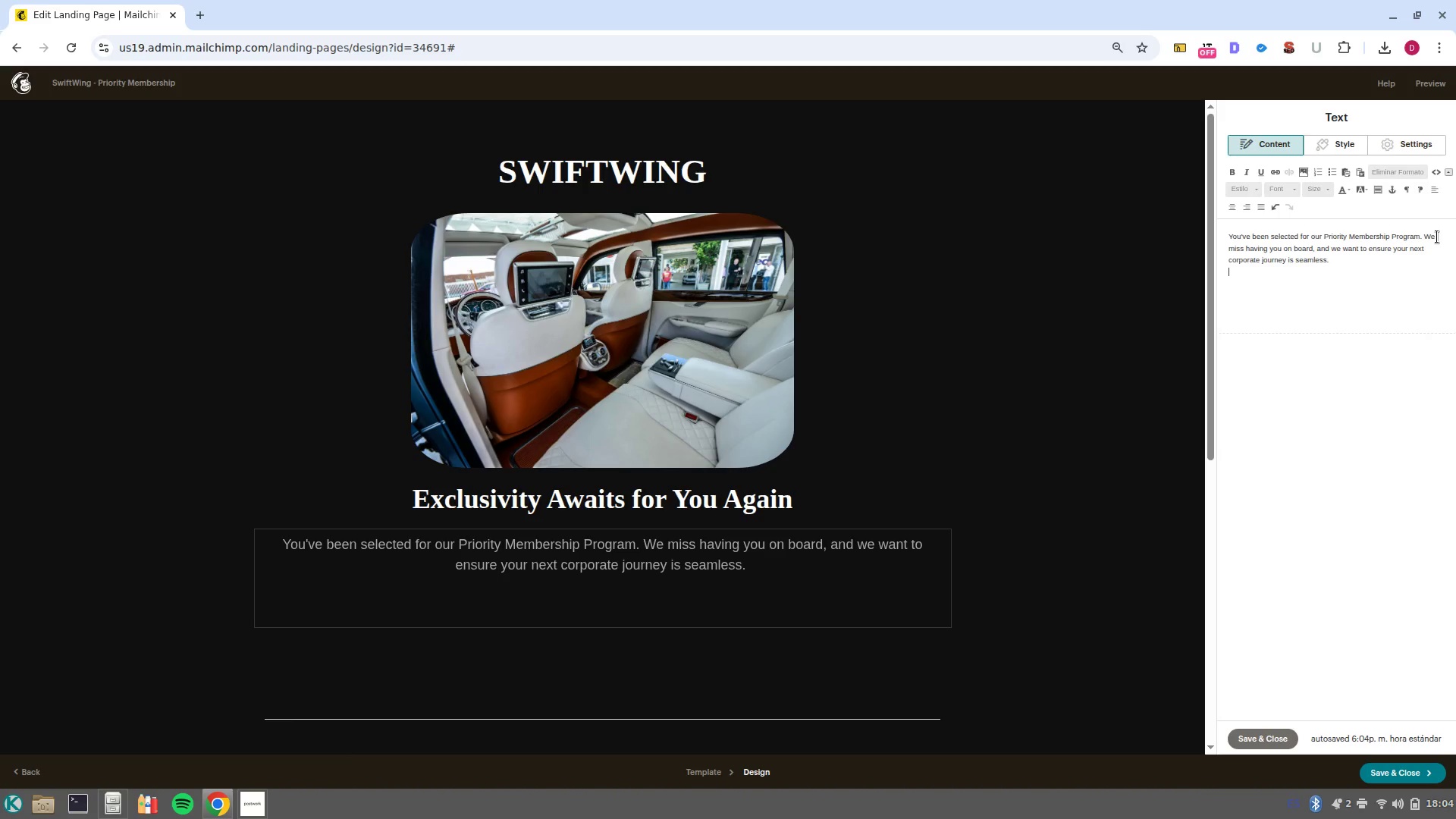 
key(NumpadEnter)
 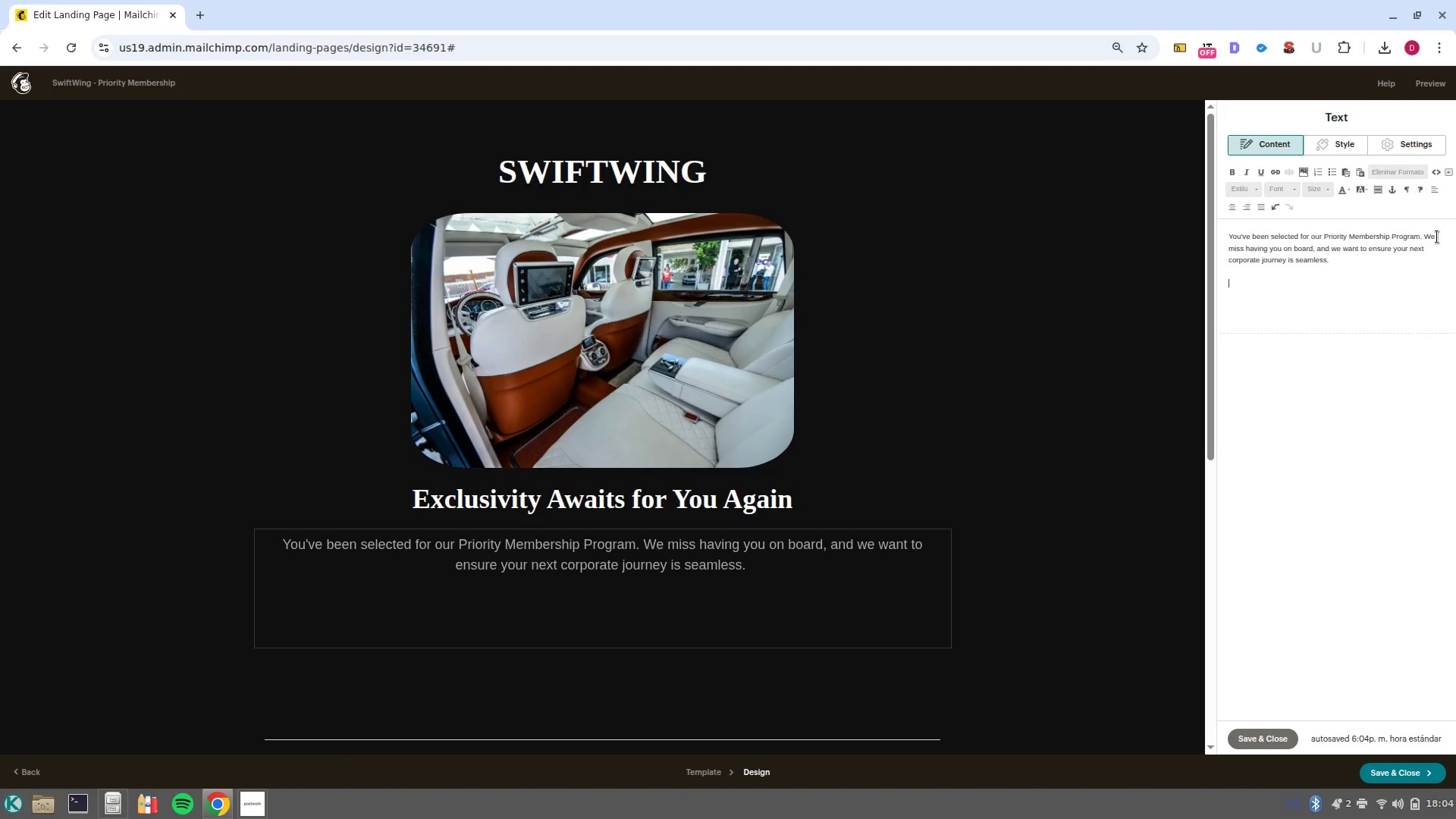 
key(Shift+ShiftRight)
 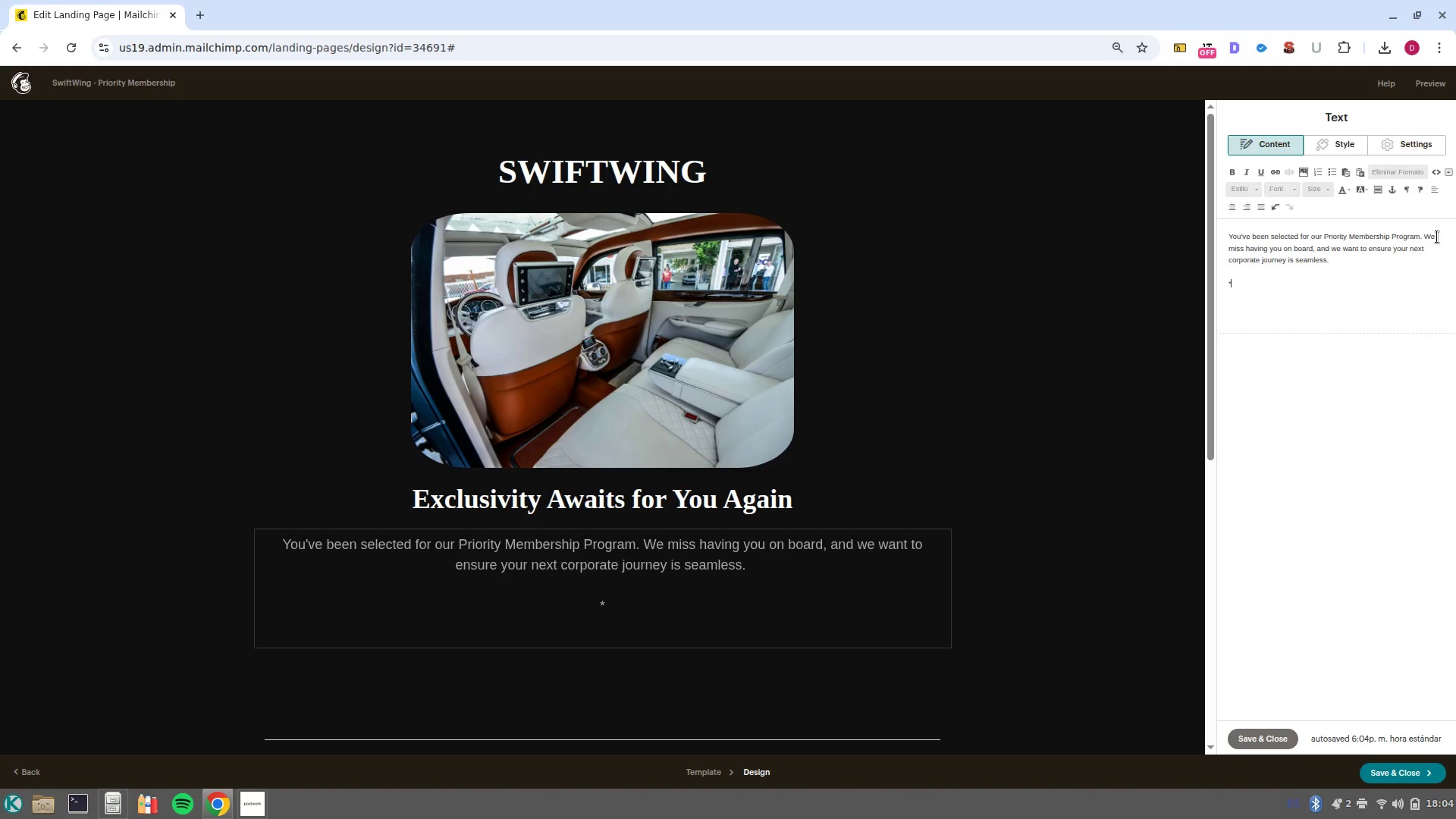 
key(Shift+BracketRight)
 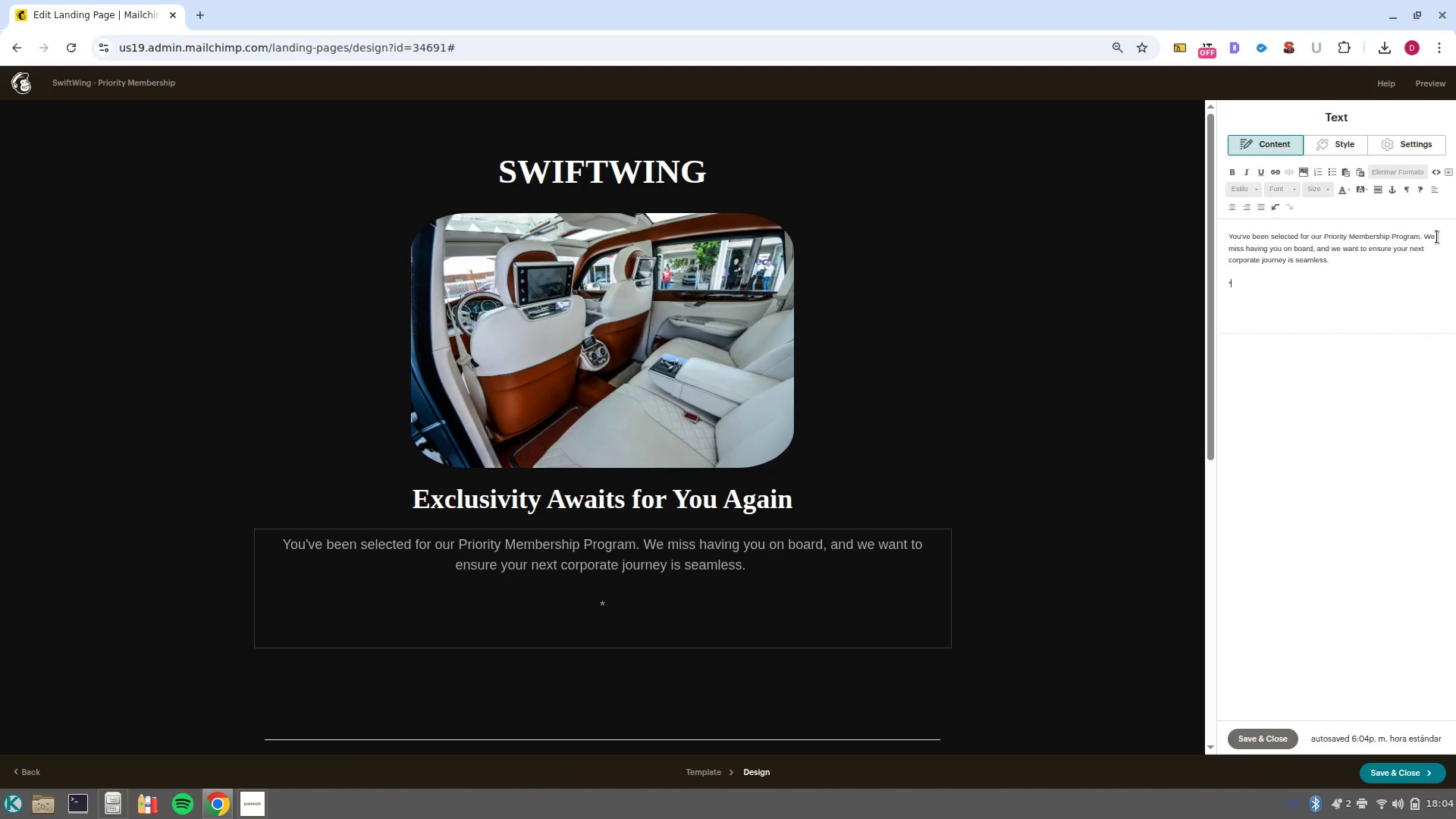 
key(Space)
 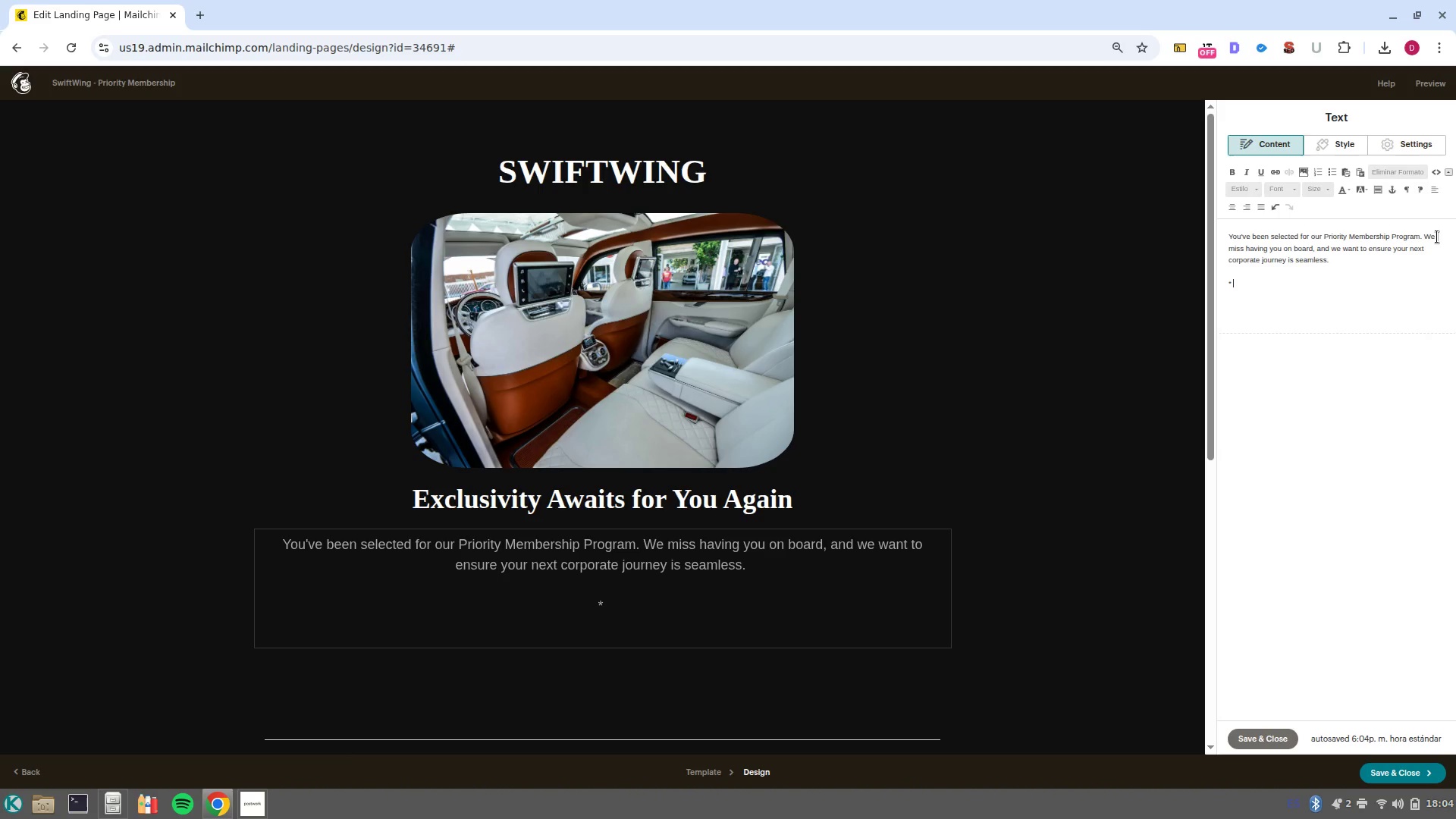 
key(Backspace)
 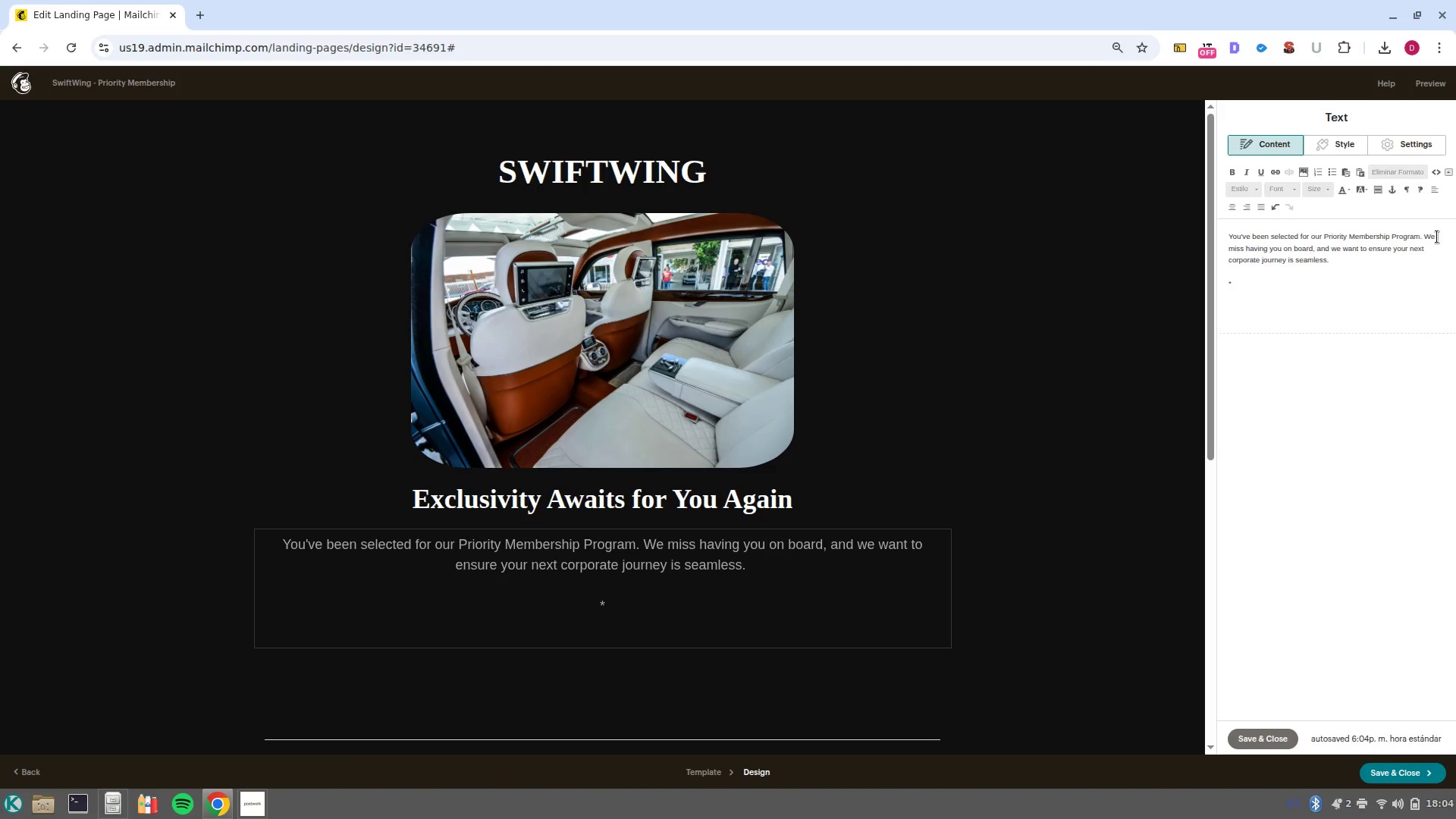 
key(Backspace)
 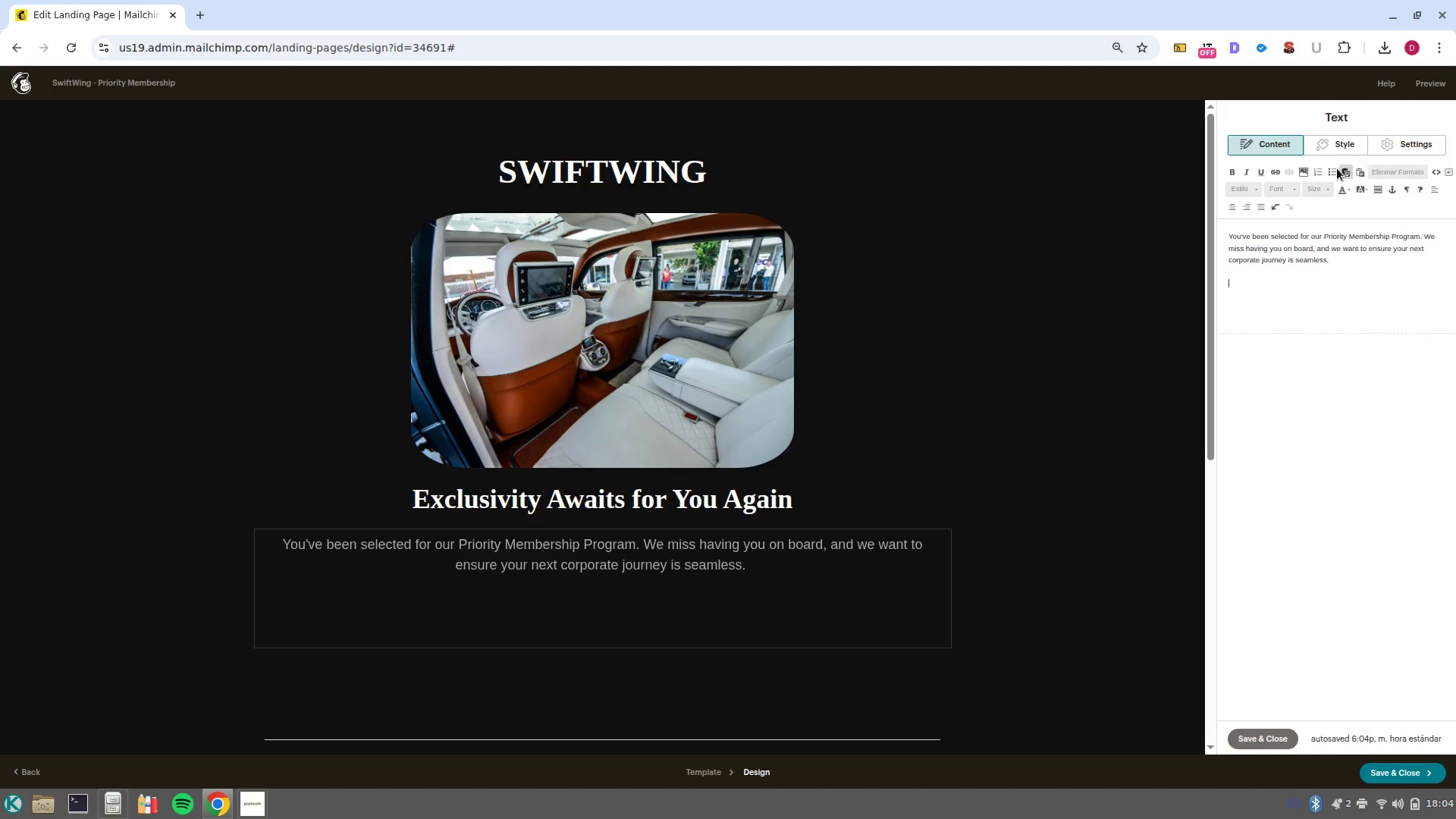 
left_click([1329, 174])
 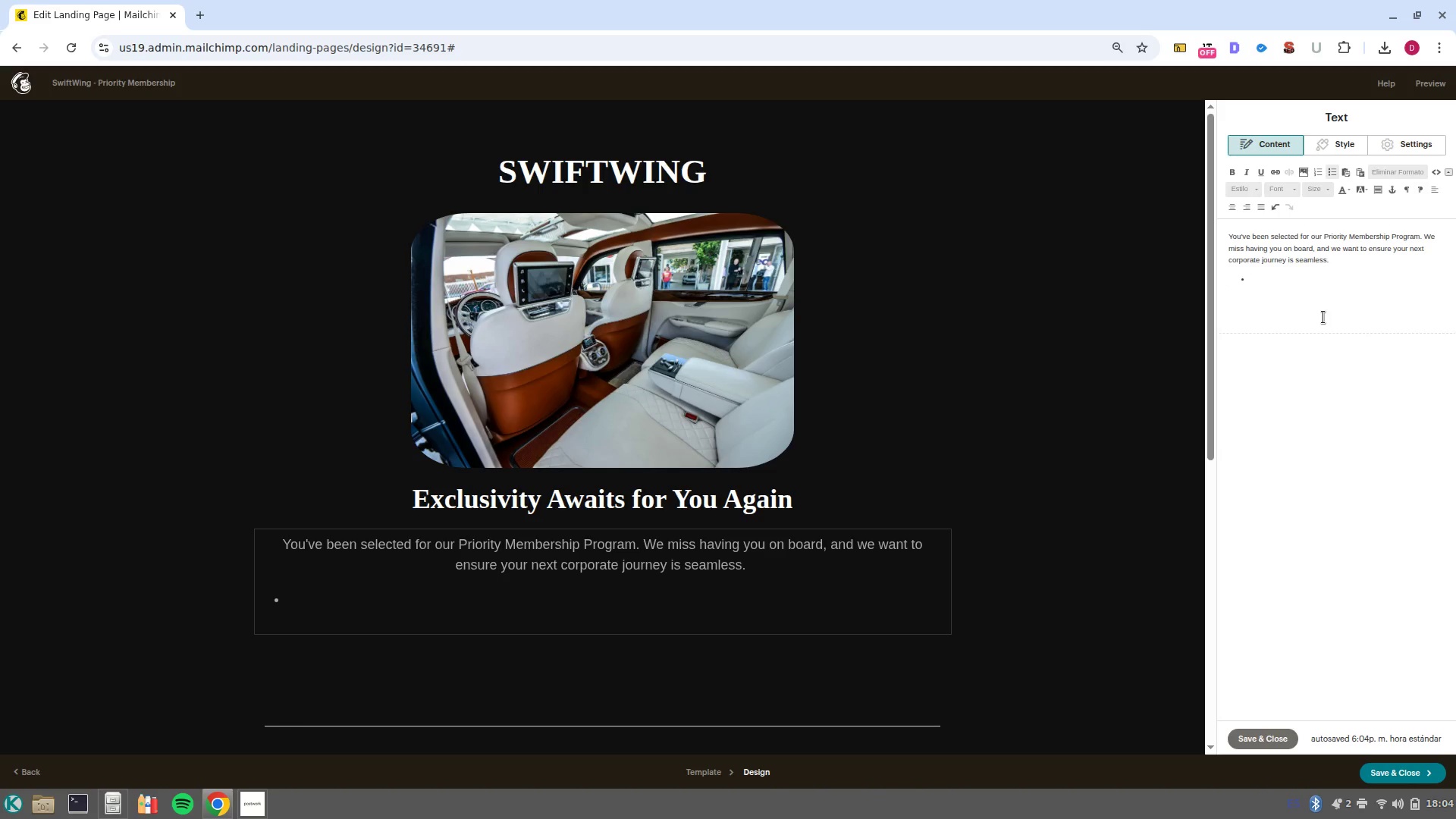 
hold_key(key=ShiftLeft, duration=0.38)
 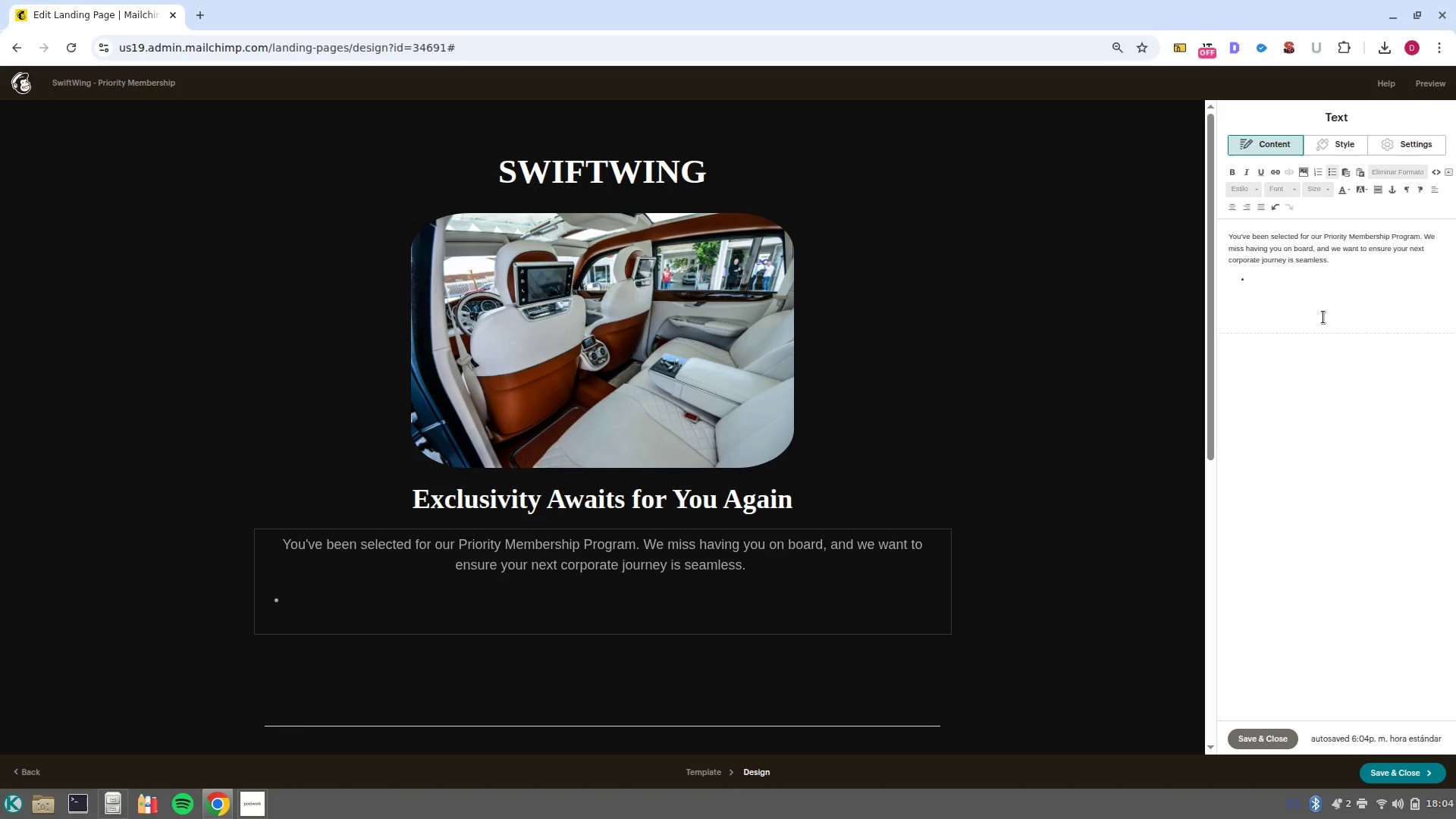 
key(Control+ControlLeft)
 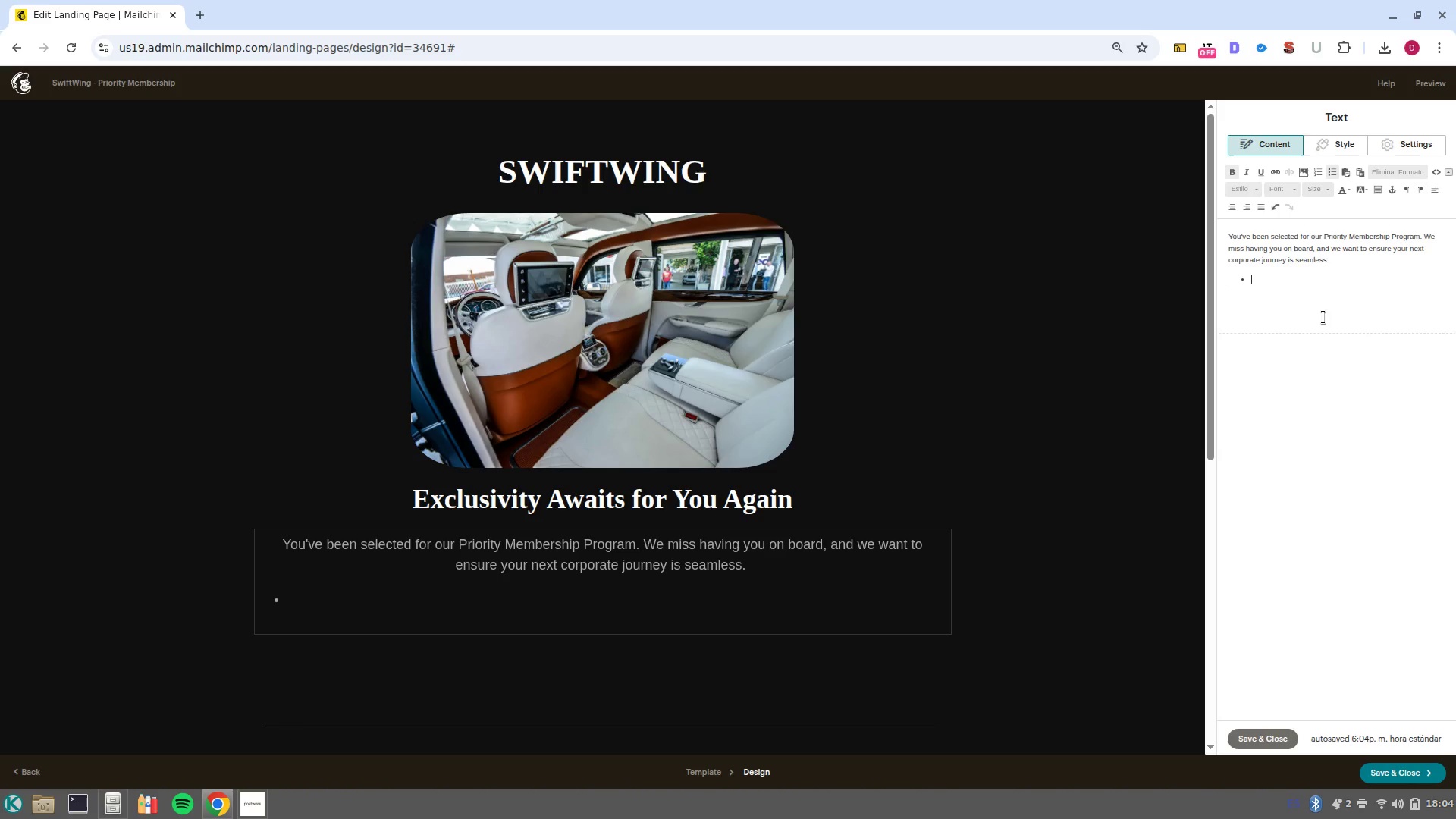 
key(Control+B)
 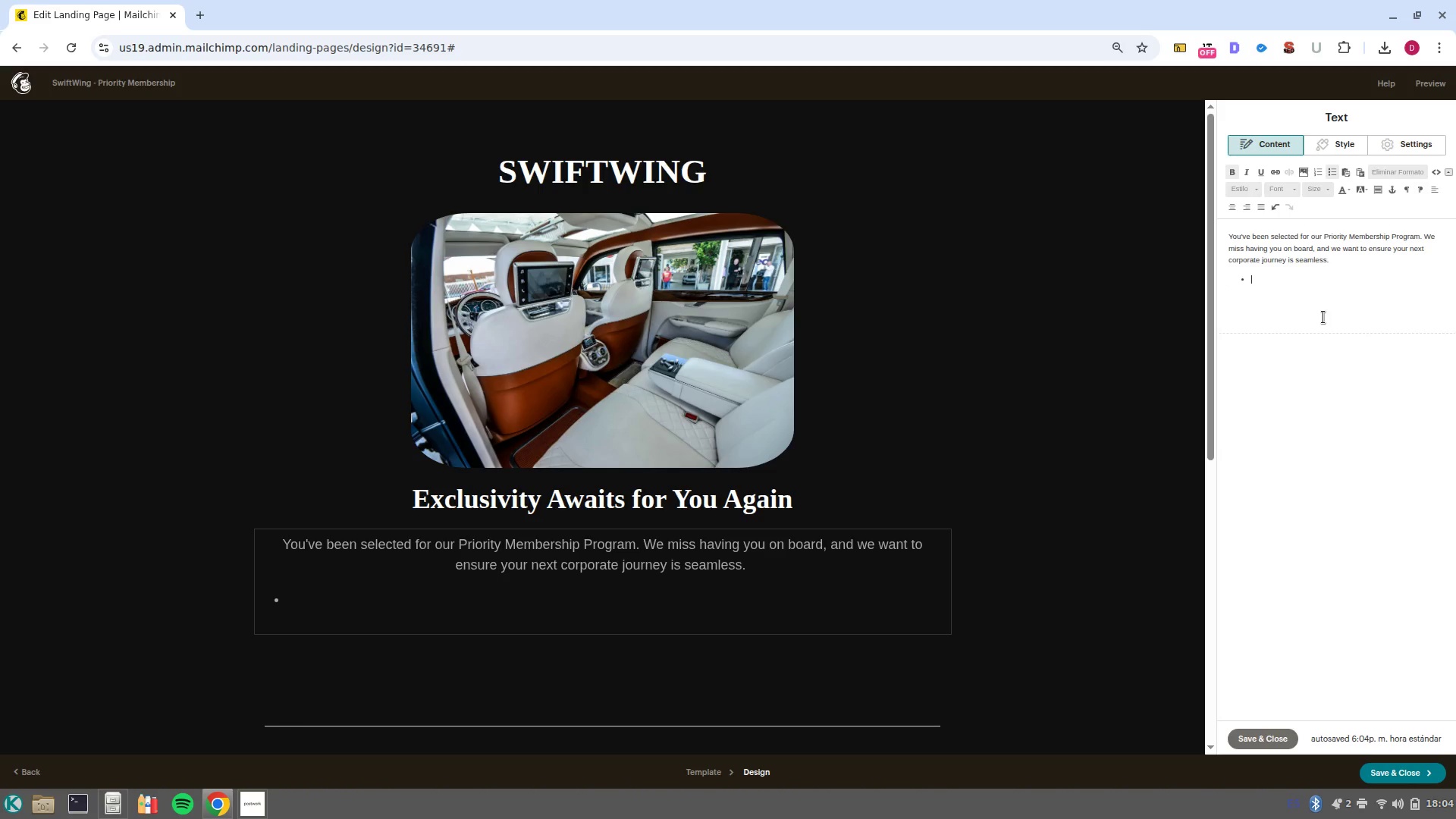 
type(Gua)
key(Backspace)
key(Backspace)
key(Backspace)
 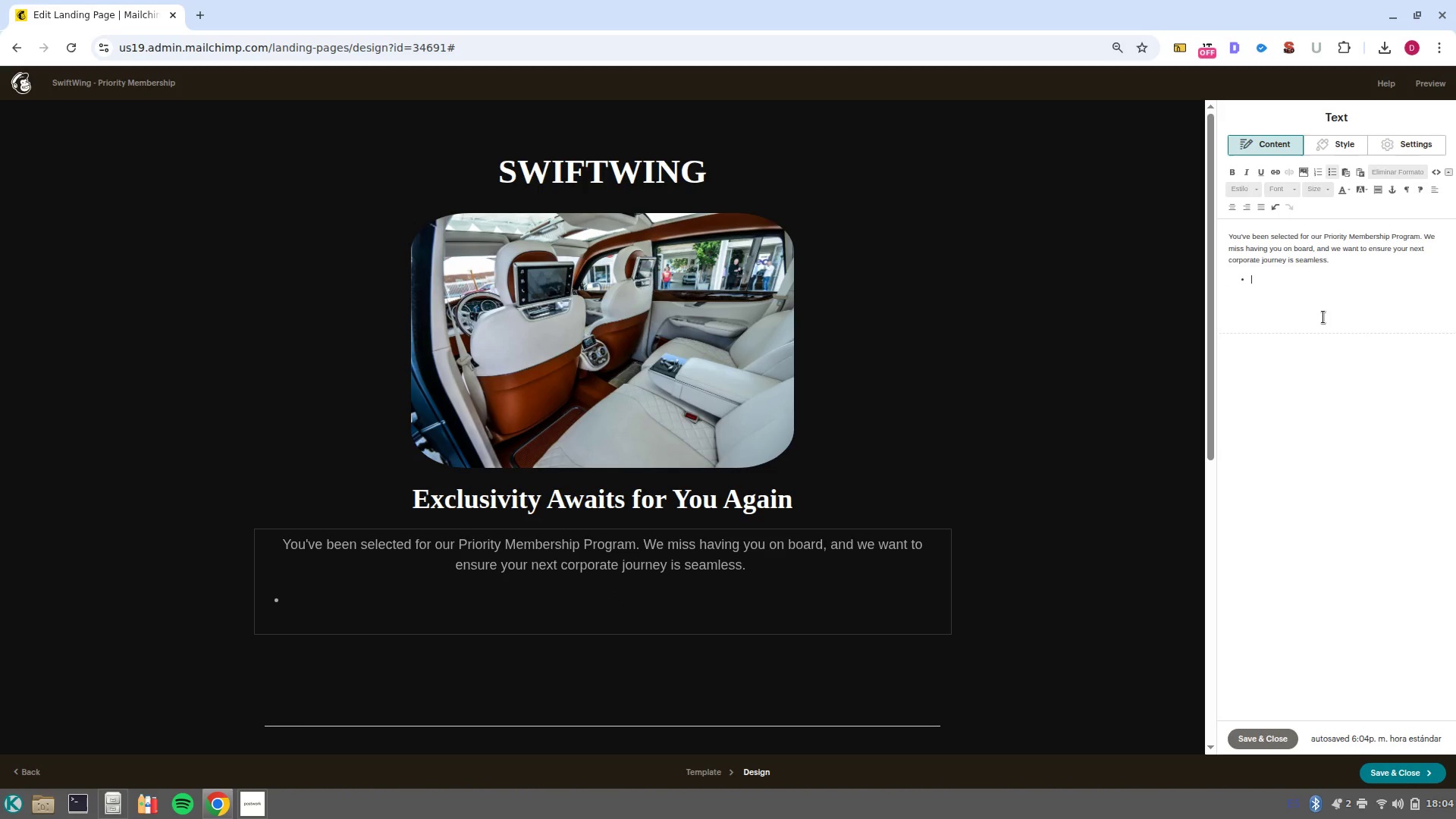 
key(Control+B)
 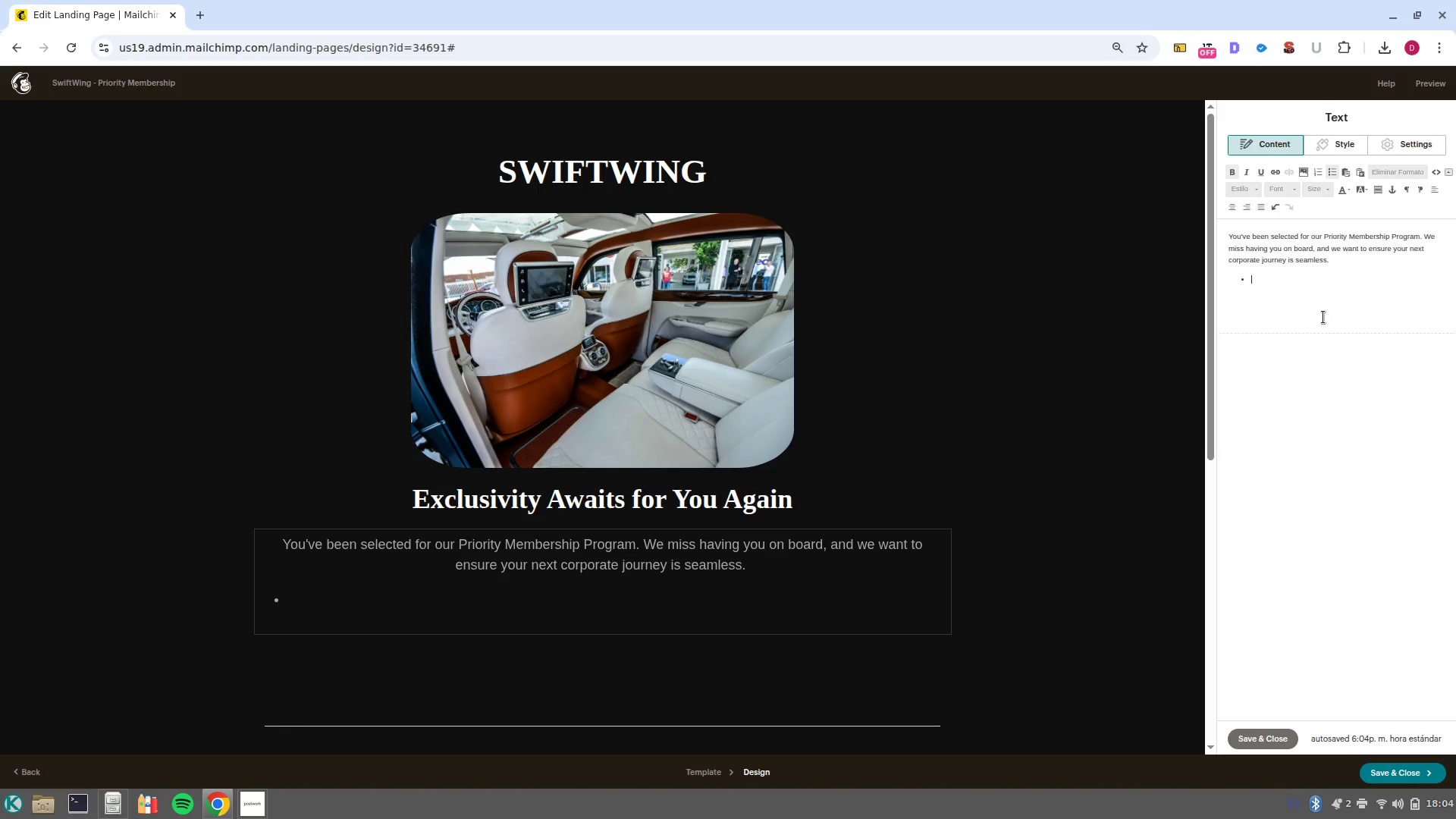 
type(Guaranteed availability)
 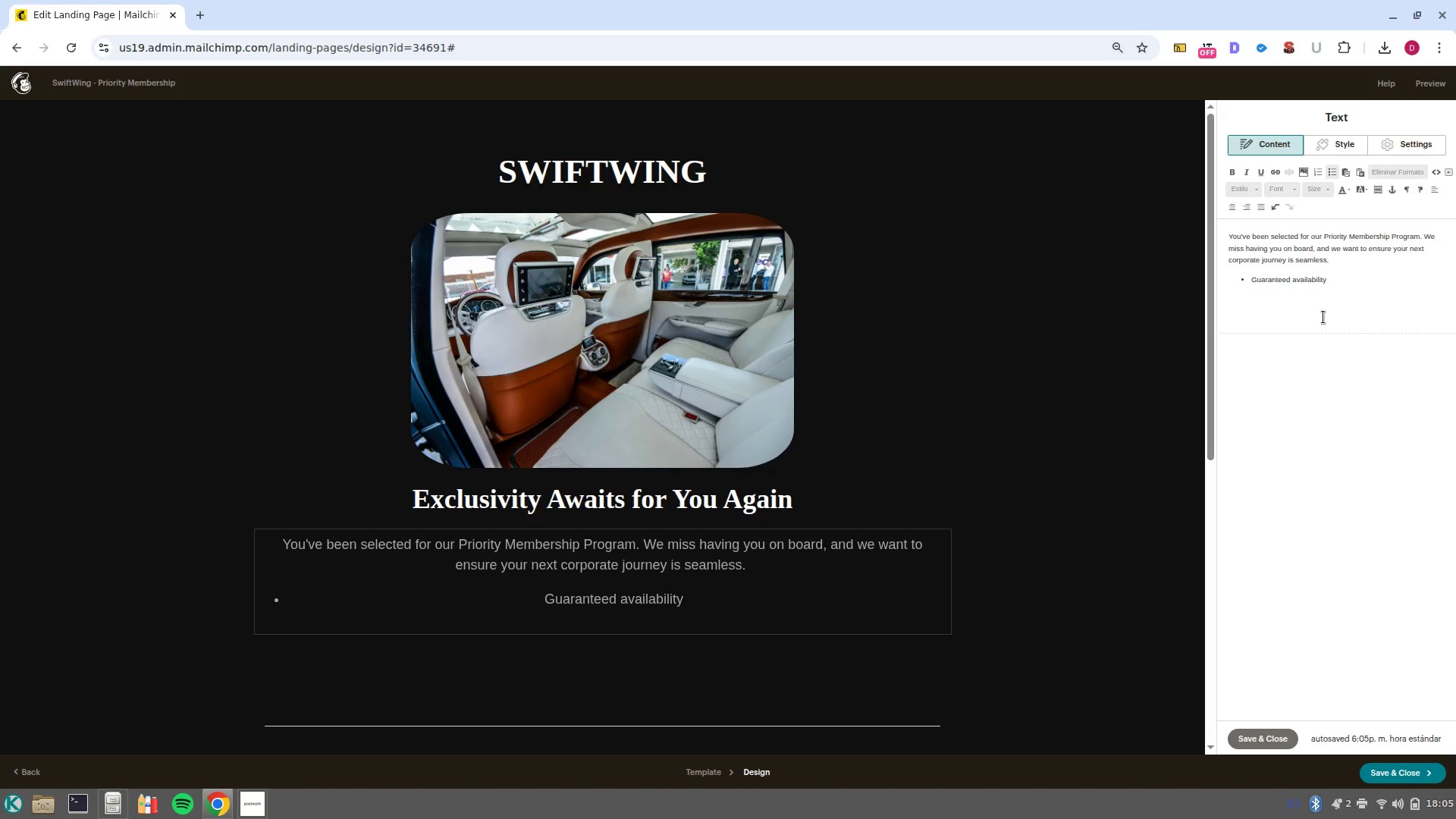 
left_click_drag(start_coordinate=[1334, 282], to_coordinate=[1250, 278])
 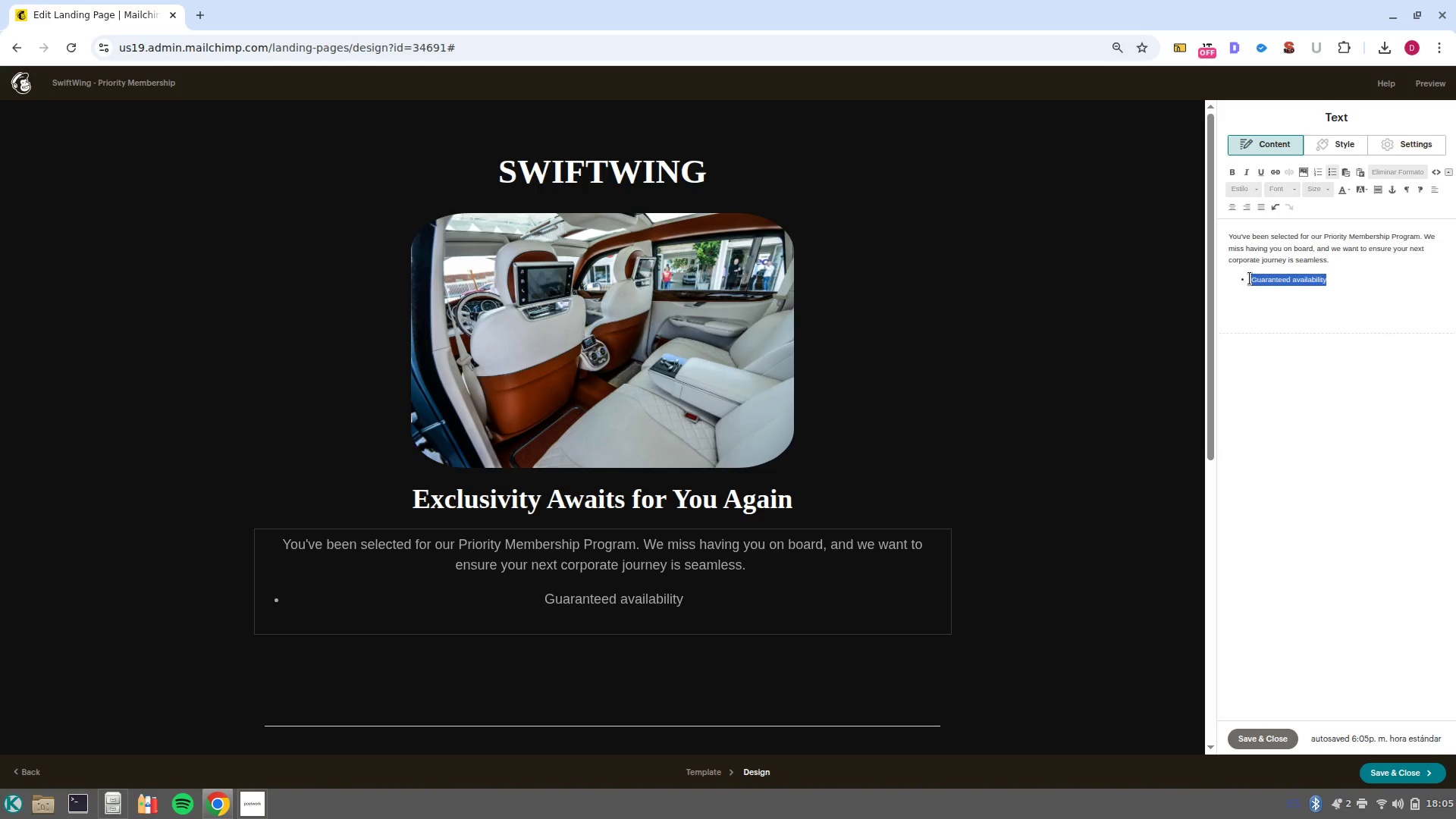 
key(Control+B)
 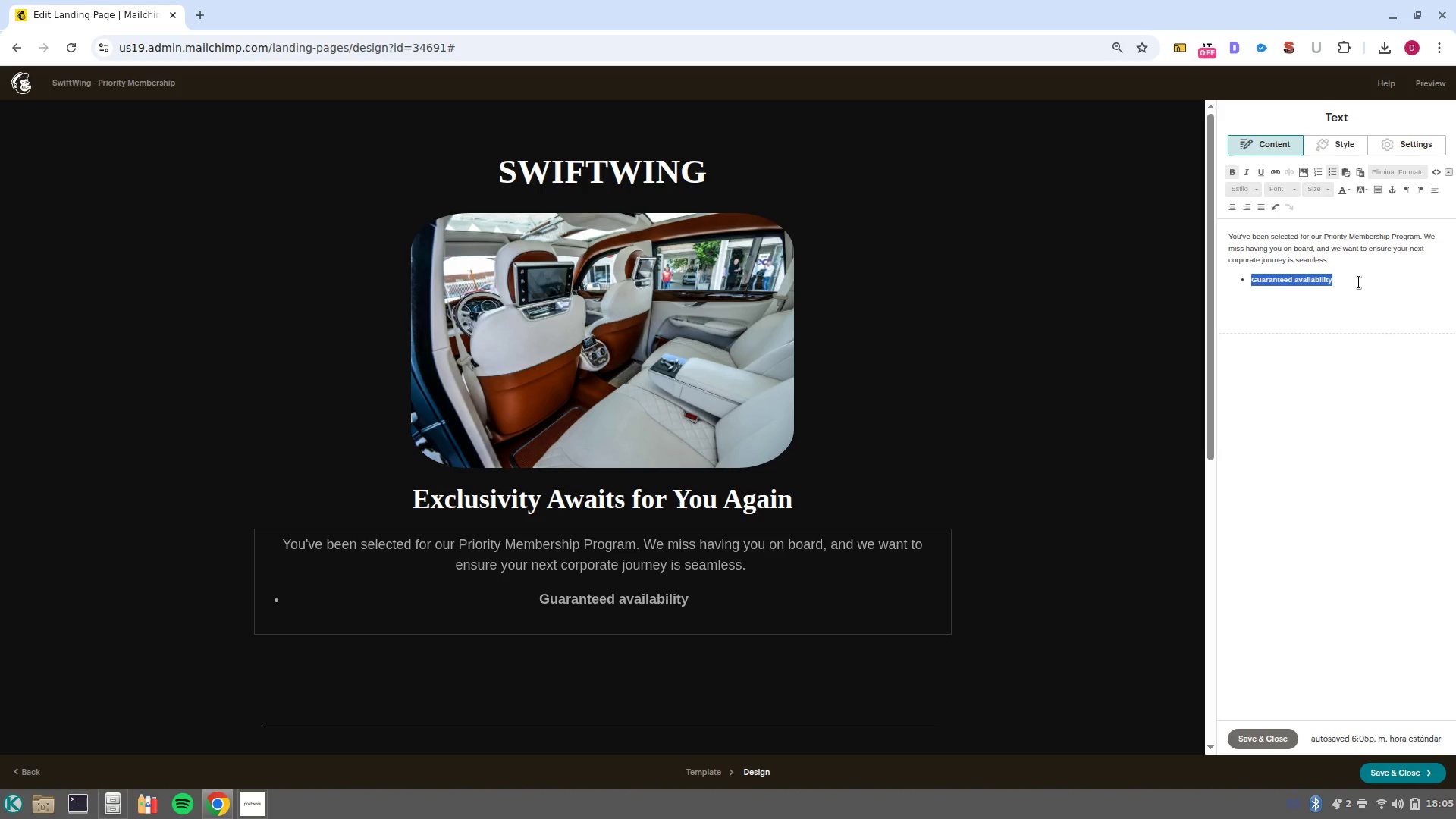 
left_click([1359, 282])
 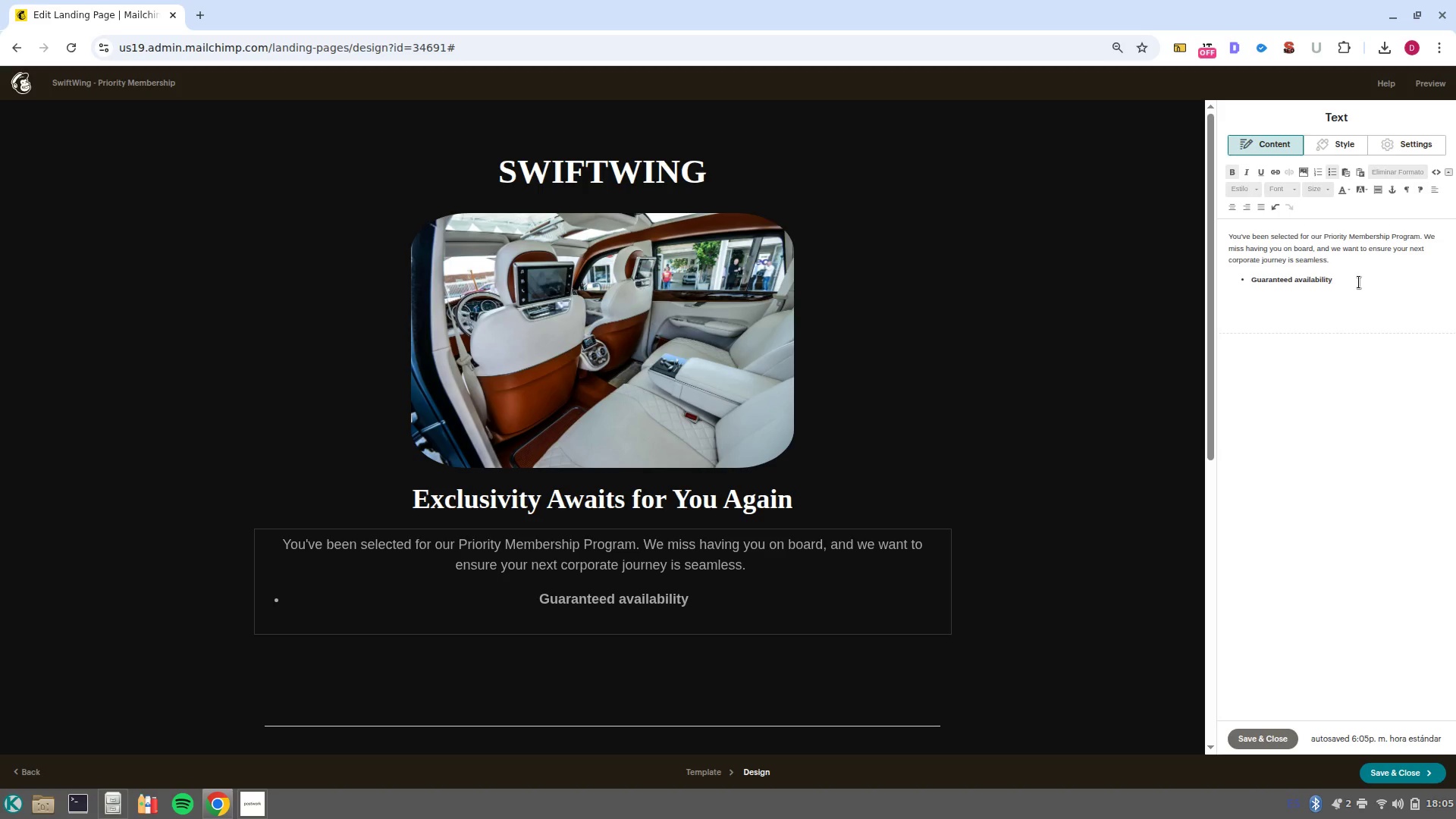 
key(Shift+ShiftLeft)
 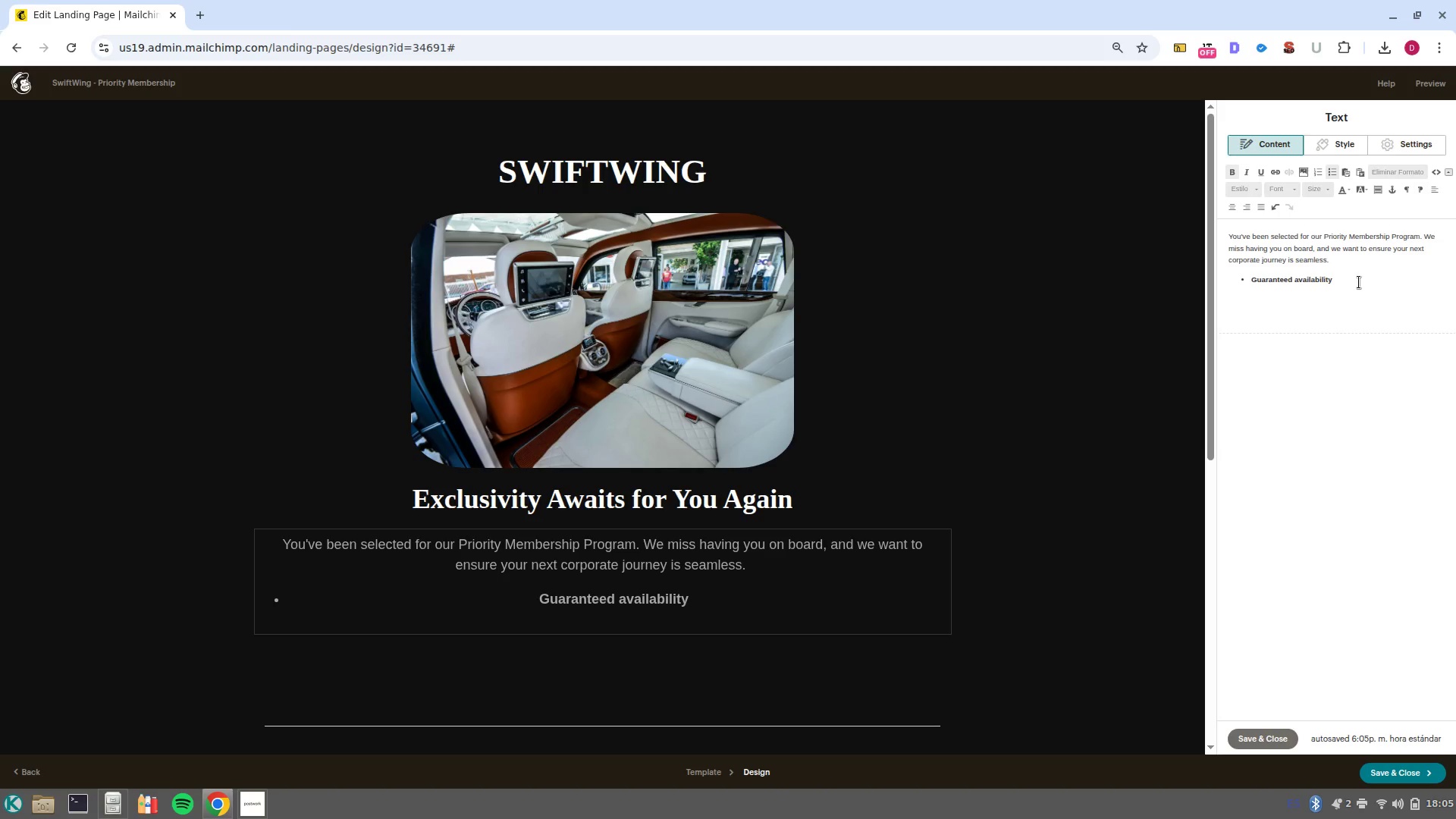 
key(Shift+Period)
 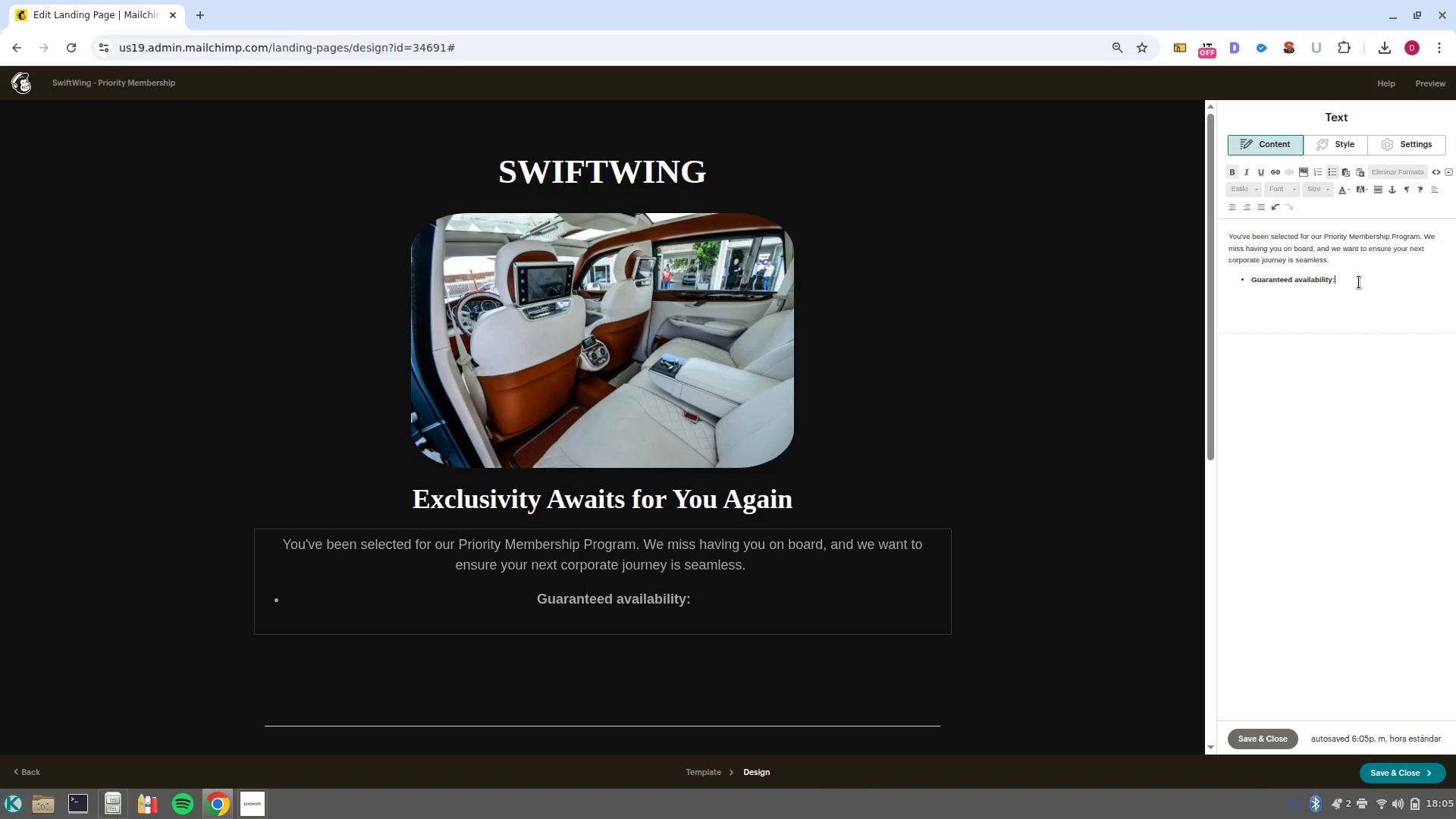 
key(Space)
 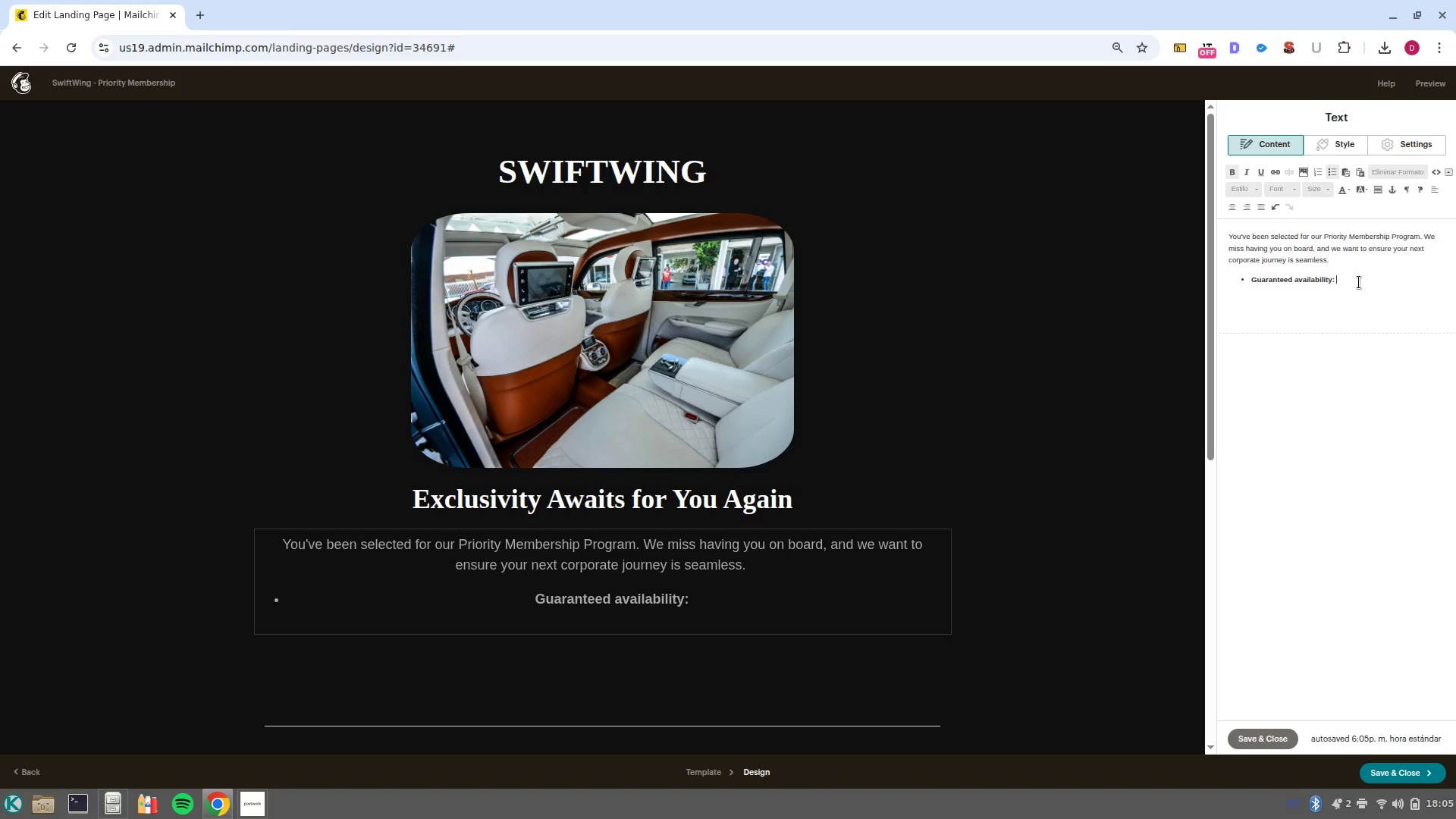 
key(Control+B)
 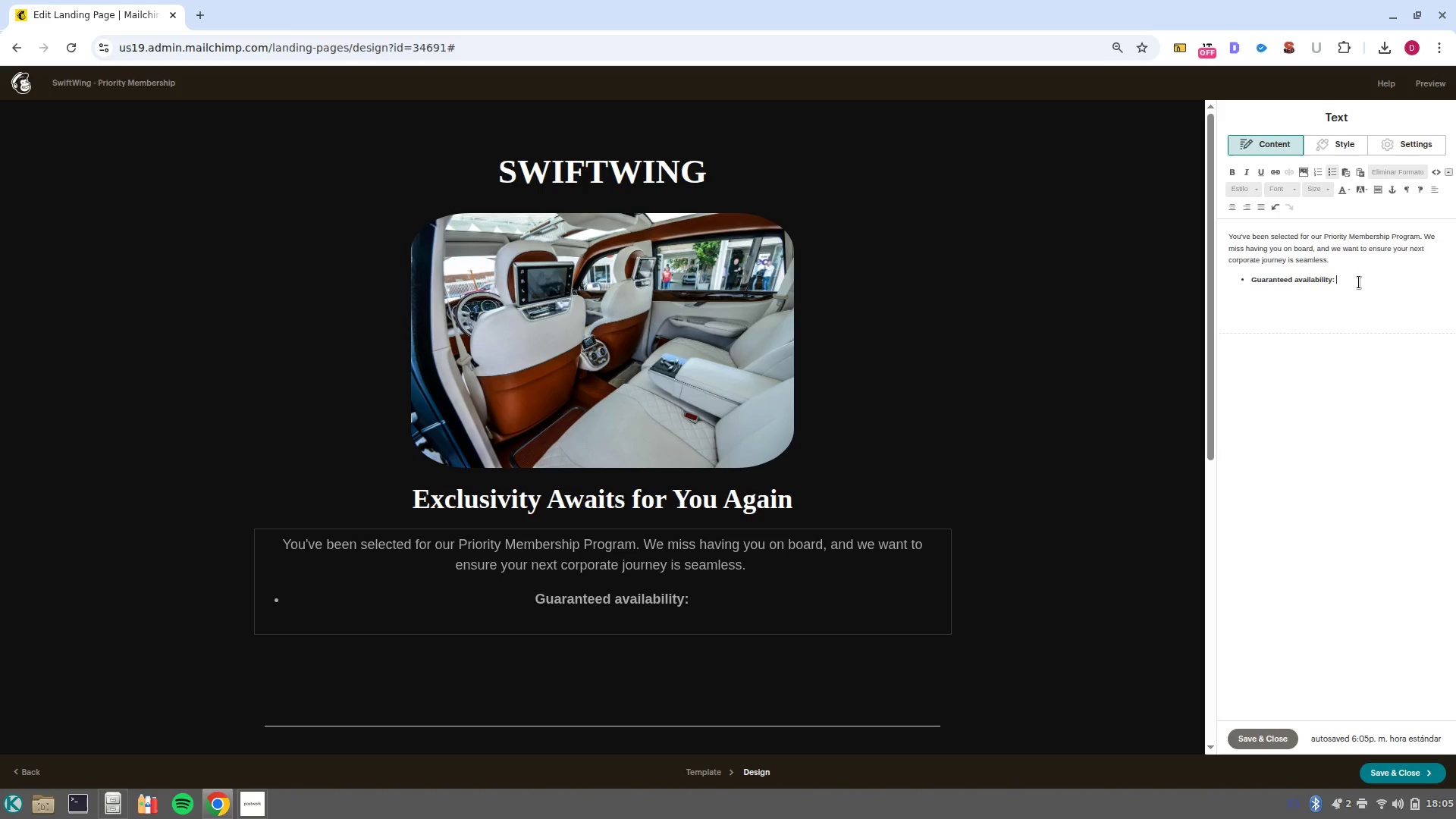 
type(Your ride is ready )
key(Backspace)
type(, even on shor )
key(Backspace)
type(t notice. )
 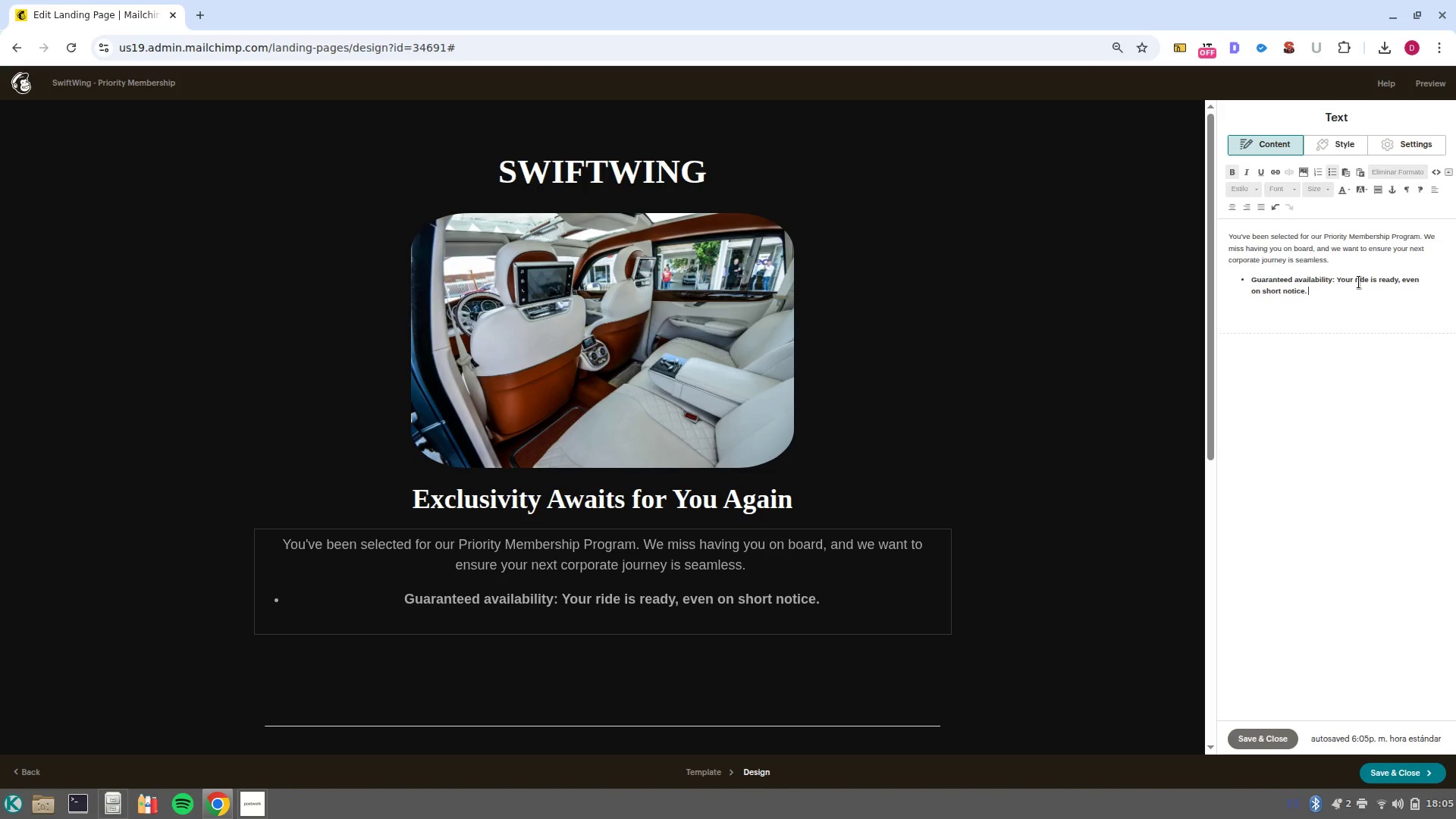 
key(Enter)
 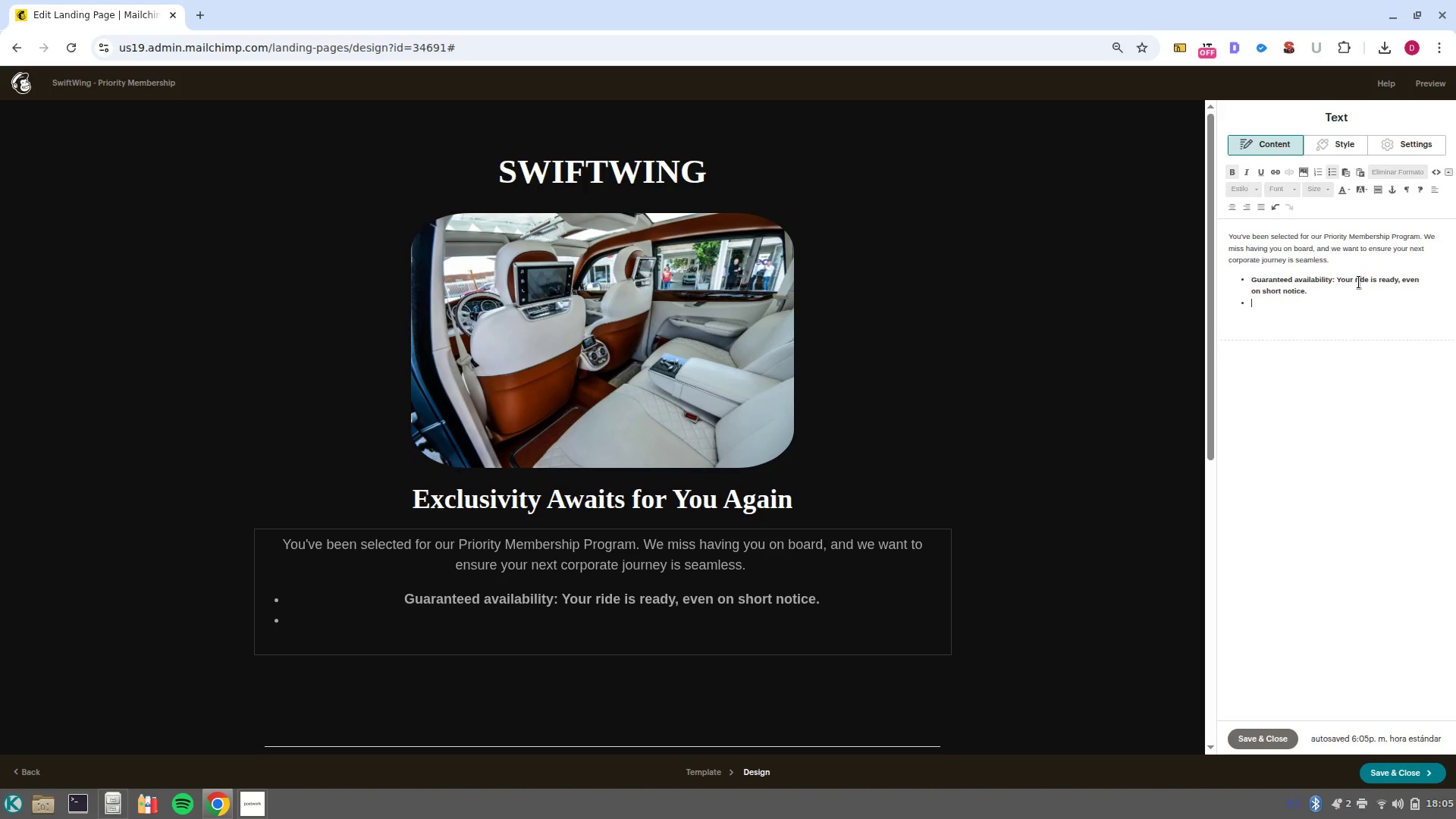 
type(Exclusive)
 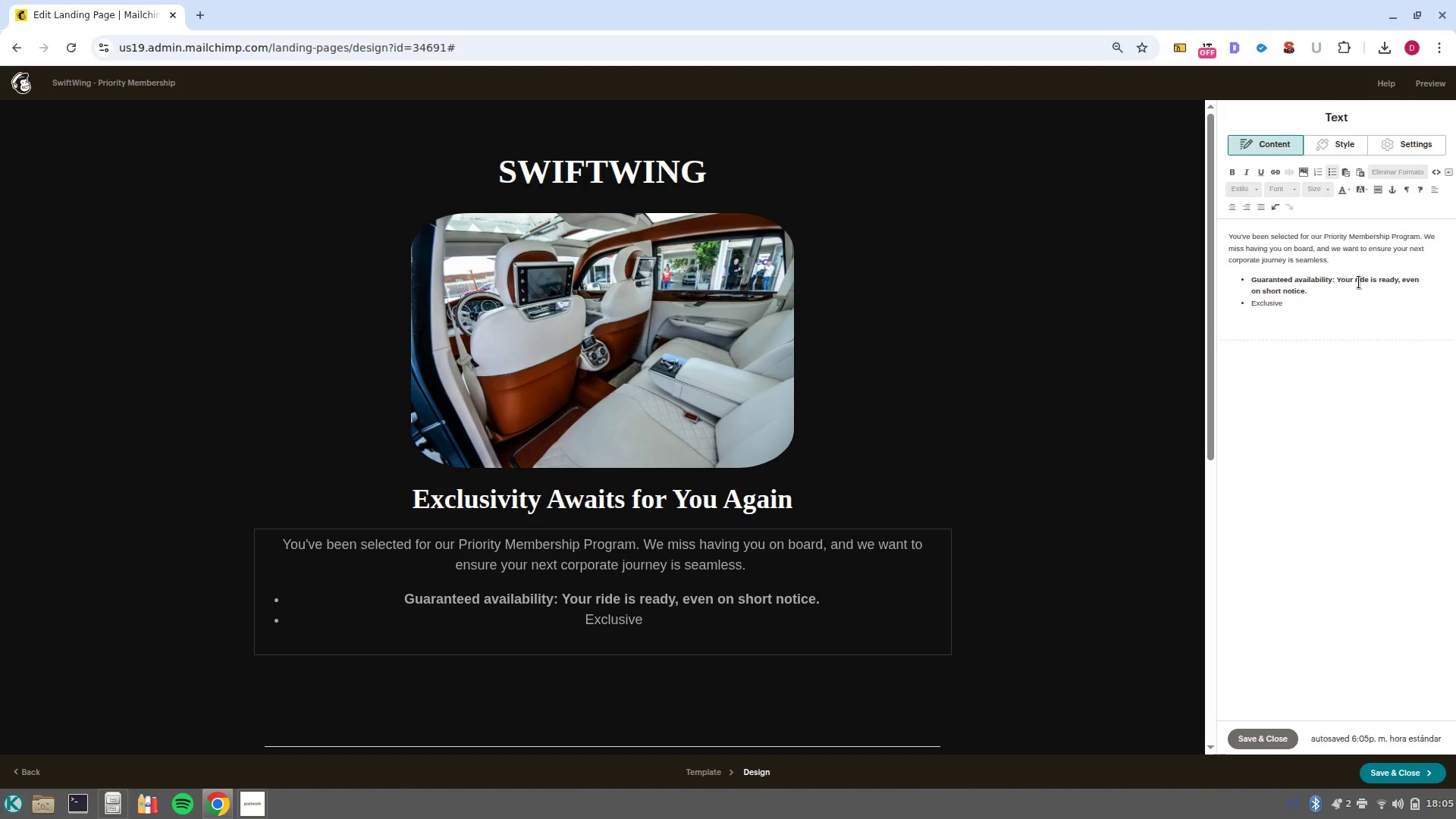 
key(Control+Backspace)
 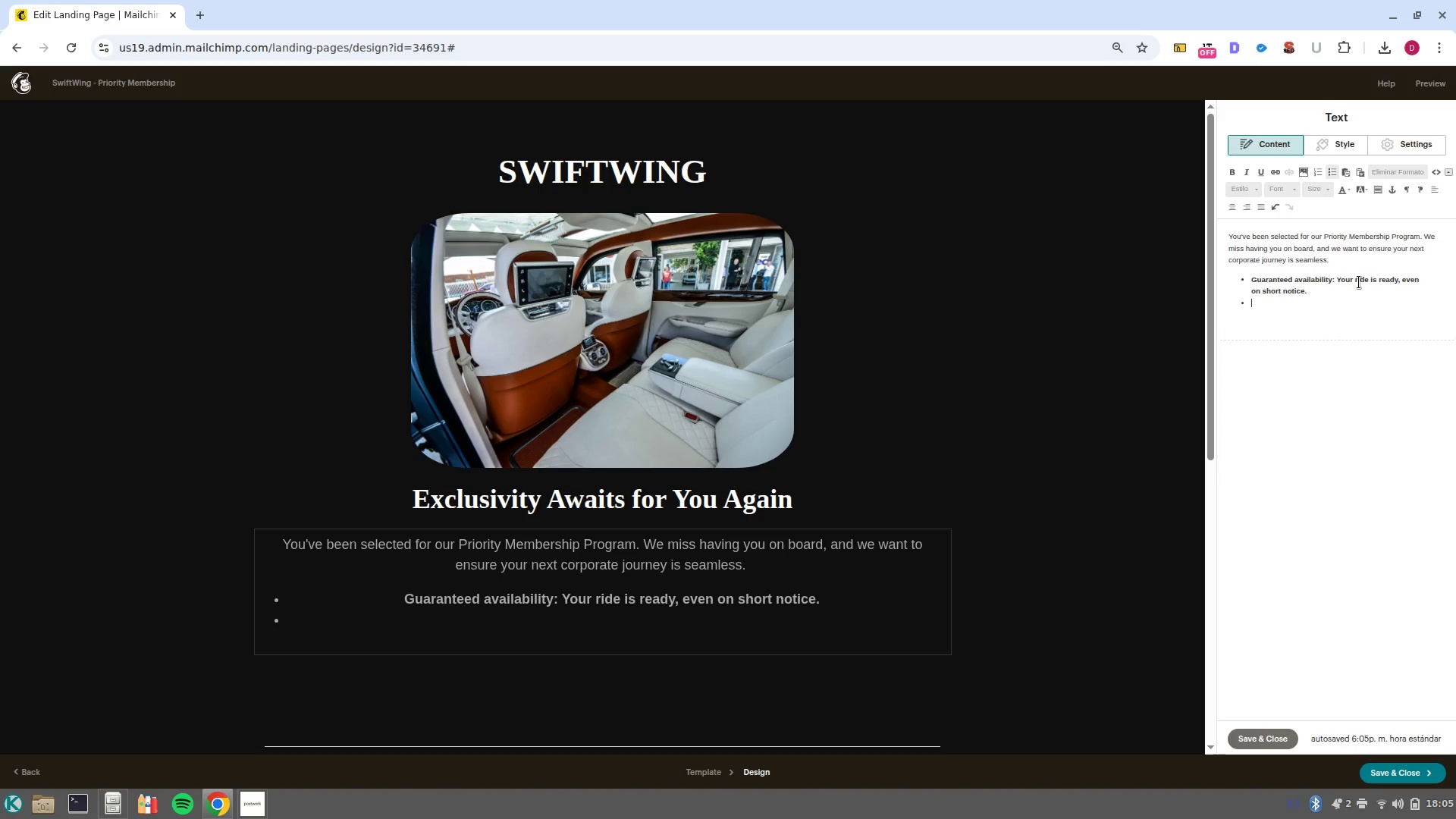 
key(Control+Backspace)
 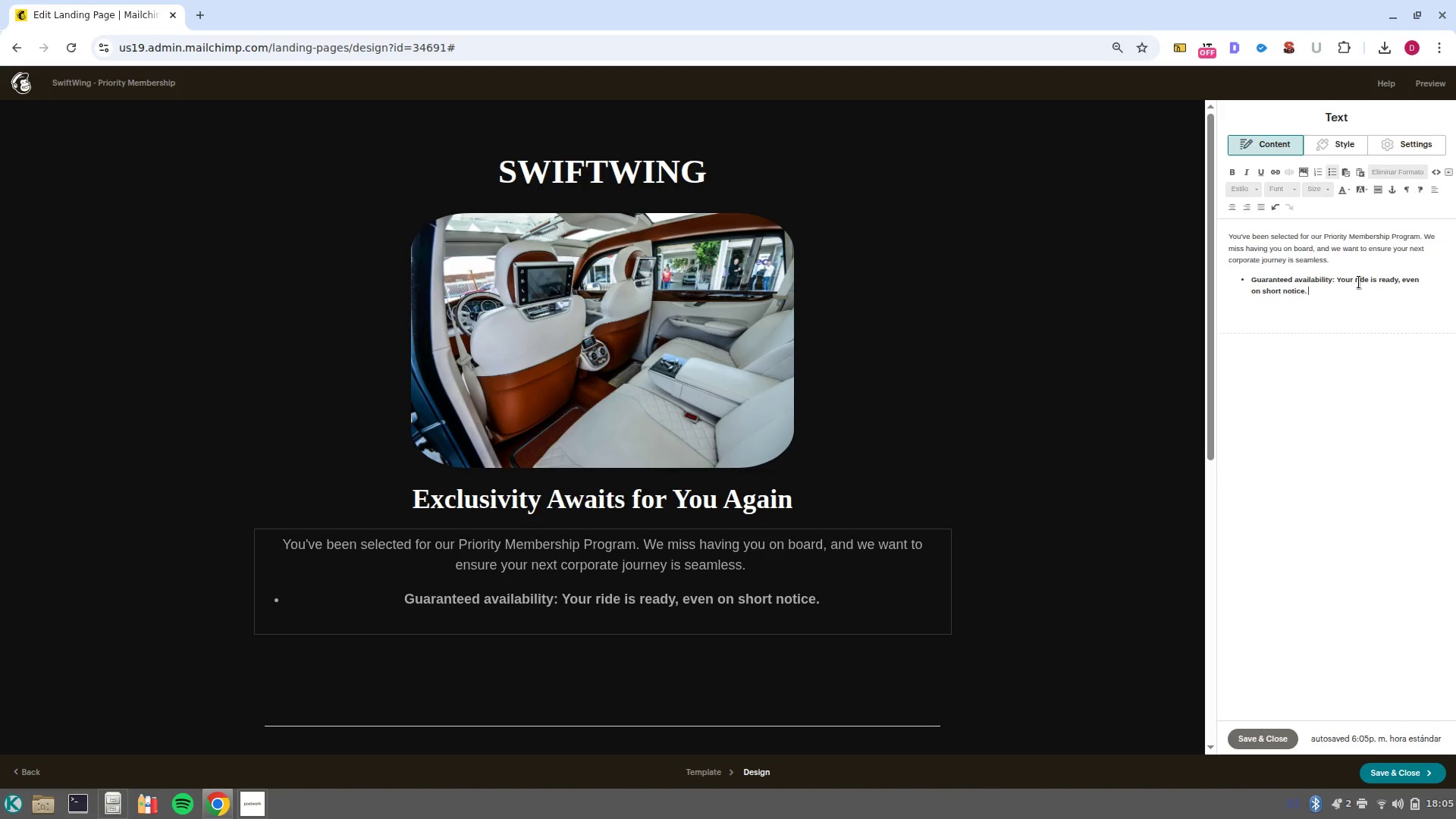 
key(Enter)
 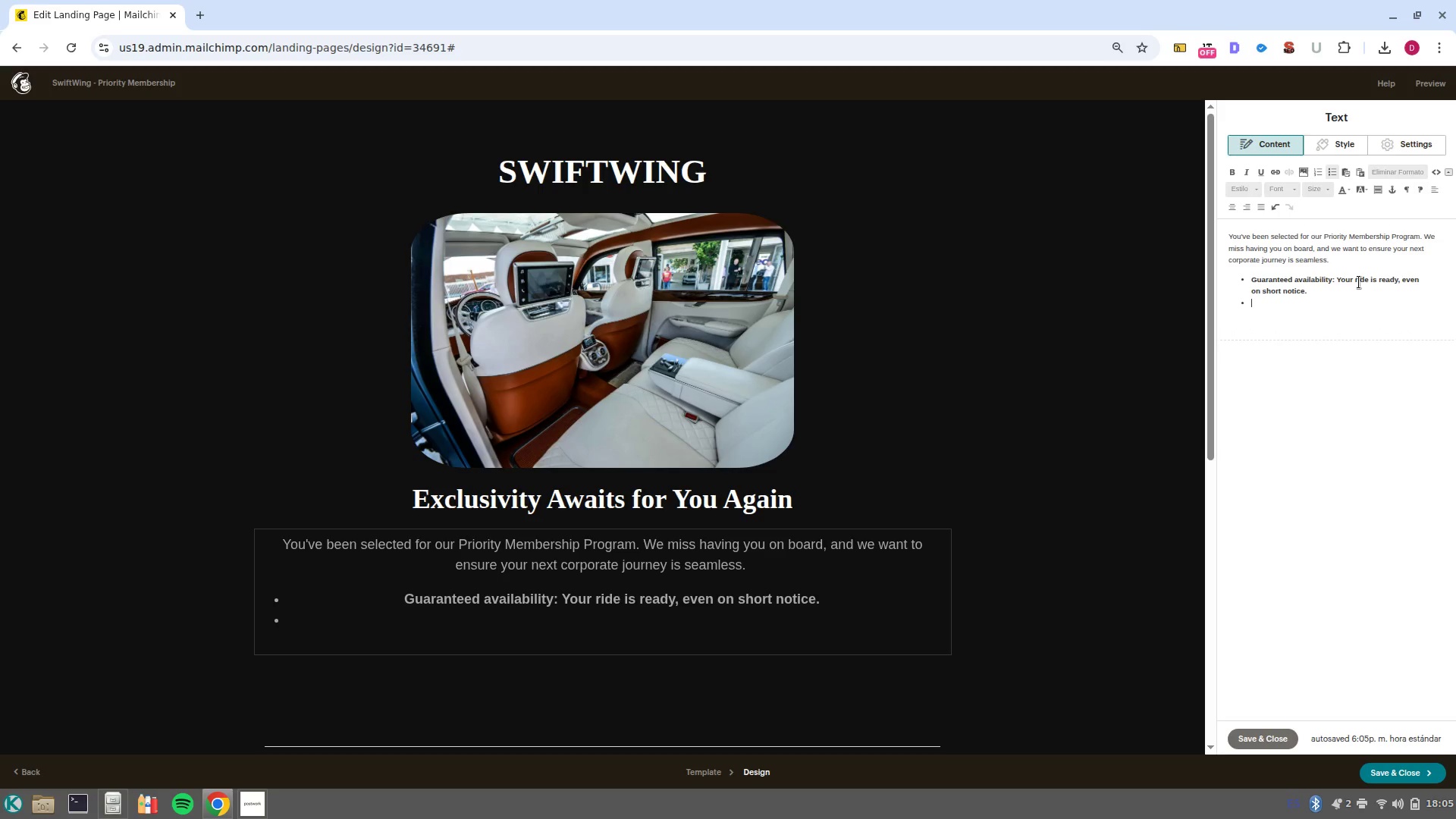 
key(Control+B)
 